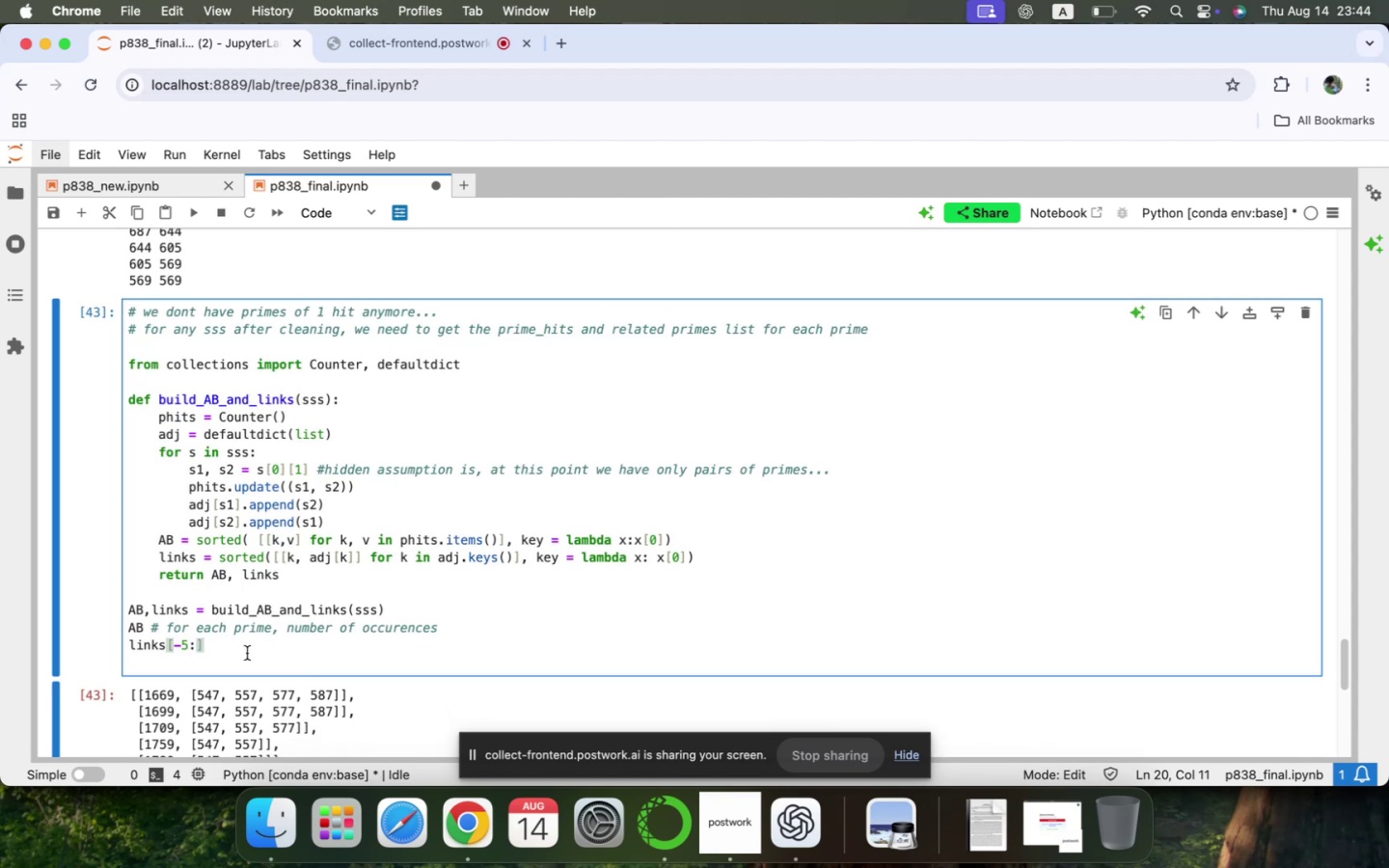 
type( # linked primes...)
 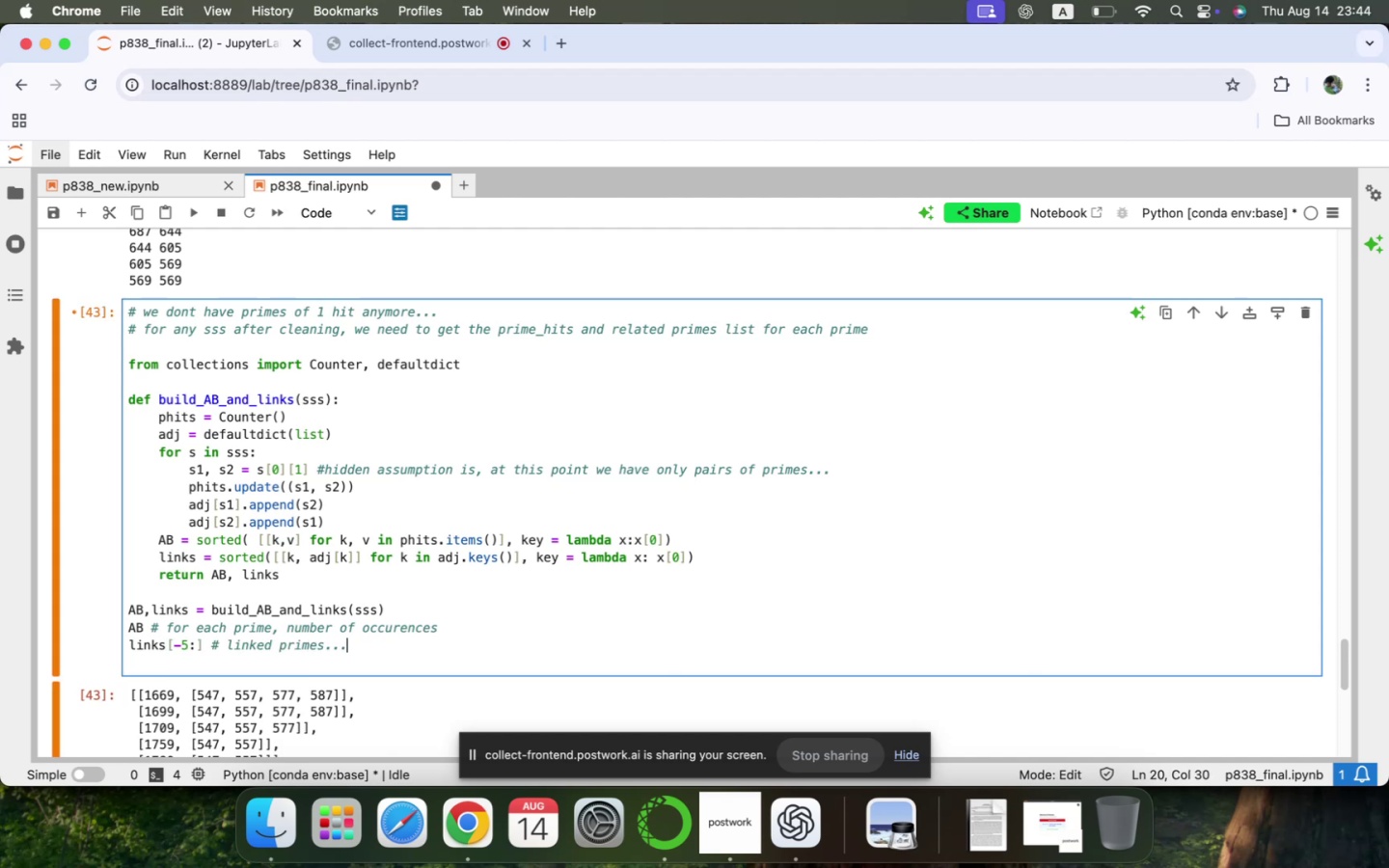 
scroll: coordinate [247, 653], scroll_direction: down, amount: 22.0
 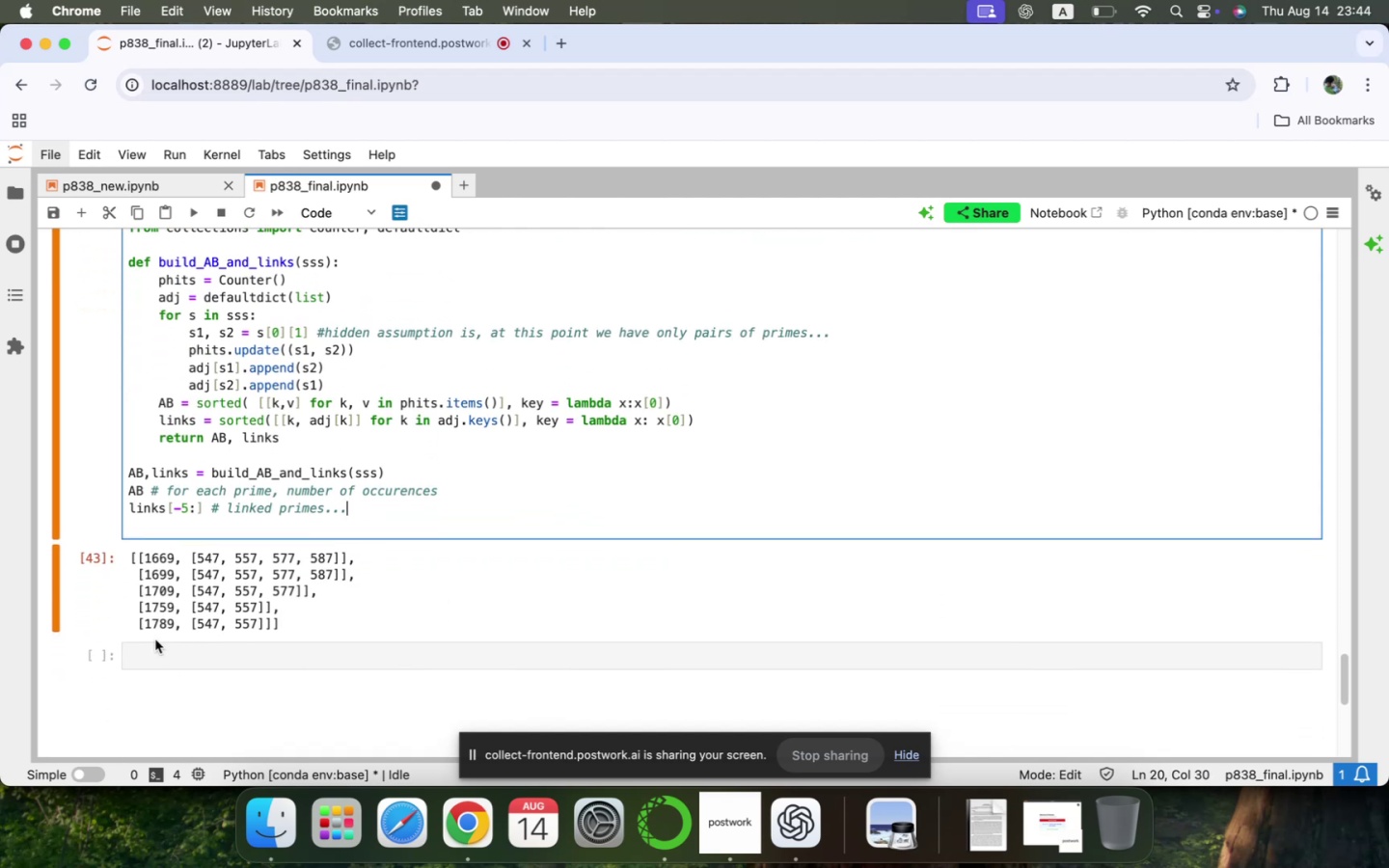 
left_click([161, 610])
 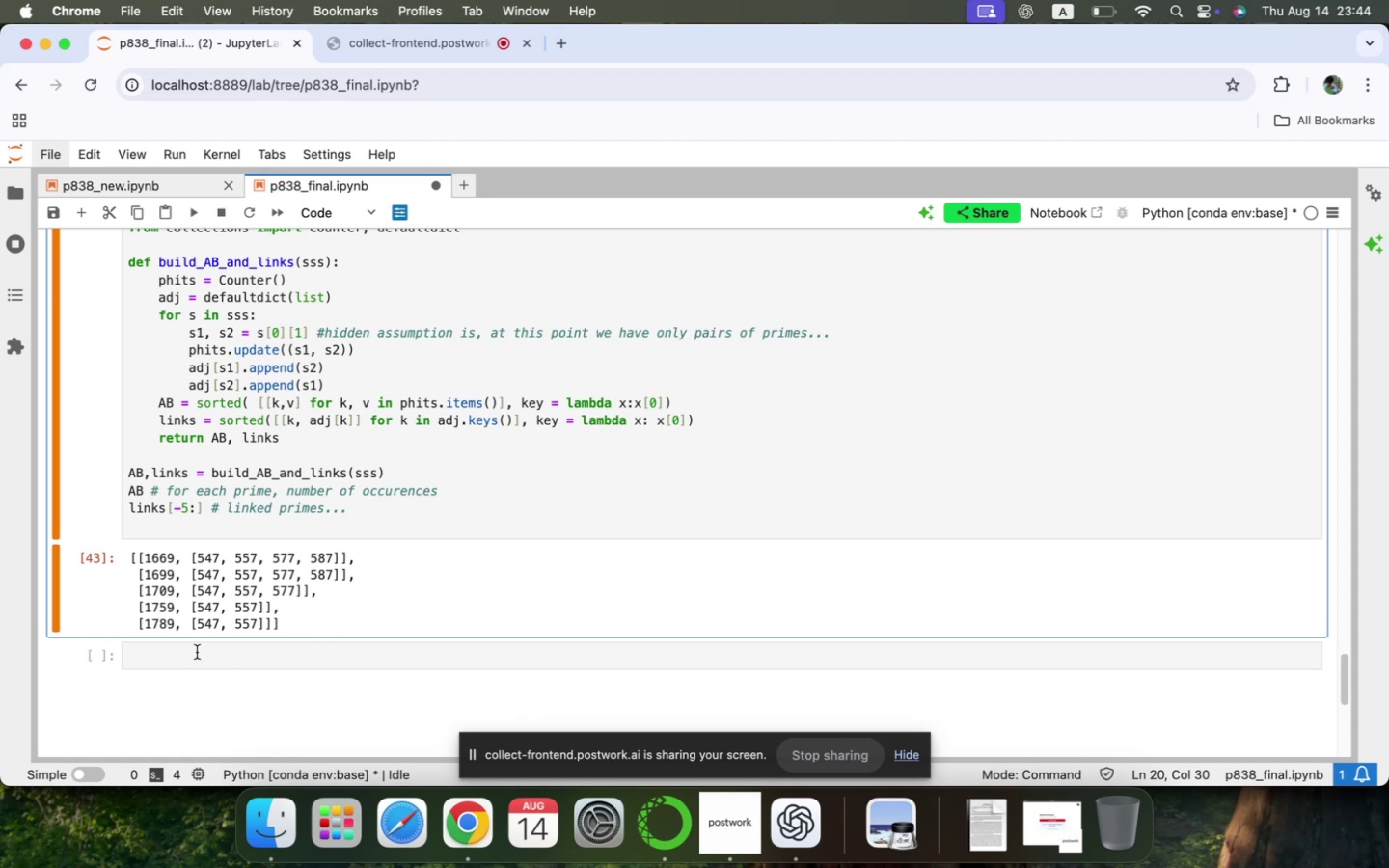 
left_click([193, 659])
 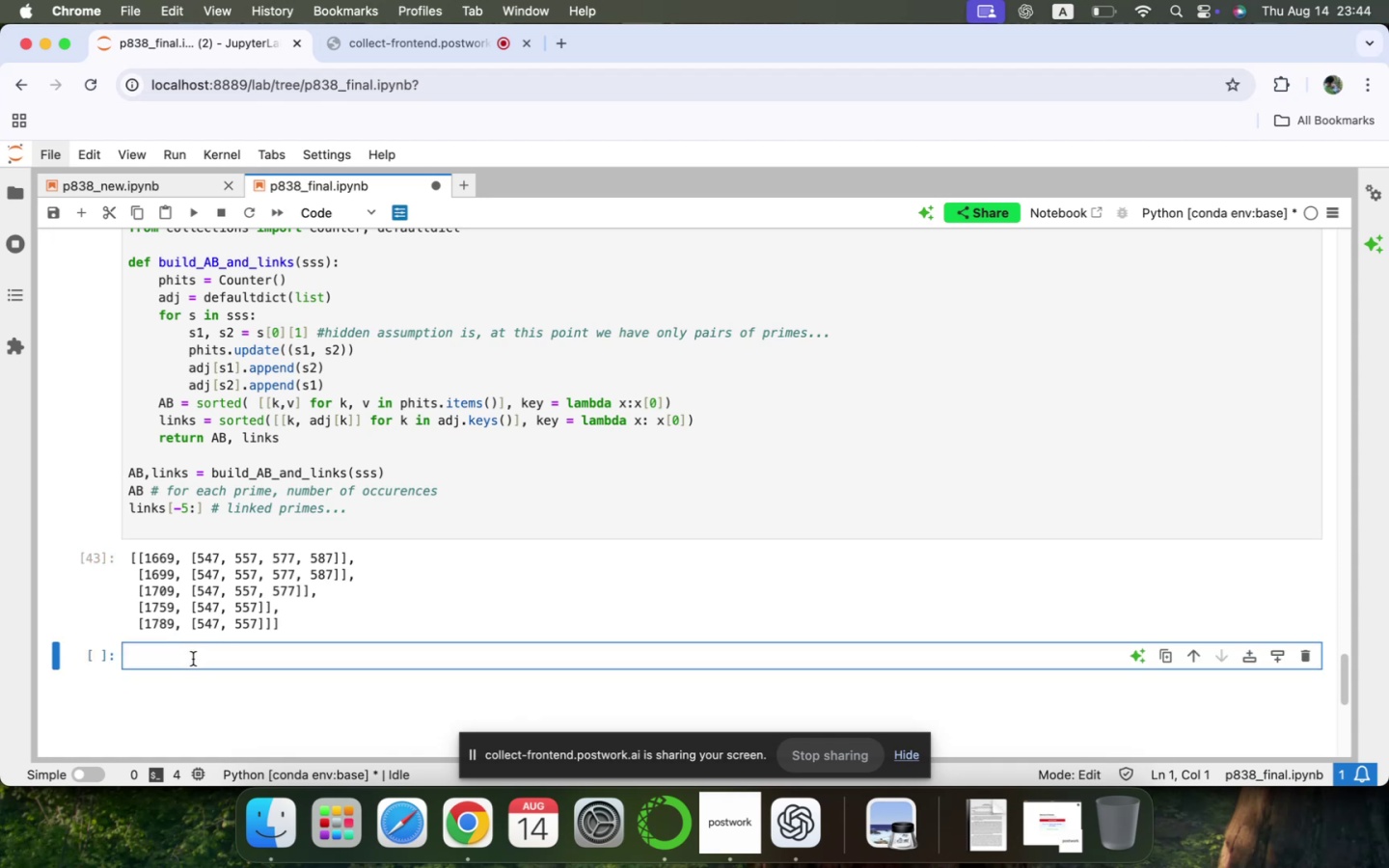 
type(# 1789 )
key(Backspace)
key(Backspace)
key(Backspace)
key(Backspace)
key(Backspace)
key(Backspace)
key(Backspace)
 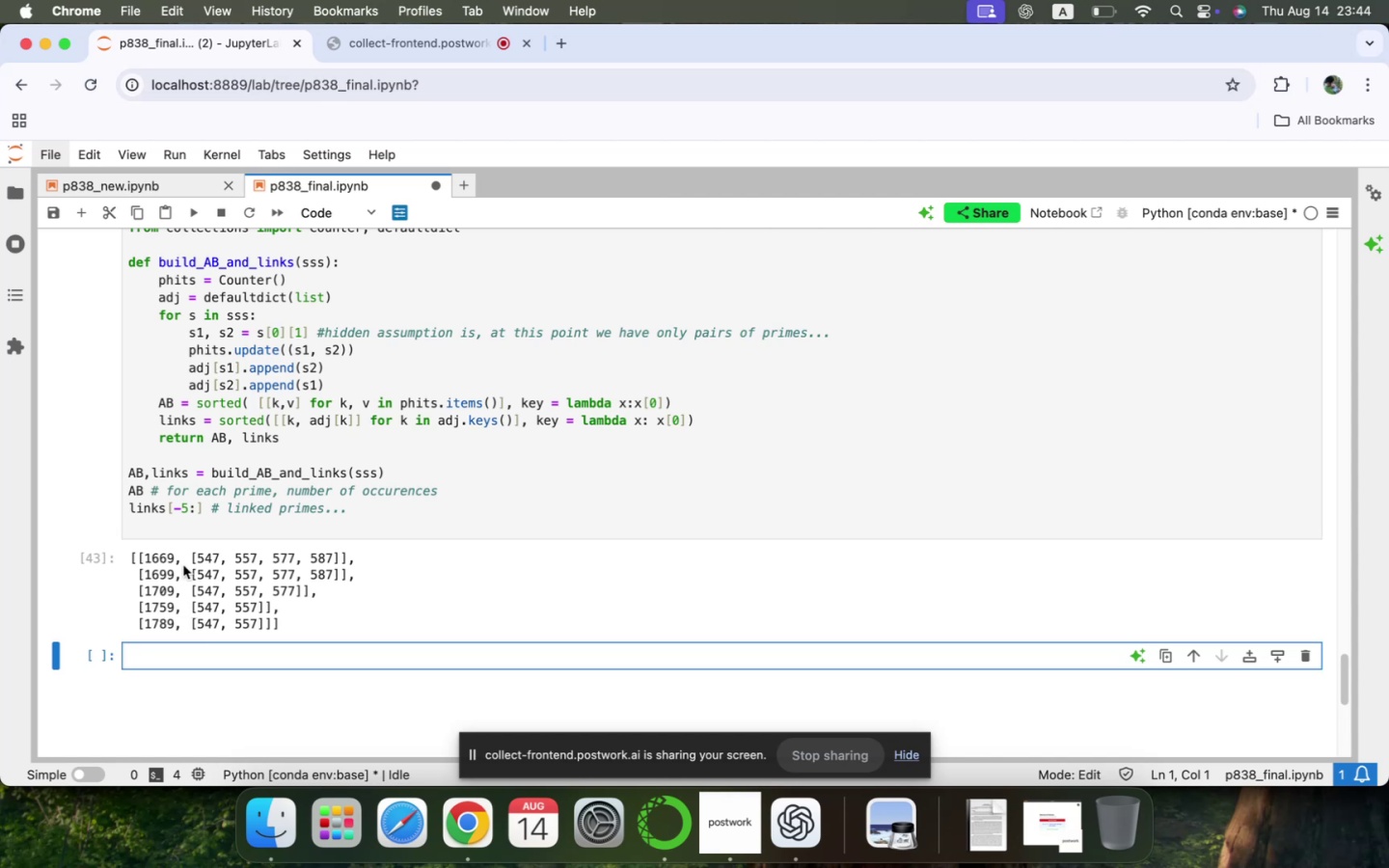 
left_click([177, 531])
 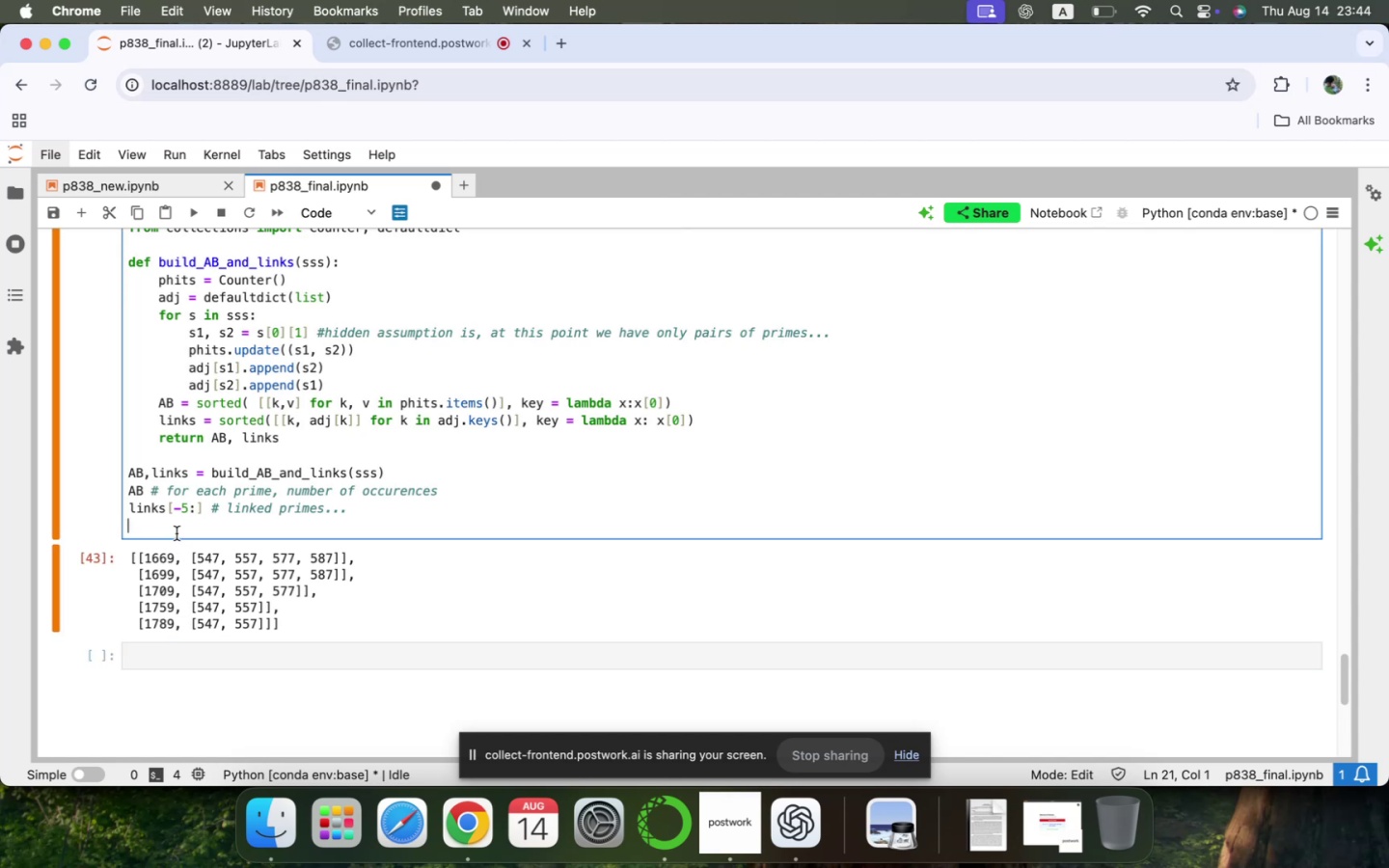 
type(print(zip()
 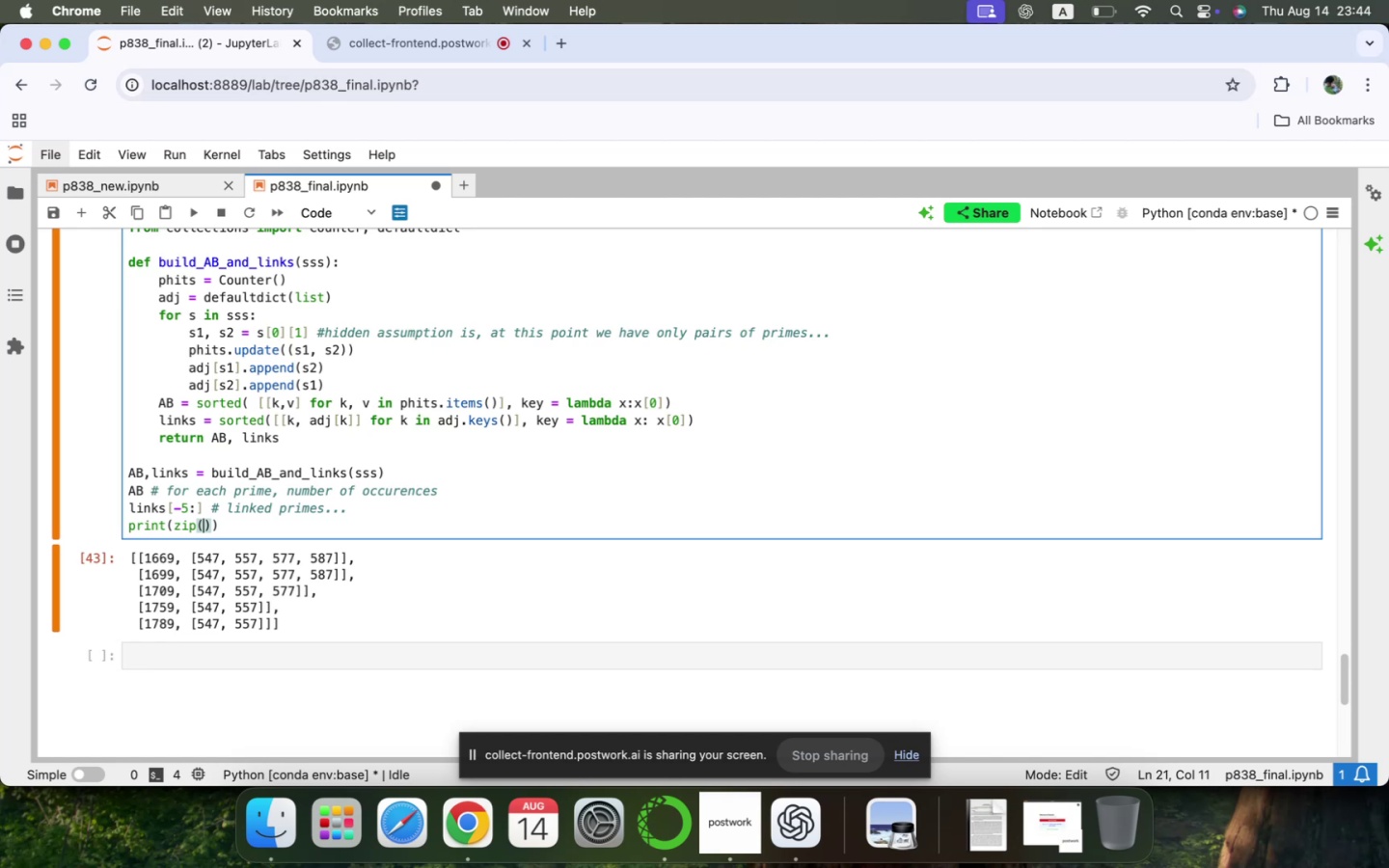 
type(AB)
 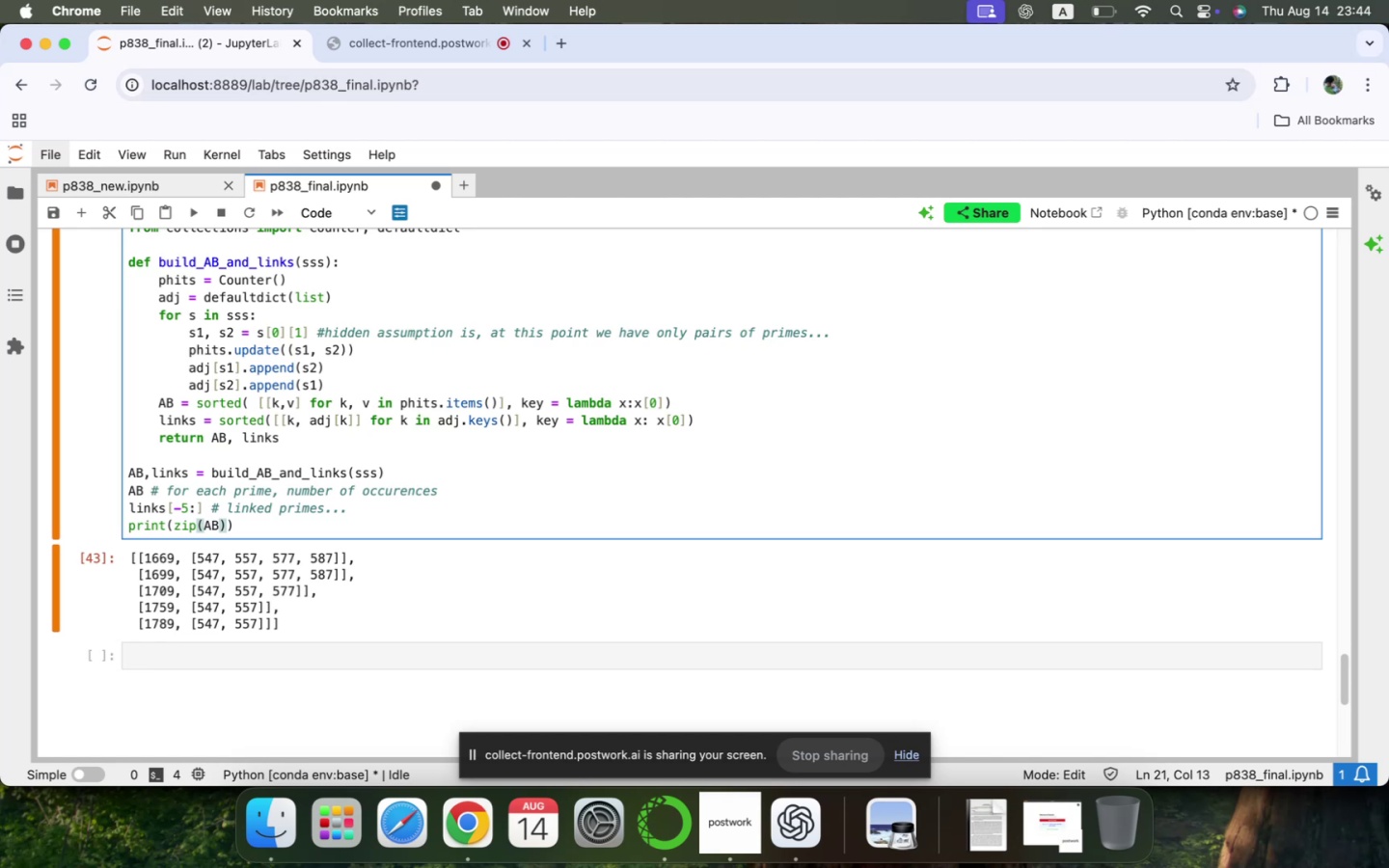 
key(BracketLeft)
 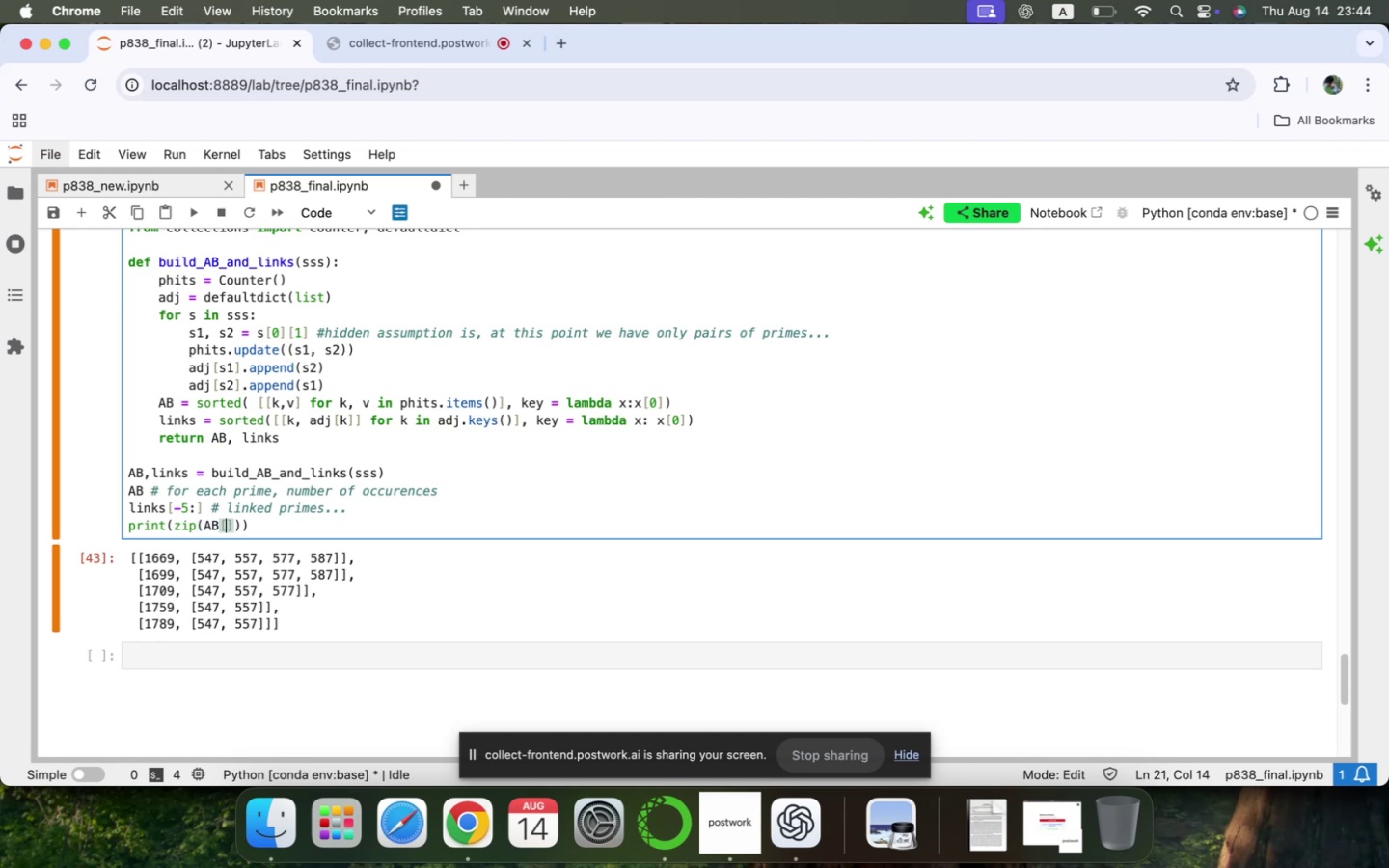 
hold_key(key=ShiftLeft, duration=0.72)
 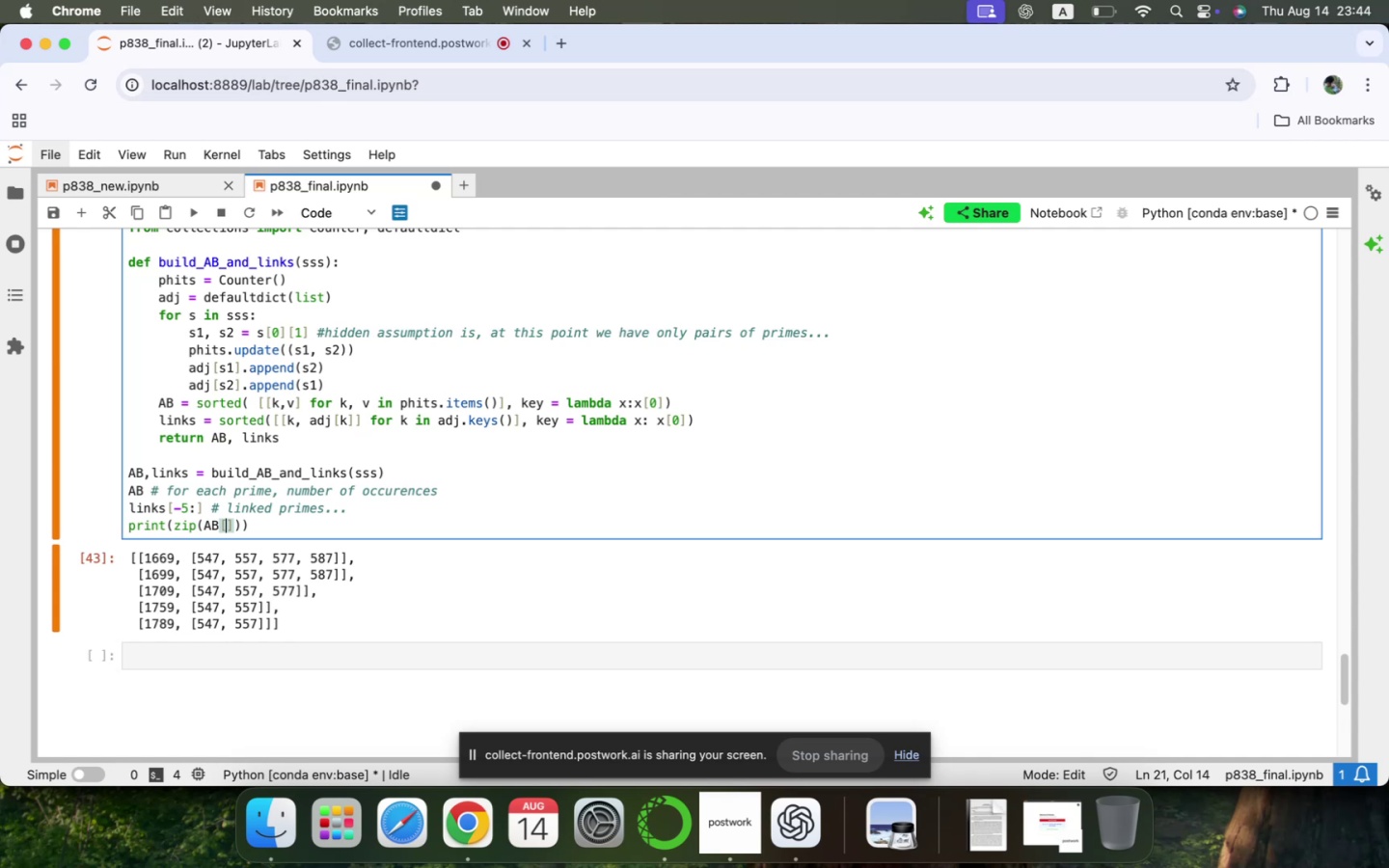 
key(Minus)
 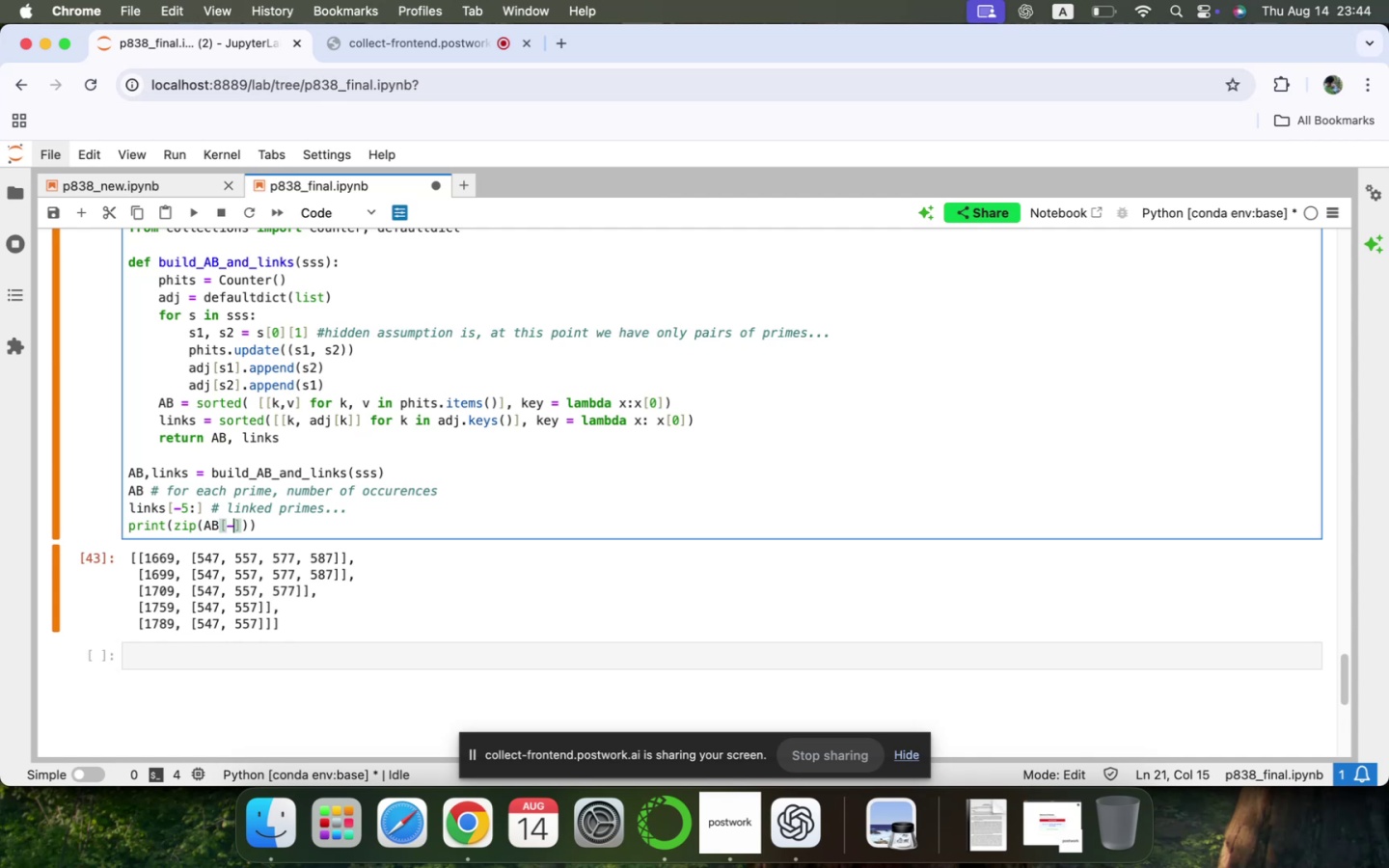 
key(5)
 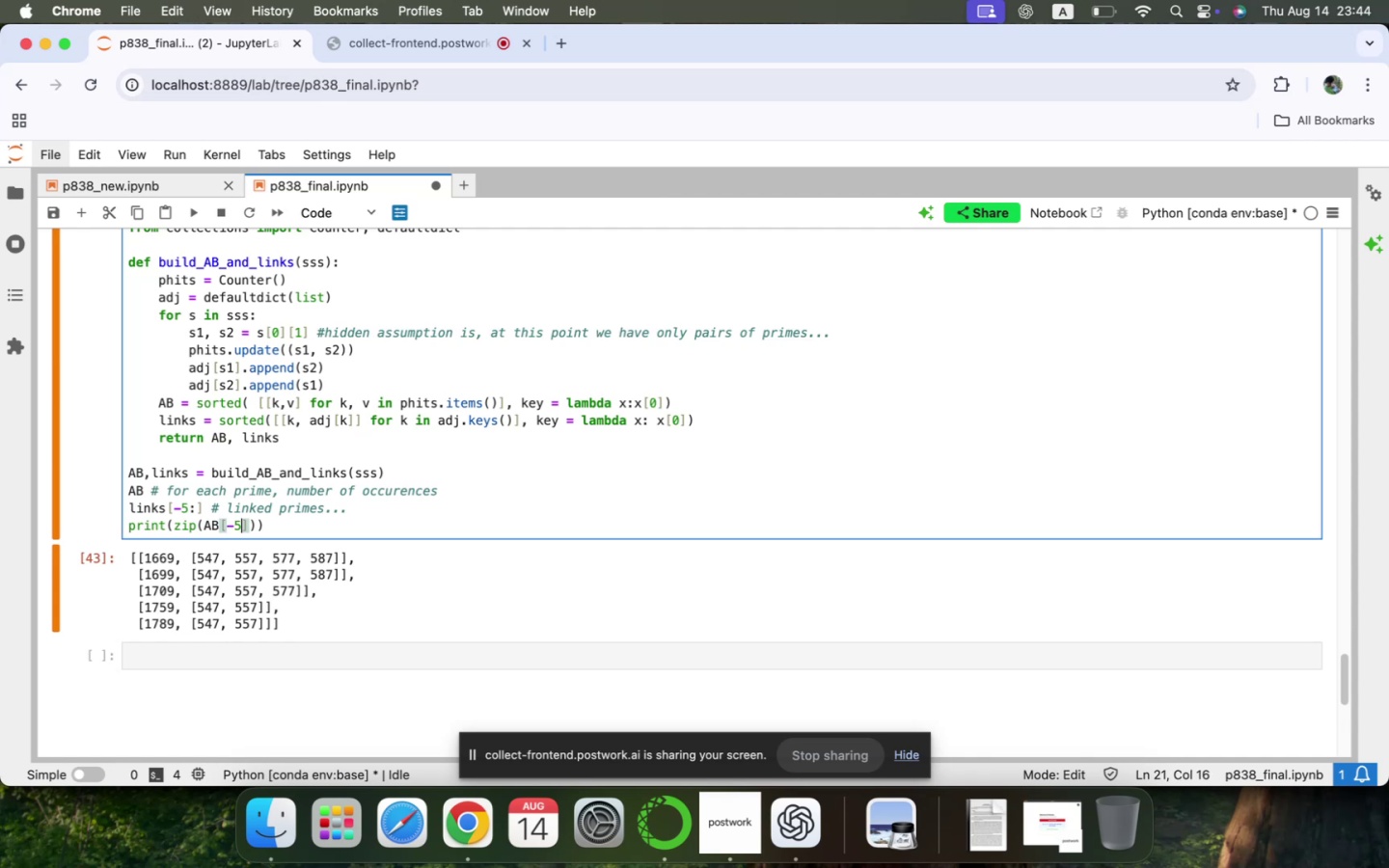 
key(Shift+ShiftLeft)
 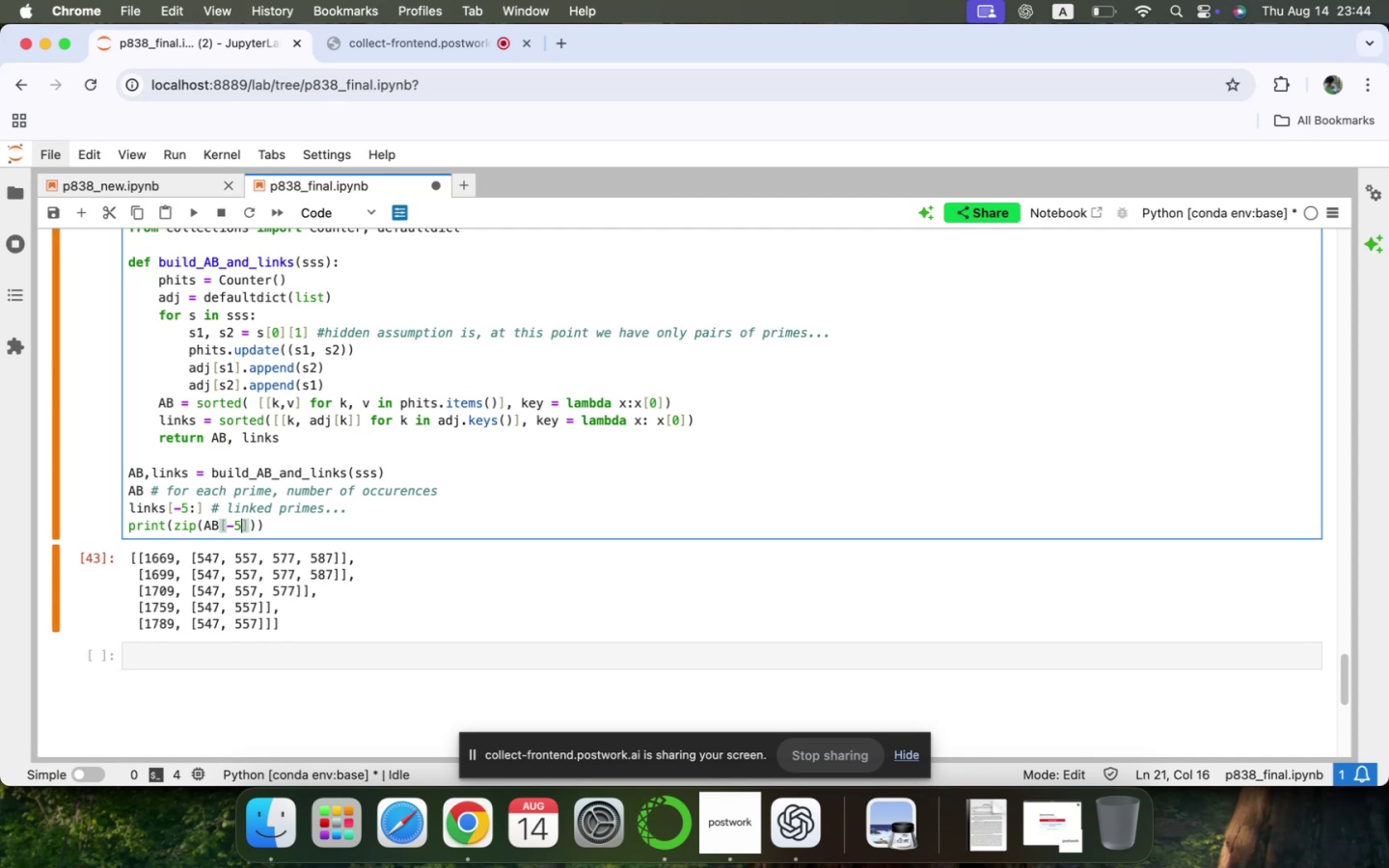 
key(Shift+Semicolon)
 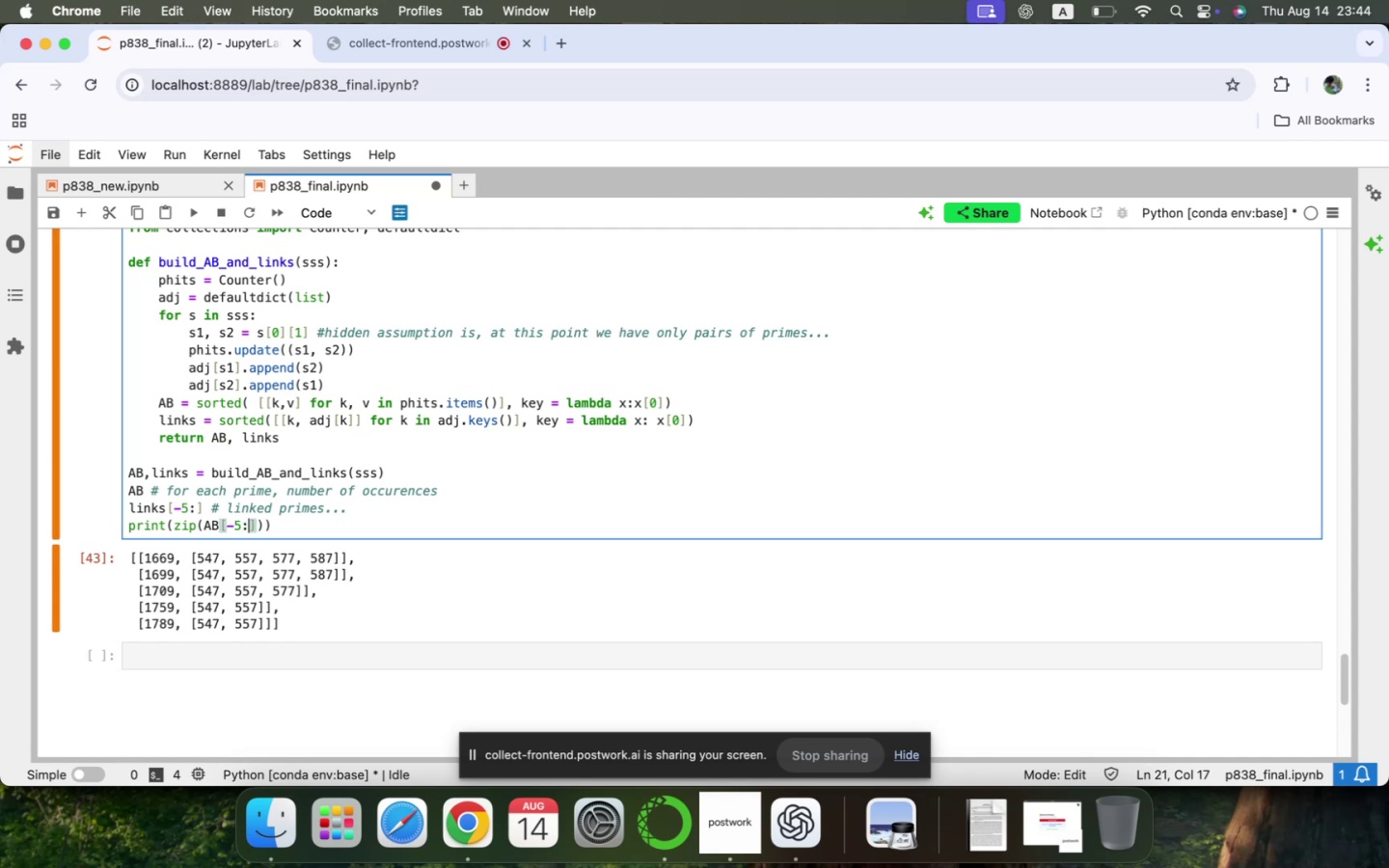 
key(ArrowRight)
 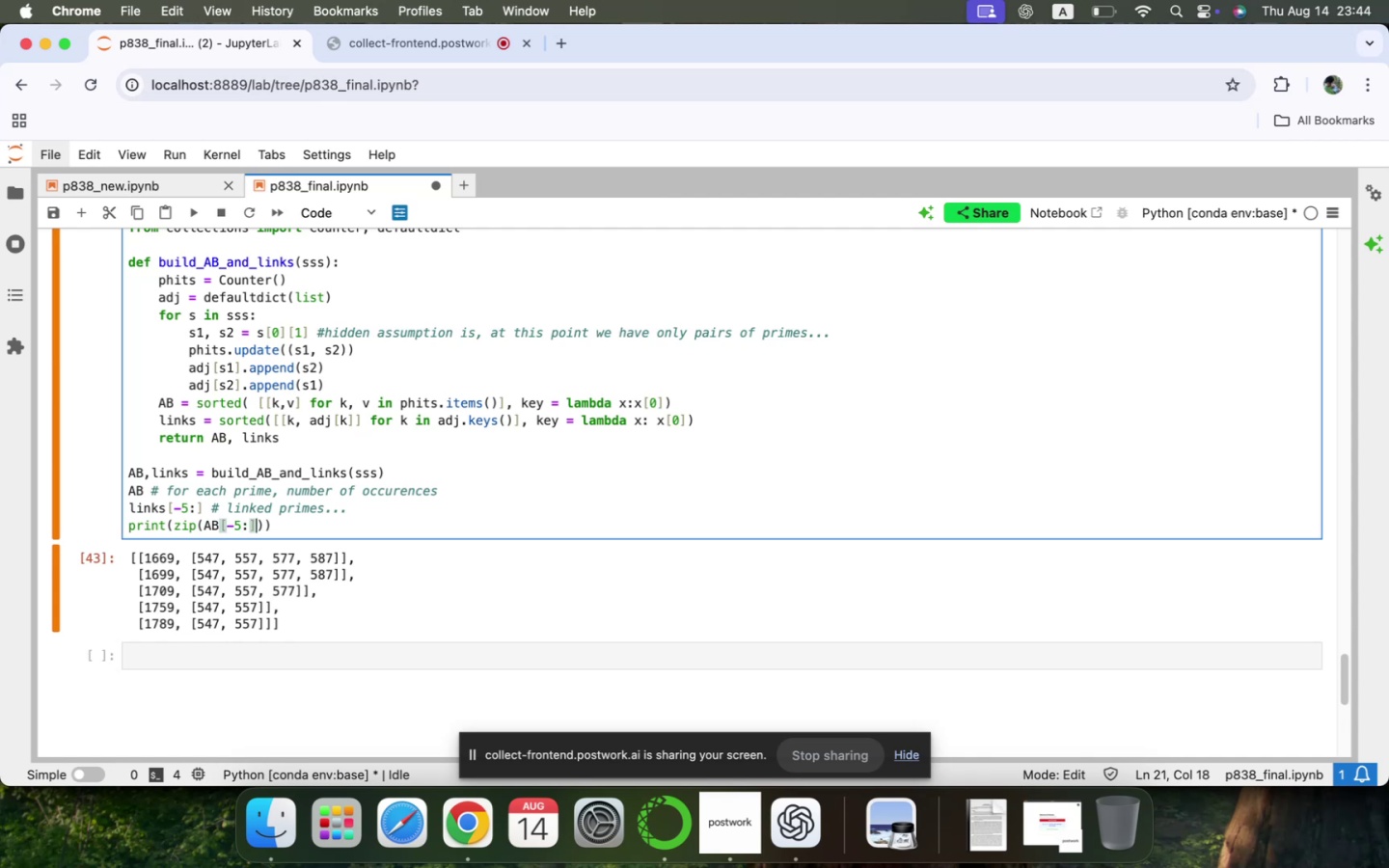 
type(, links)
 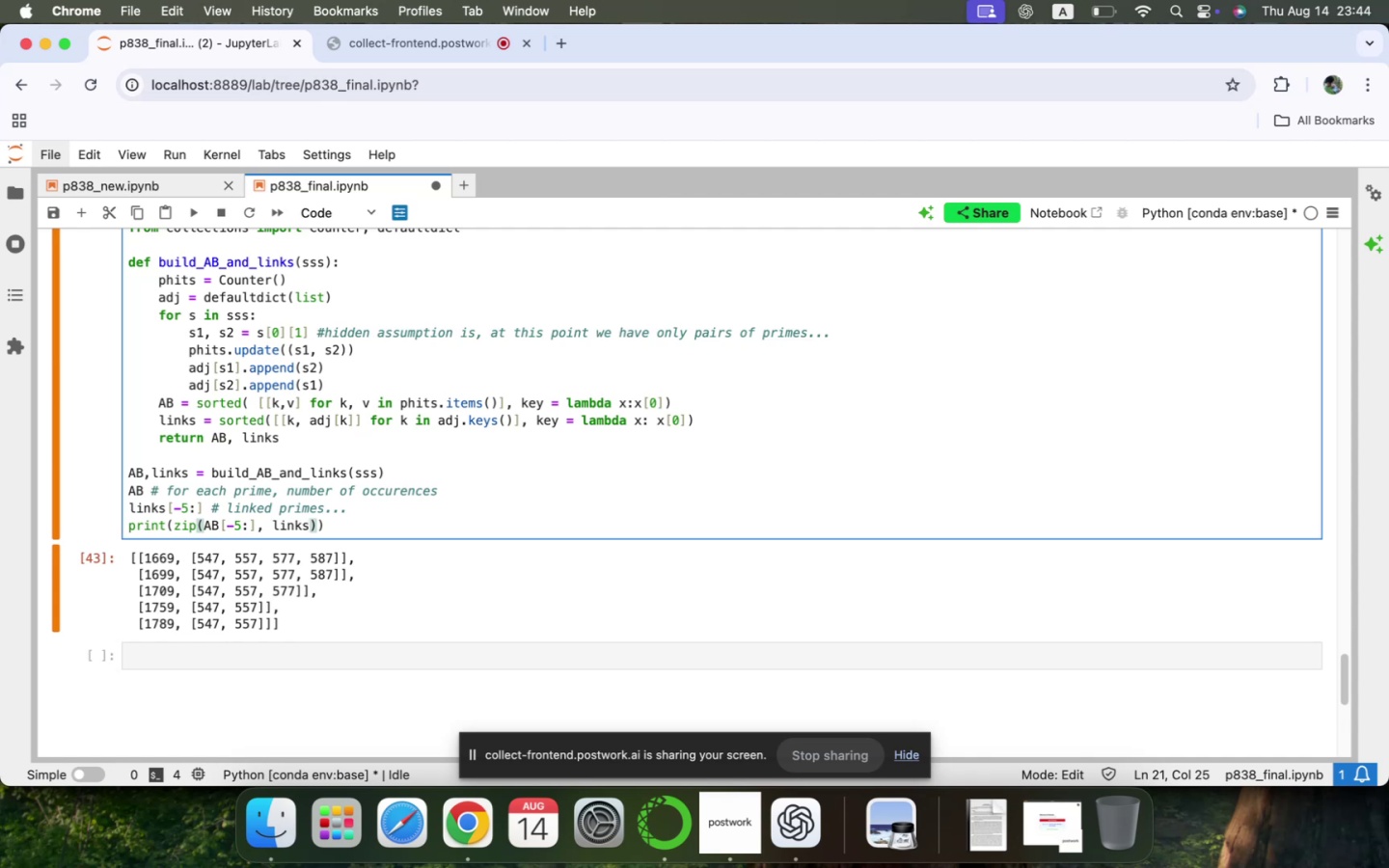 
key(BracketLeft)
 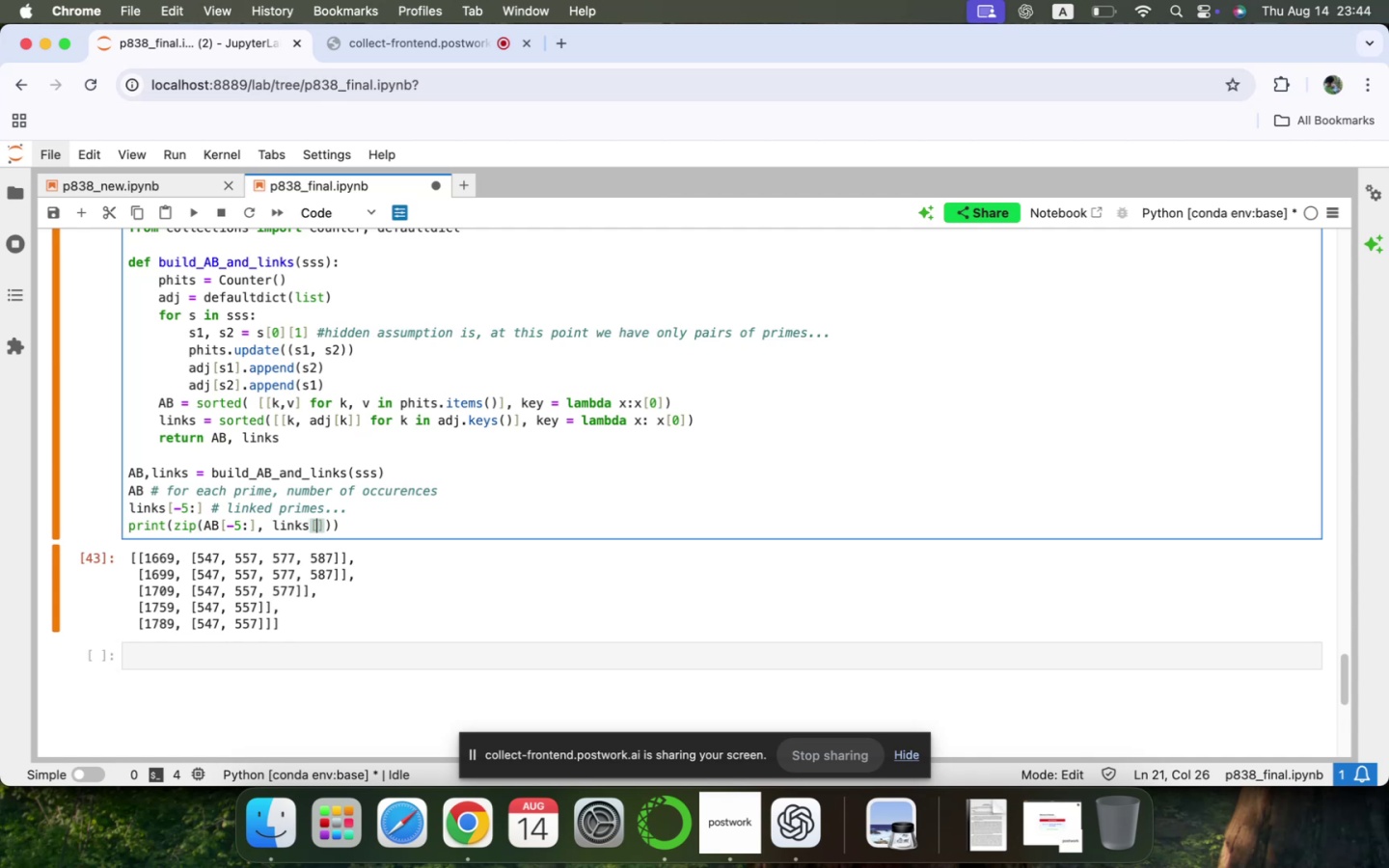 
key(Minus)
 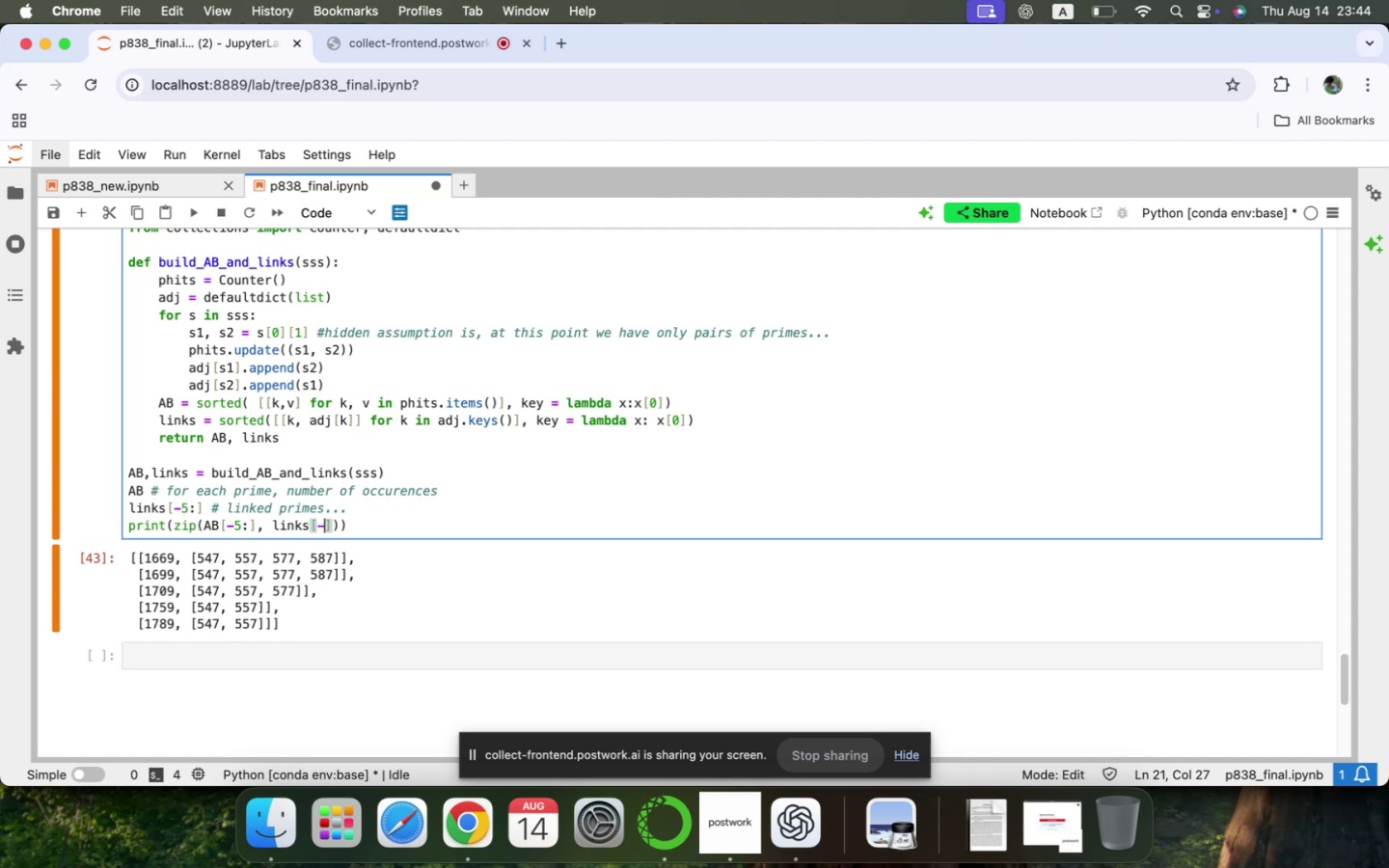 
key(5)
 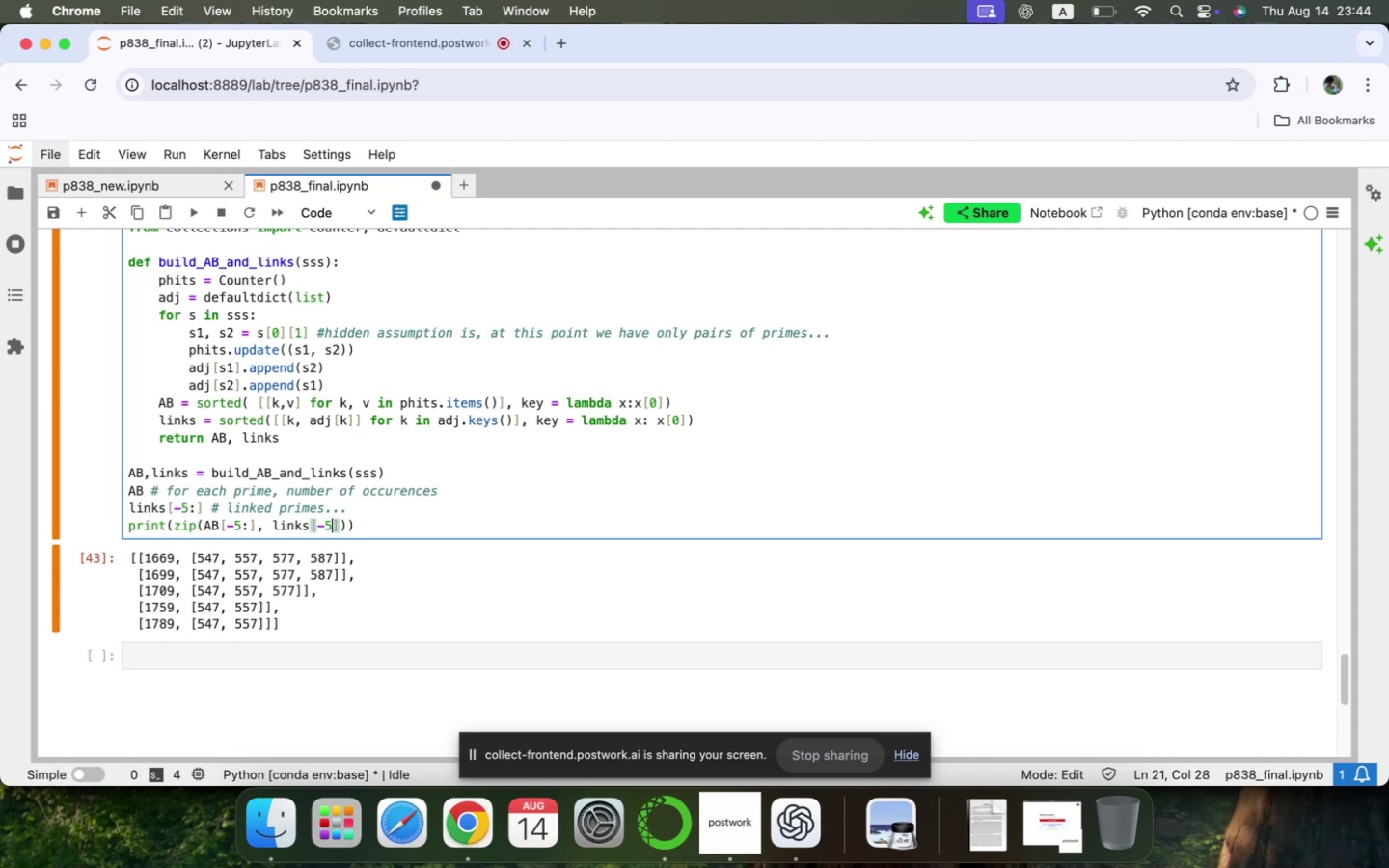 
key(Shift+ShiftLeft)
 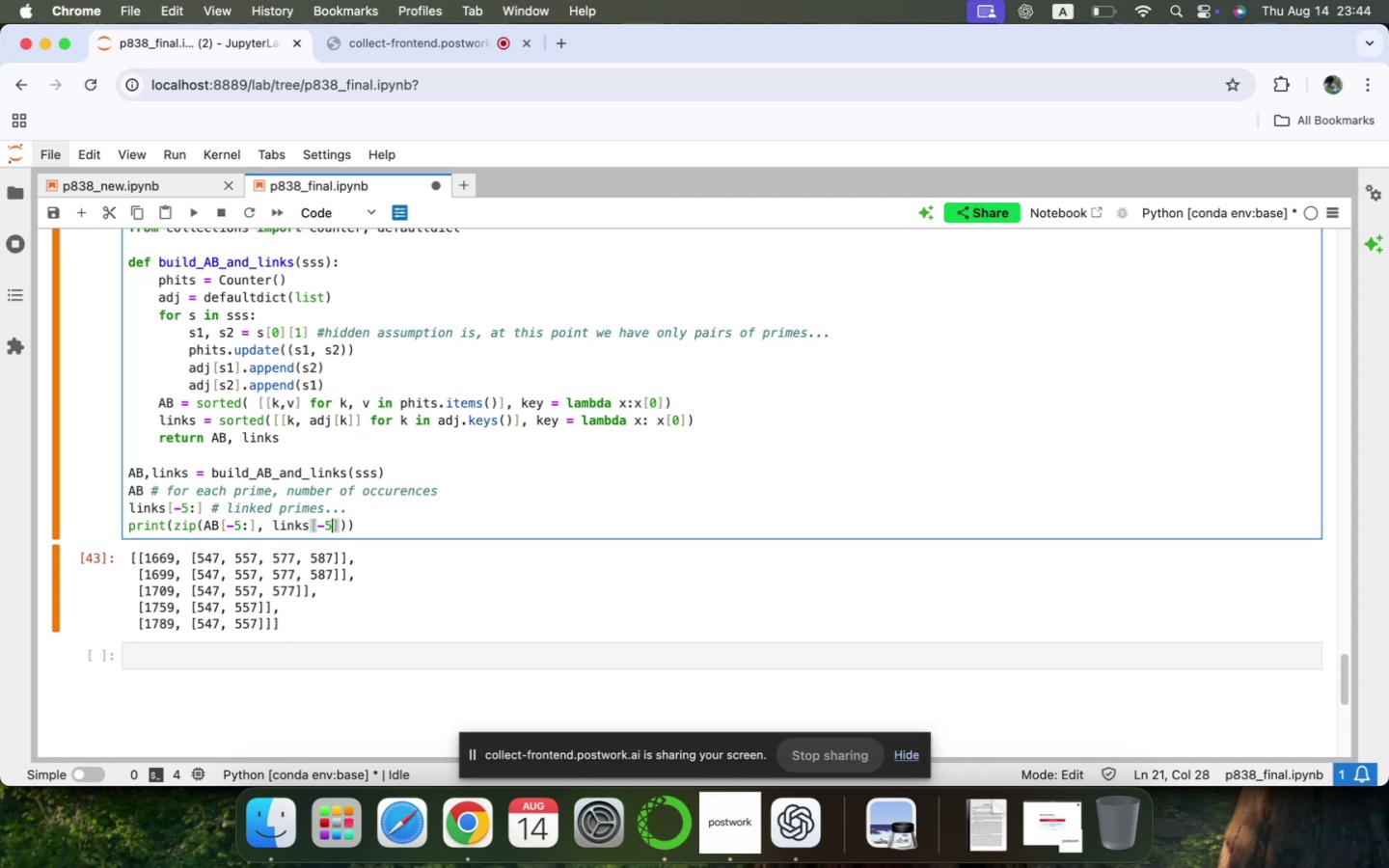 
key(Shift+Semicolon)
 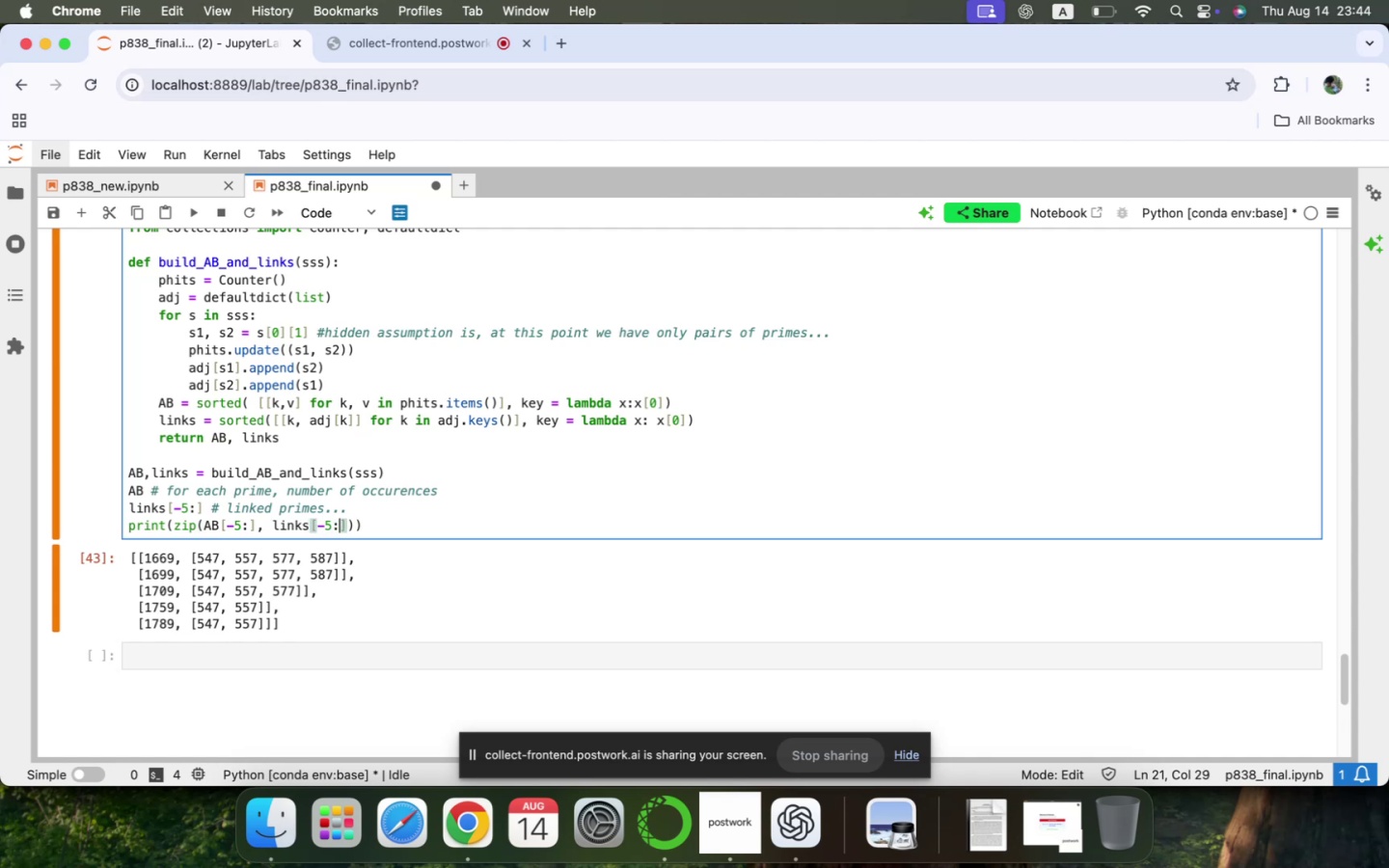 
key(Shift+ShiftLeft)
 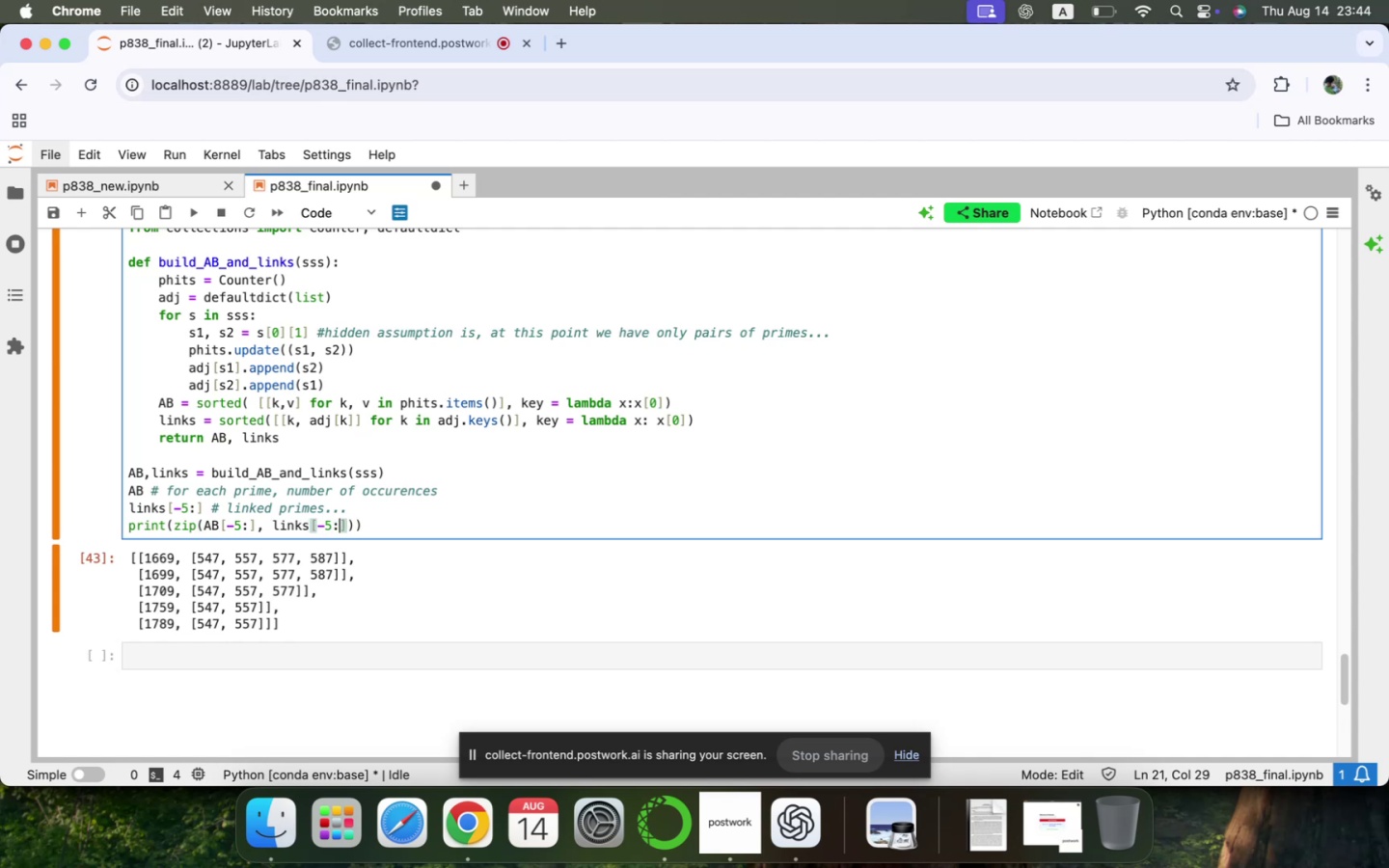 
key(Shift+Enter)
 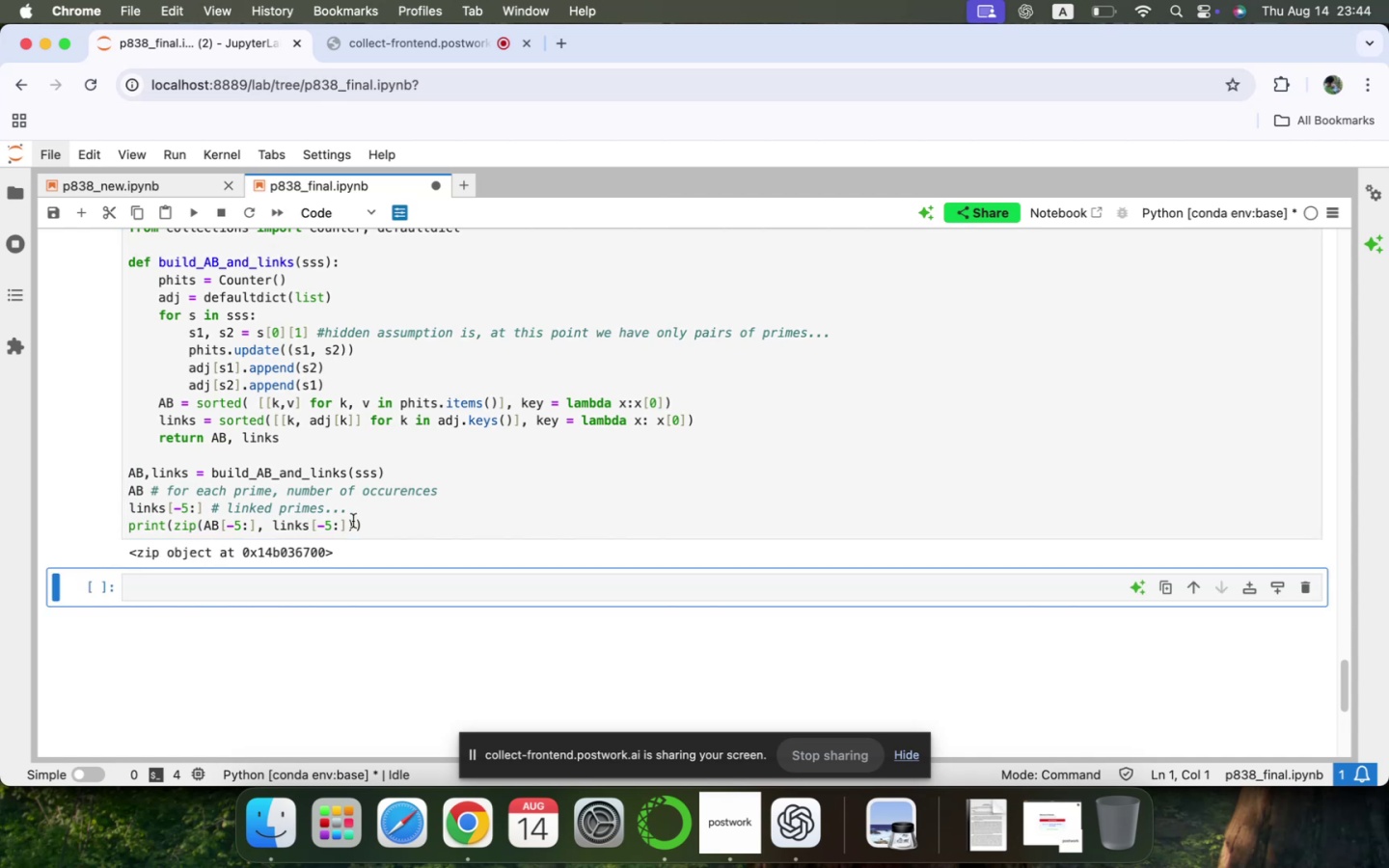 
left_click([386, 529])
 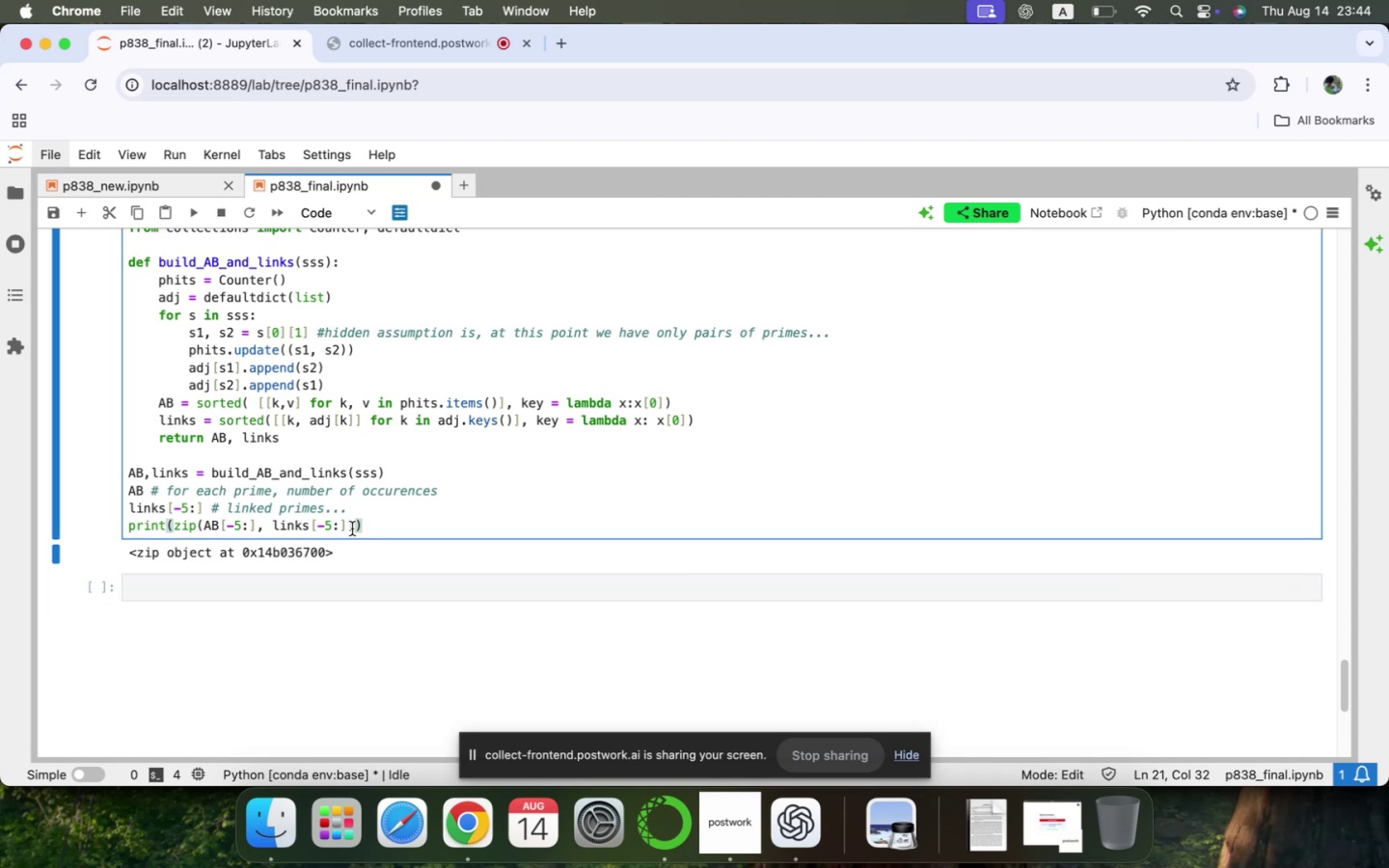 
left_click([352, 529])
 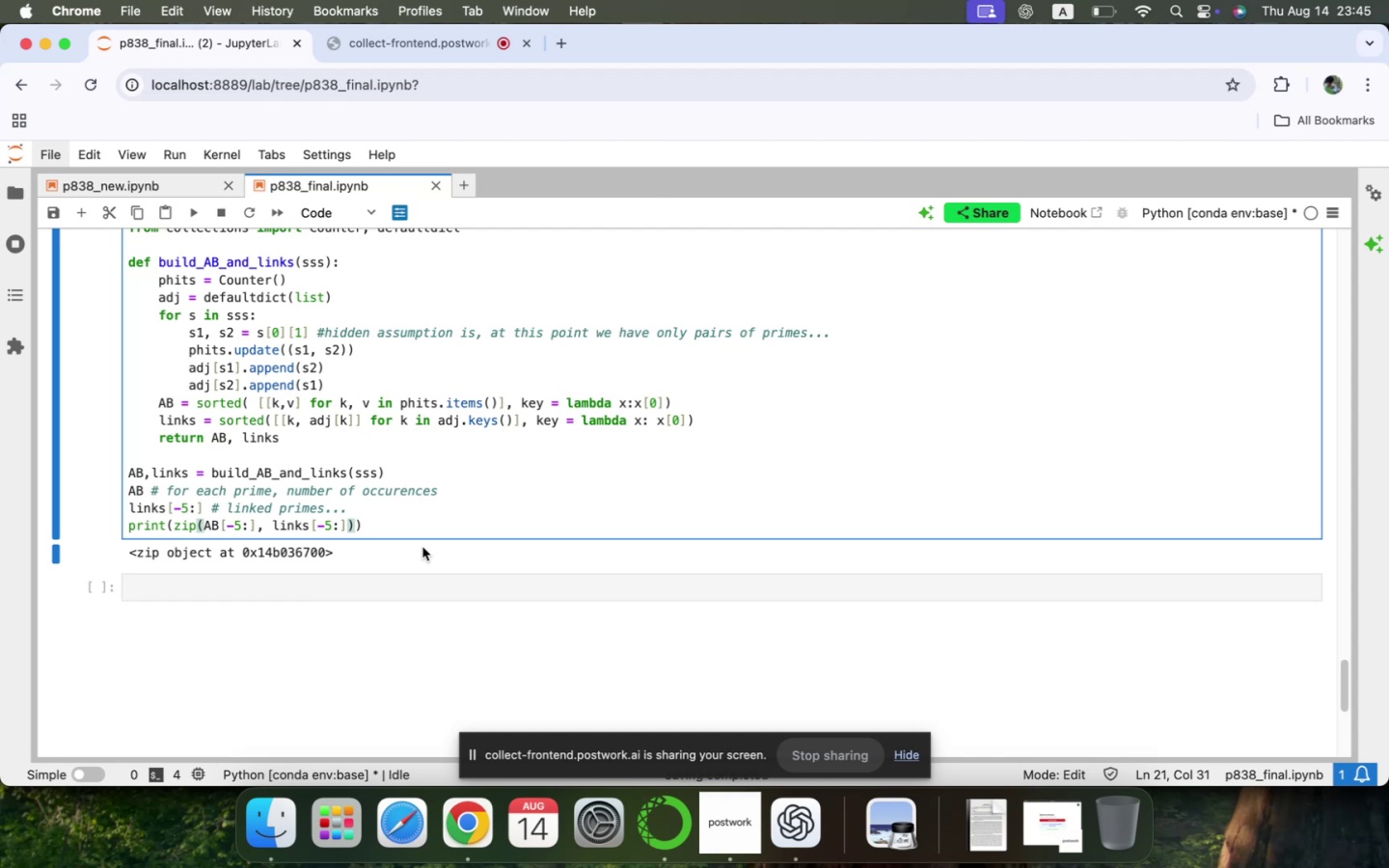 
wait(7.7)
 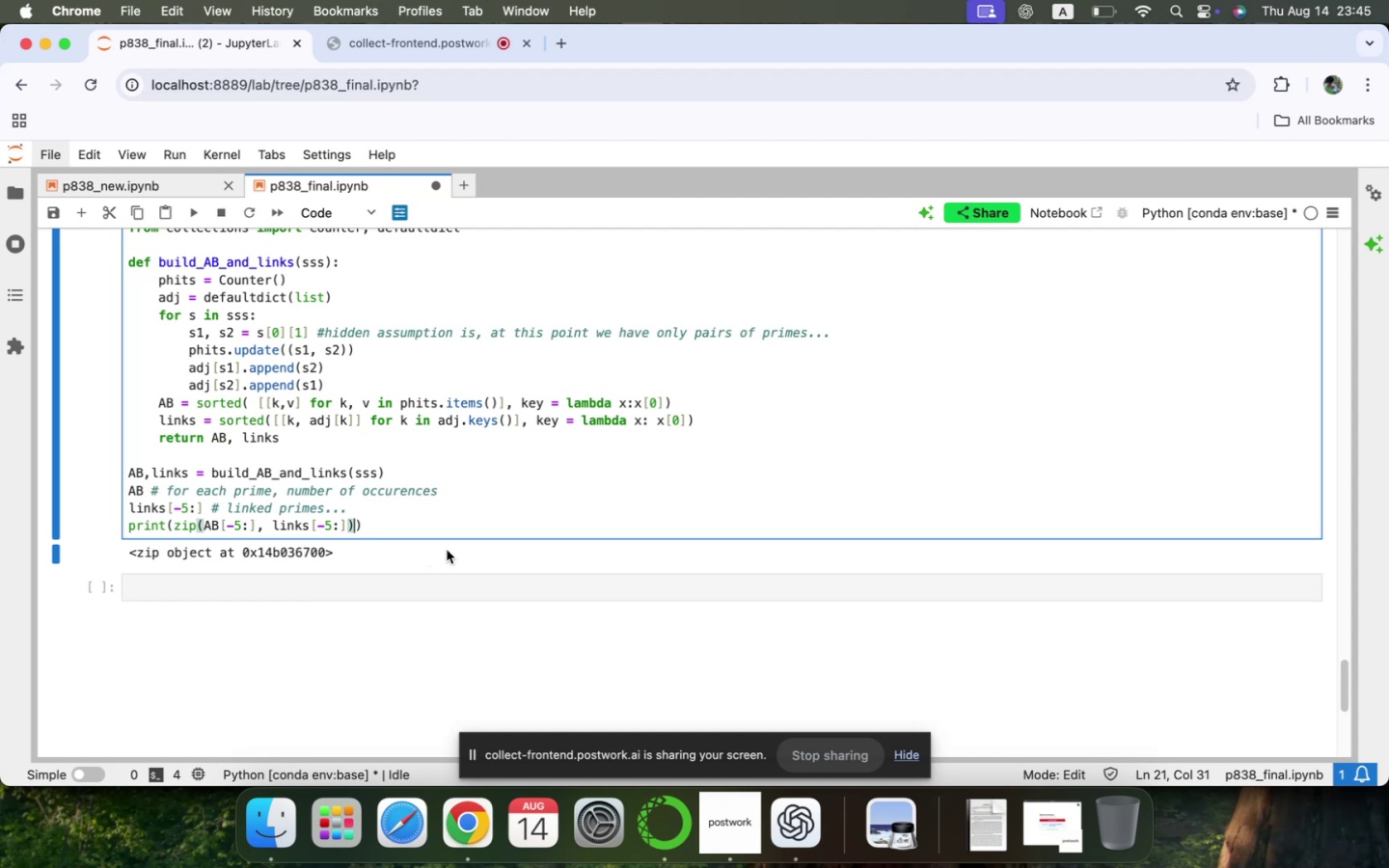 
double_click([401, 532])
 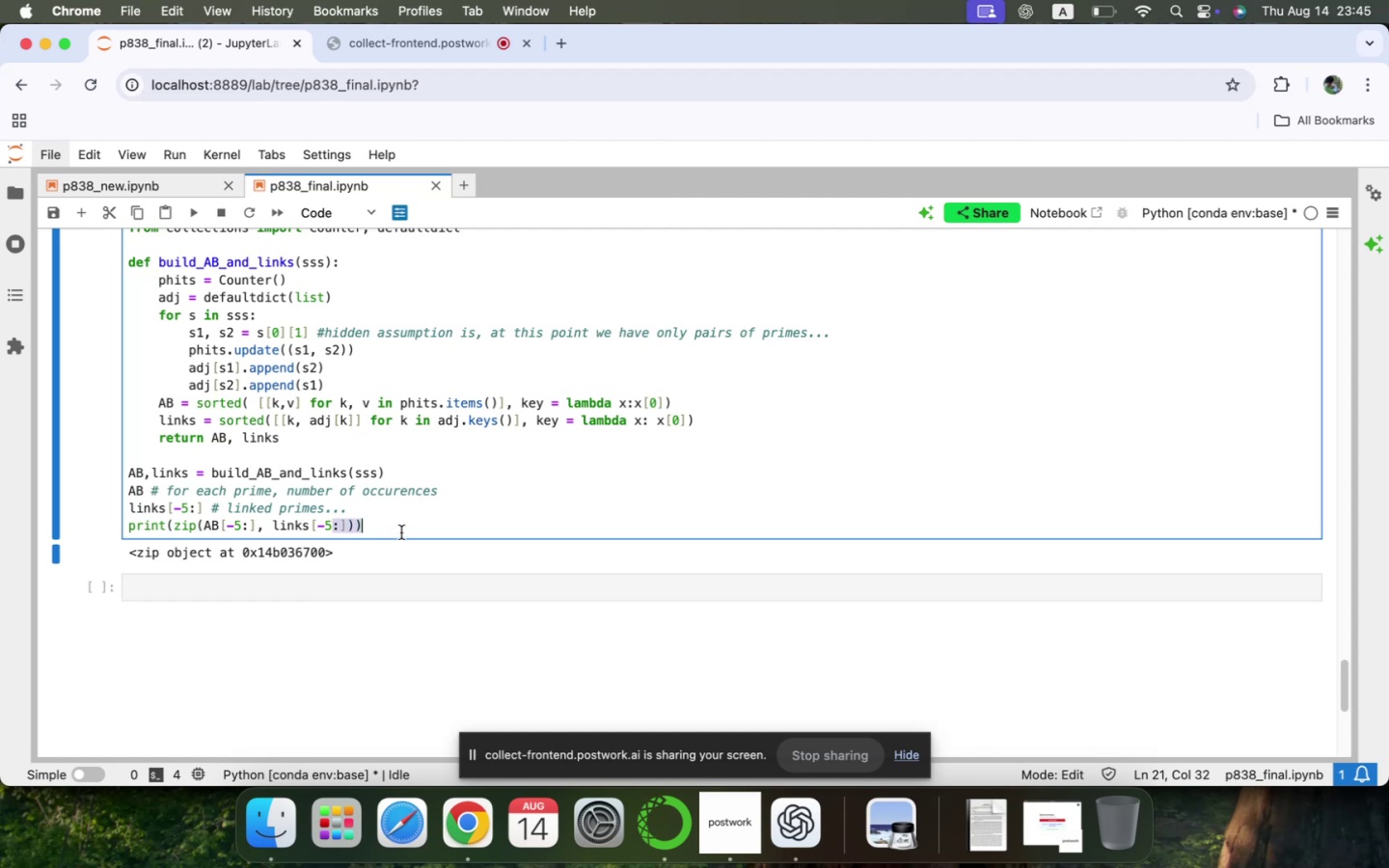 
triple_click([401, 532])
 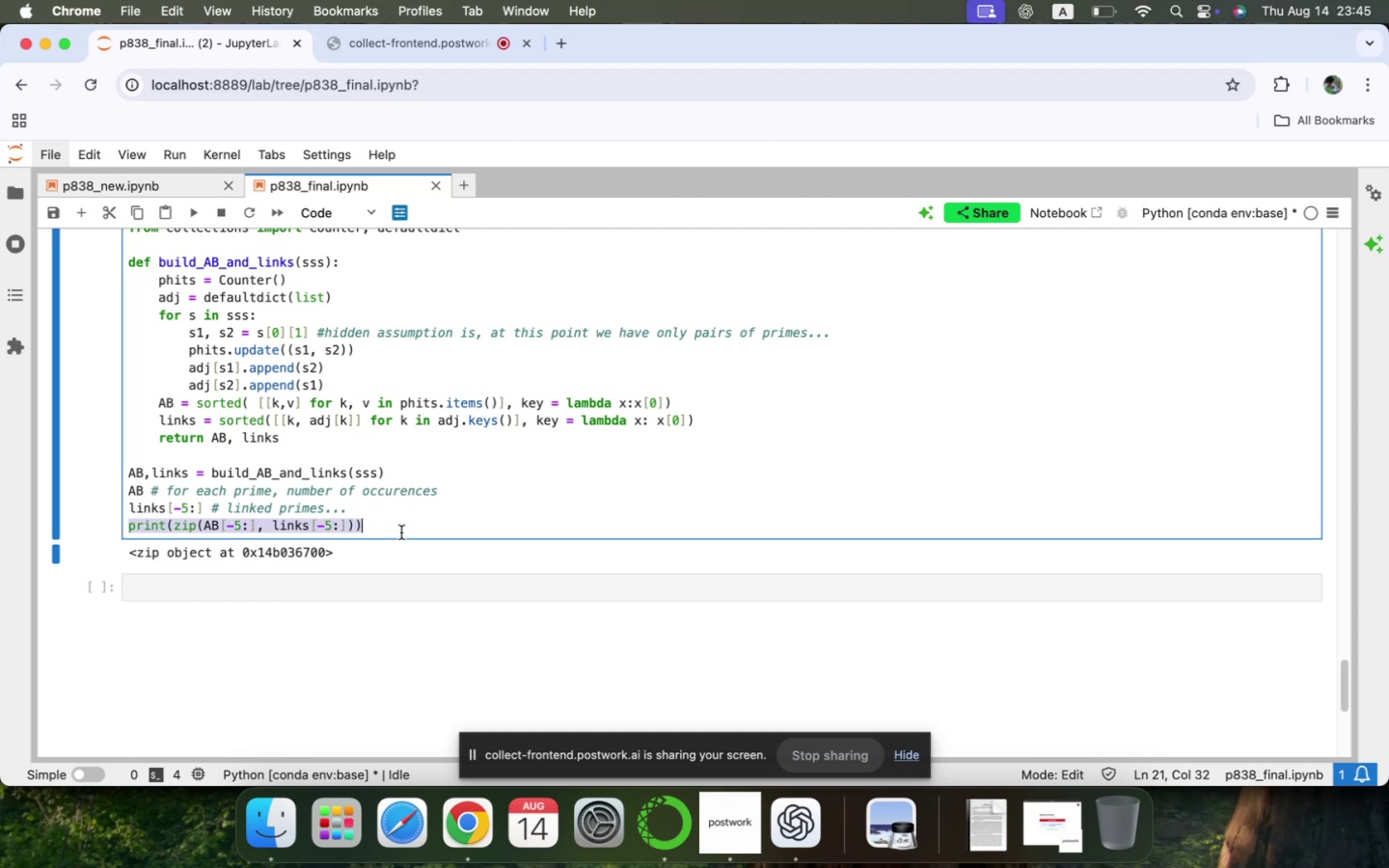 
wait(8.62)
 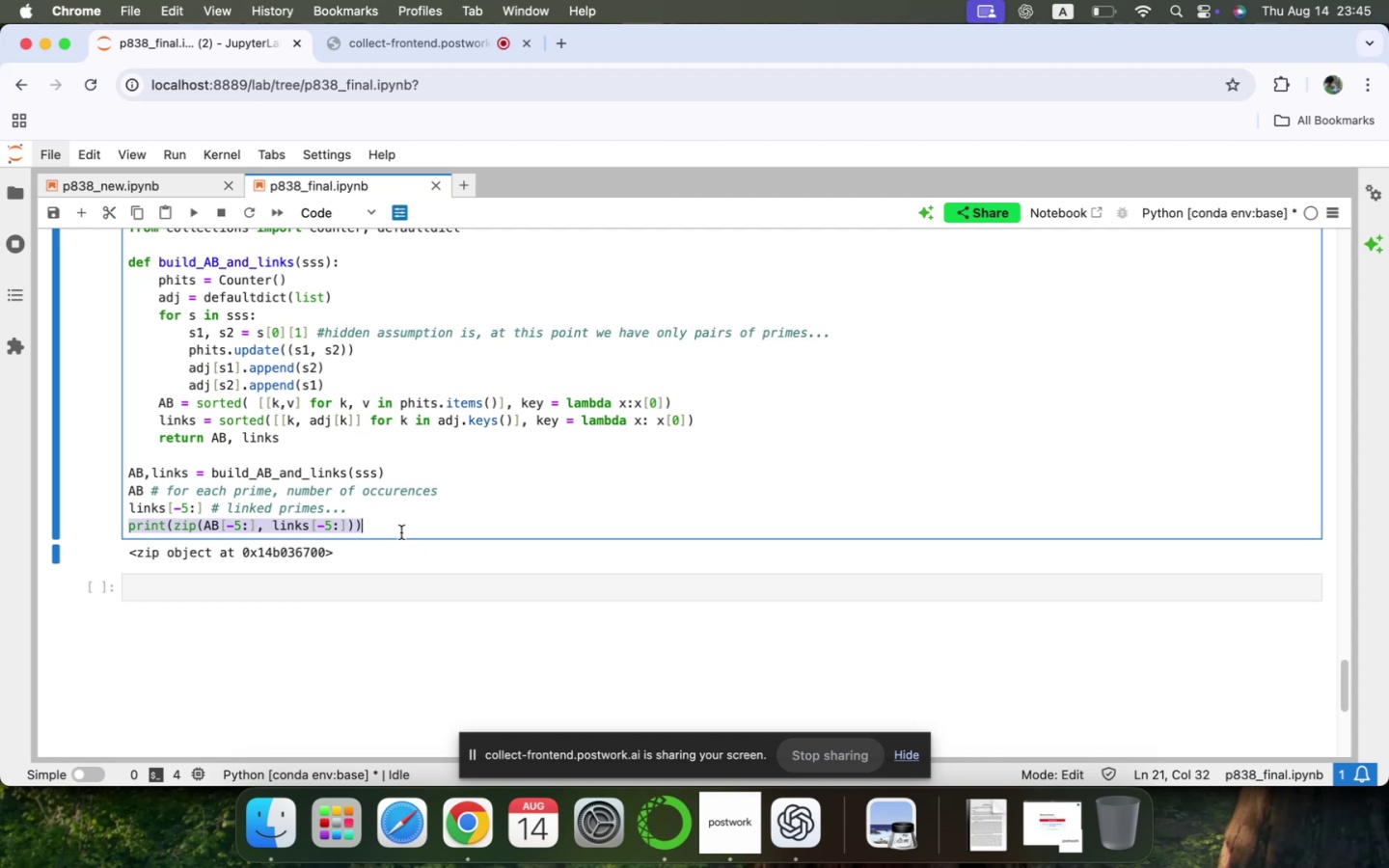 
key(Meta+CommandLeft)
 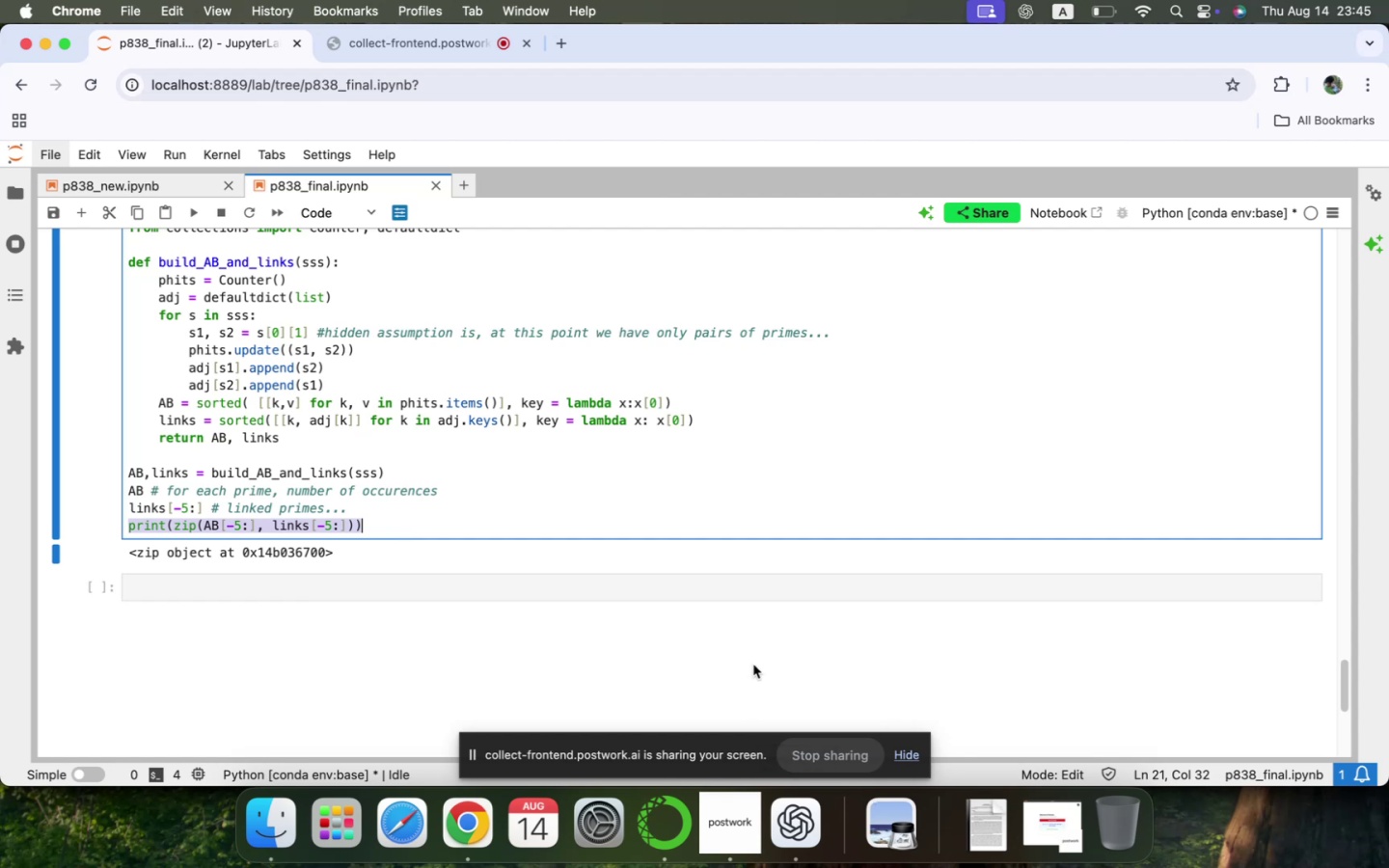 
key(Meta+C)
 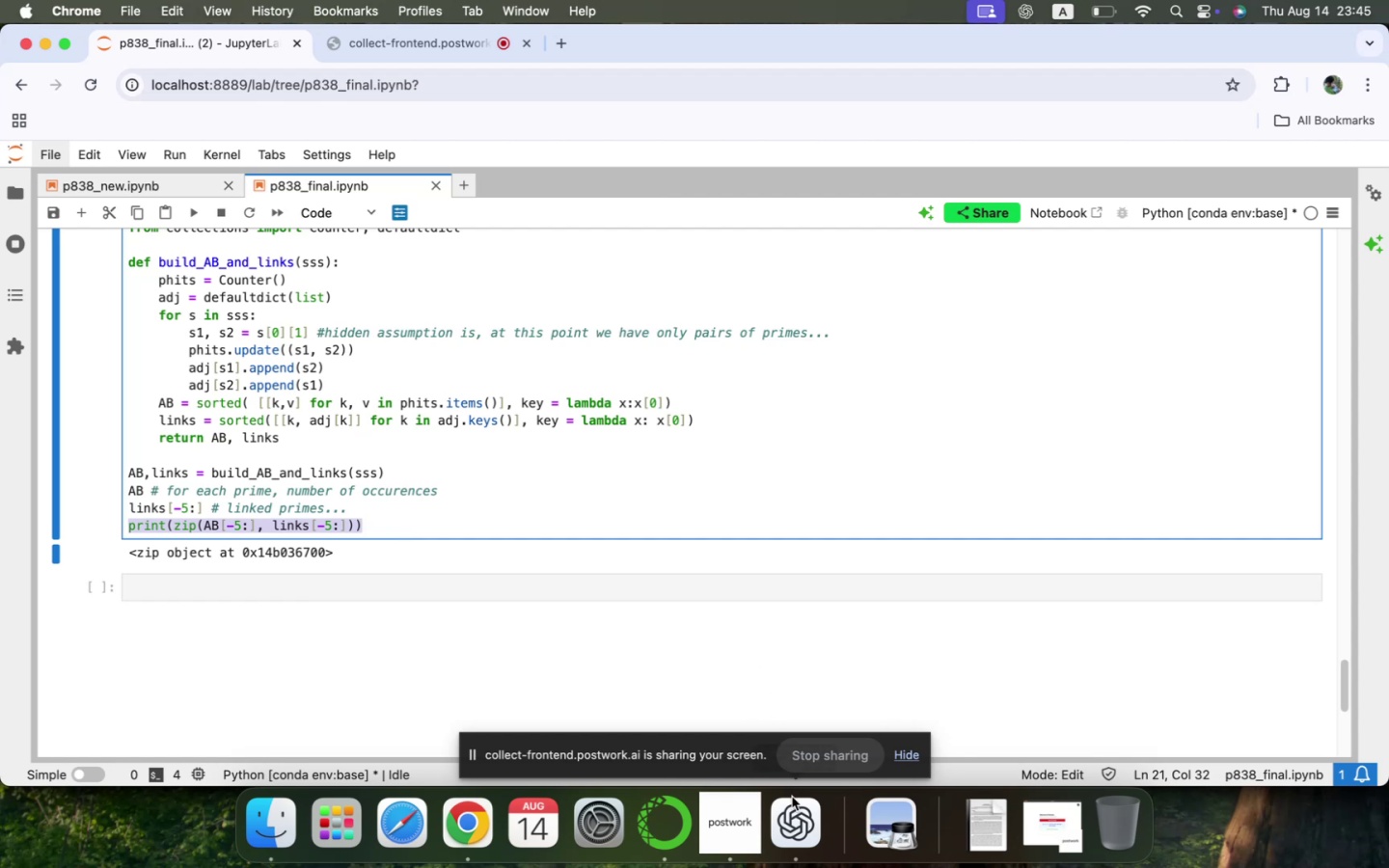 
left_click([797, 826])
 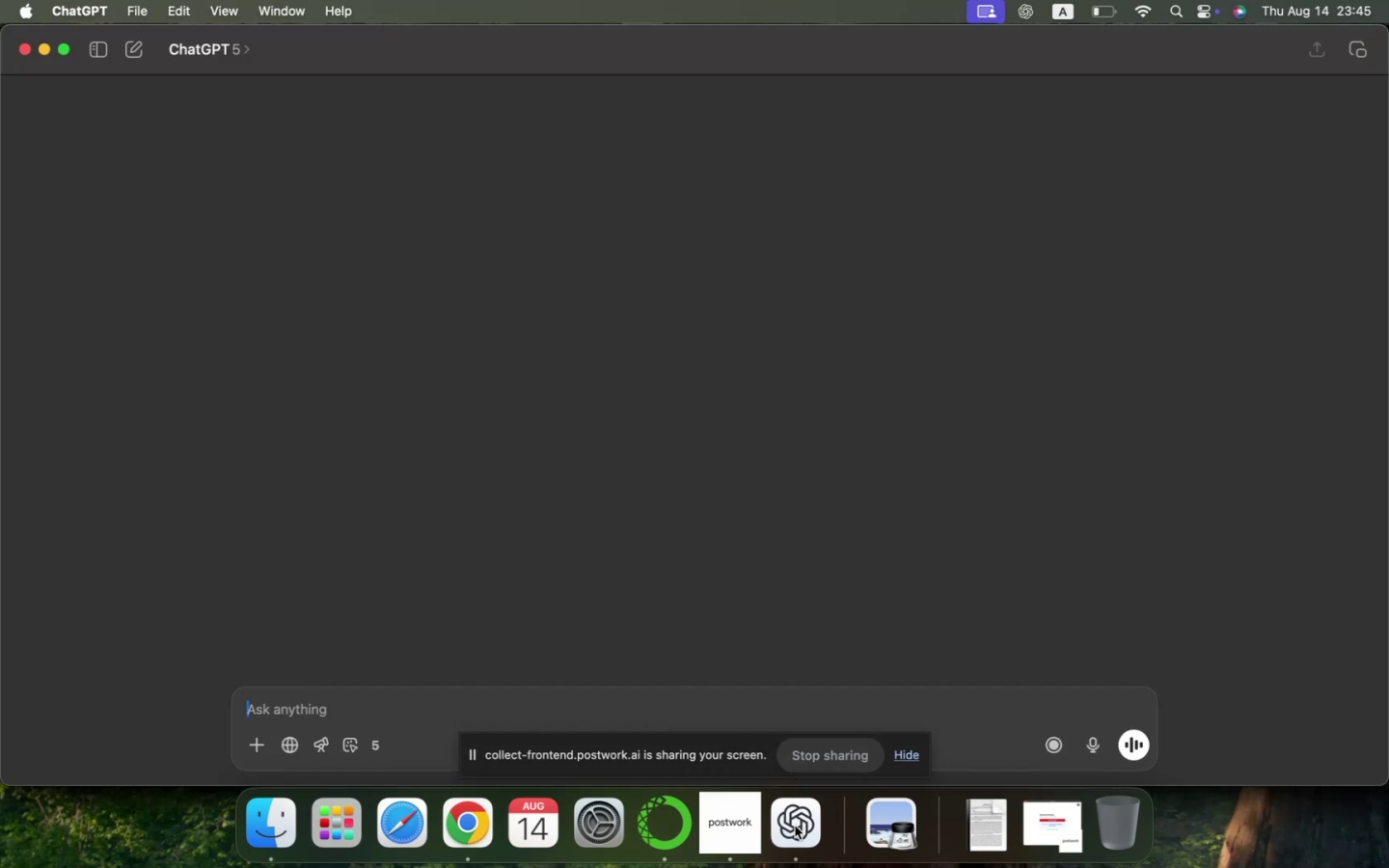 
key(Meta+CommandLeft)
 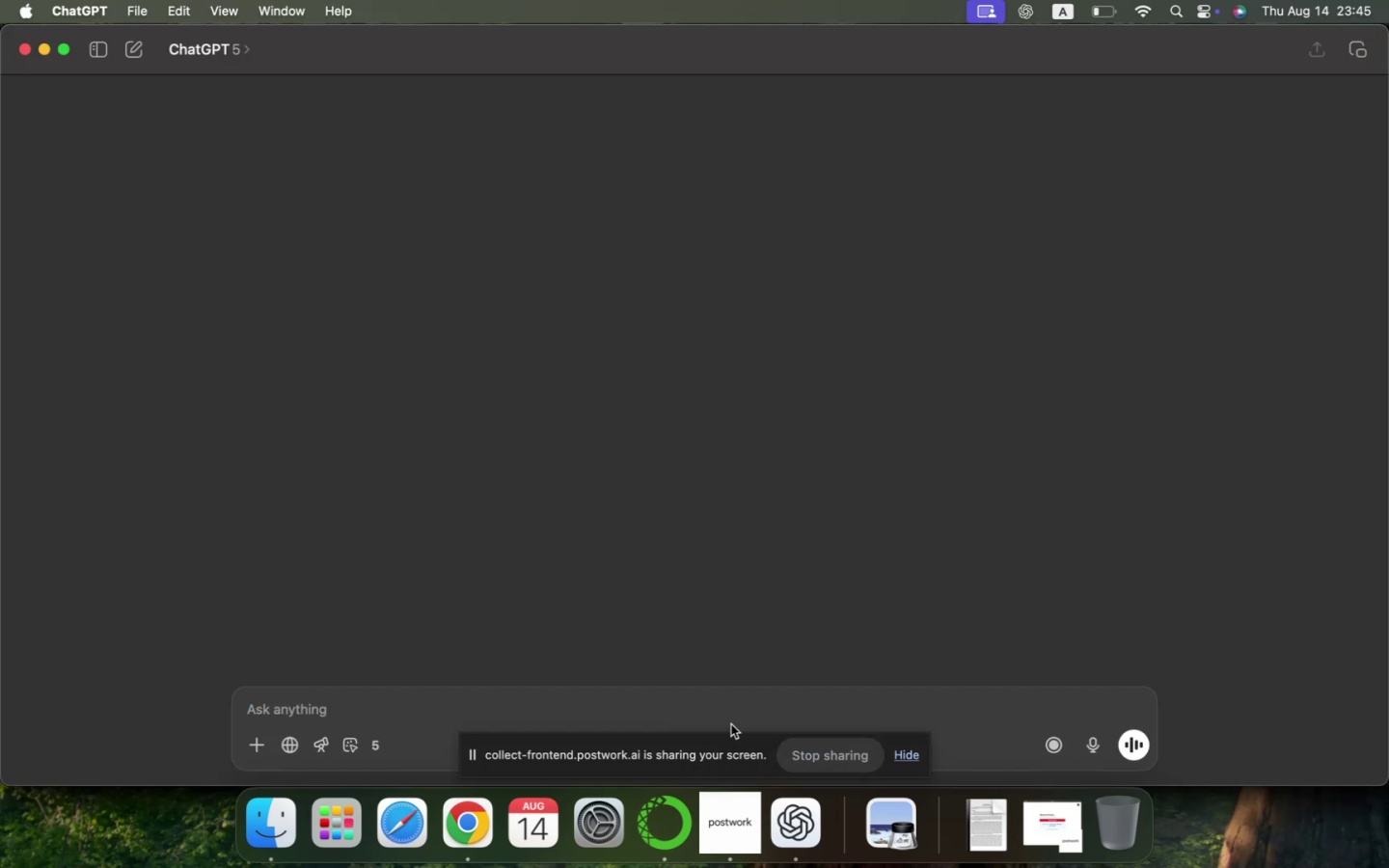 
key(Meta+V)
 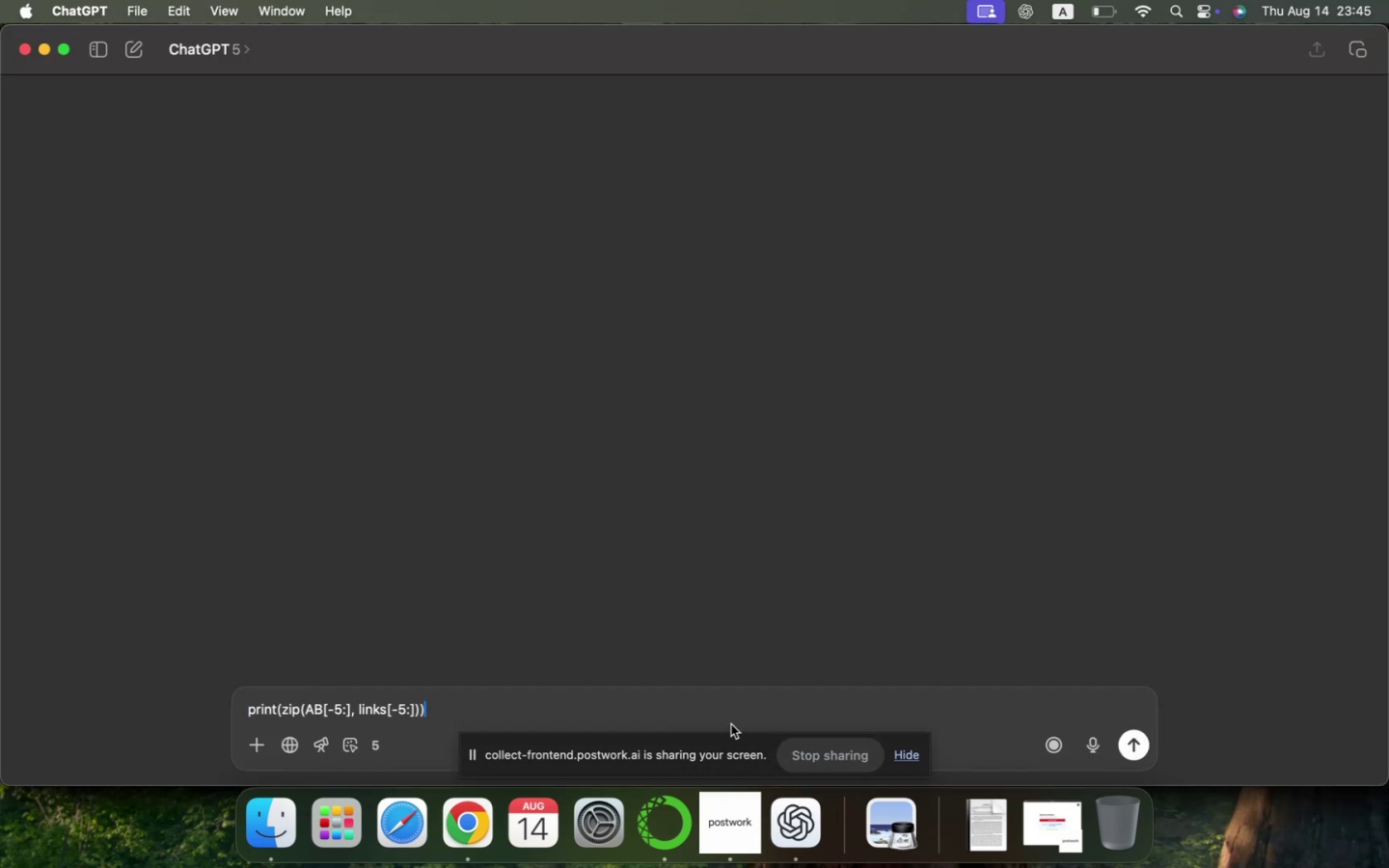 
key(Shift+Enter)
 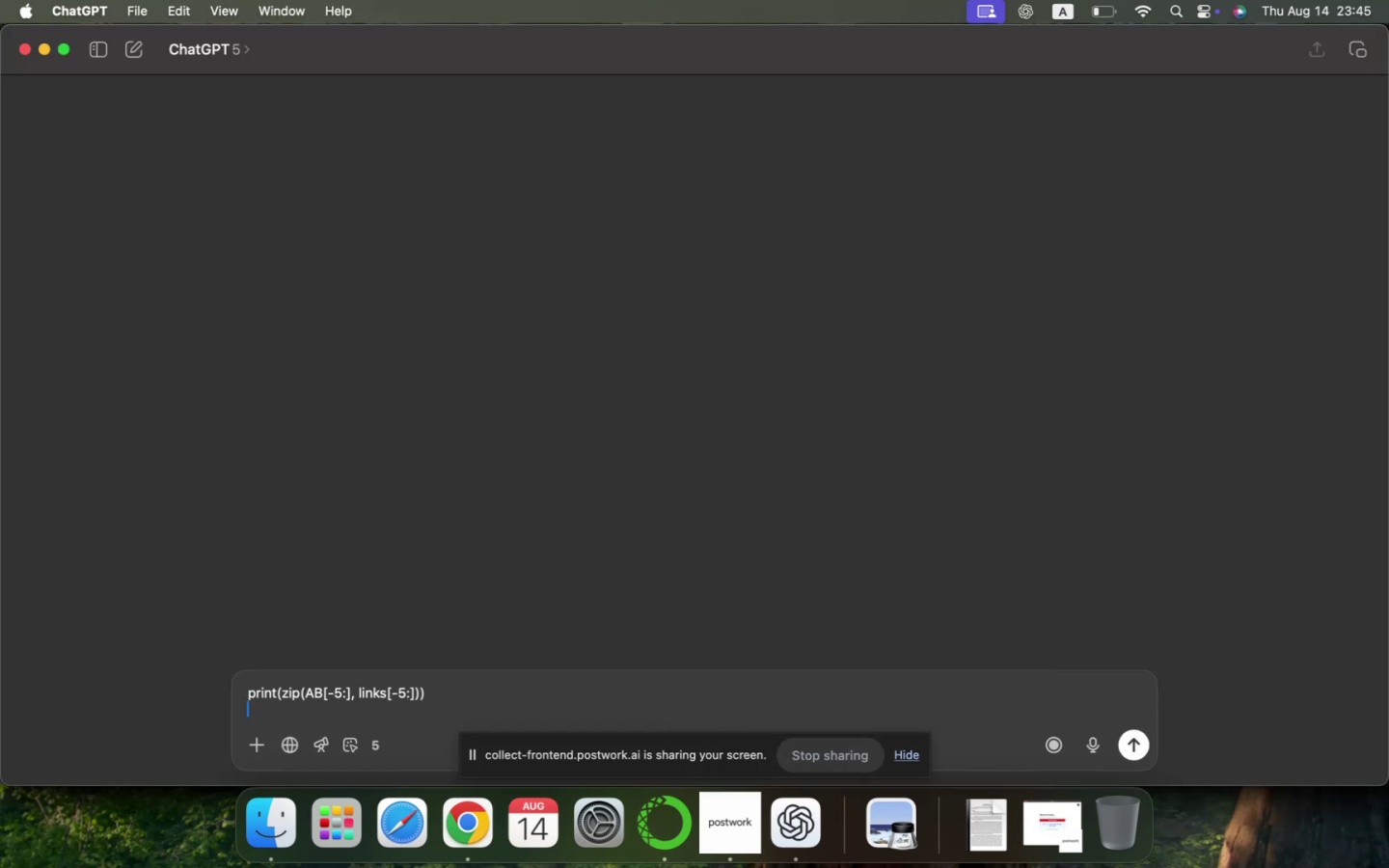 
type(prints only )
 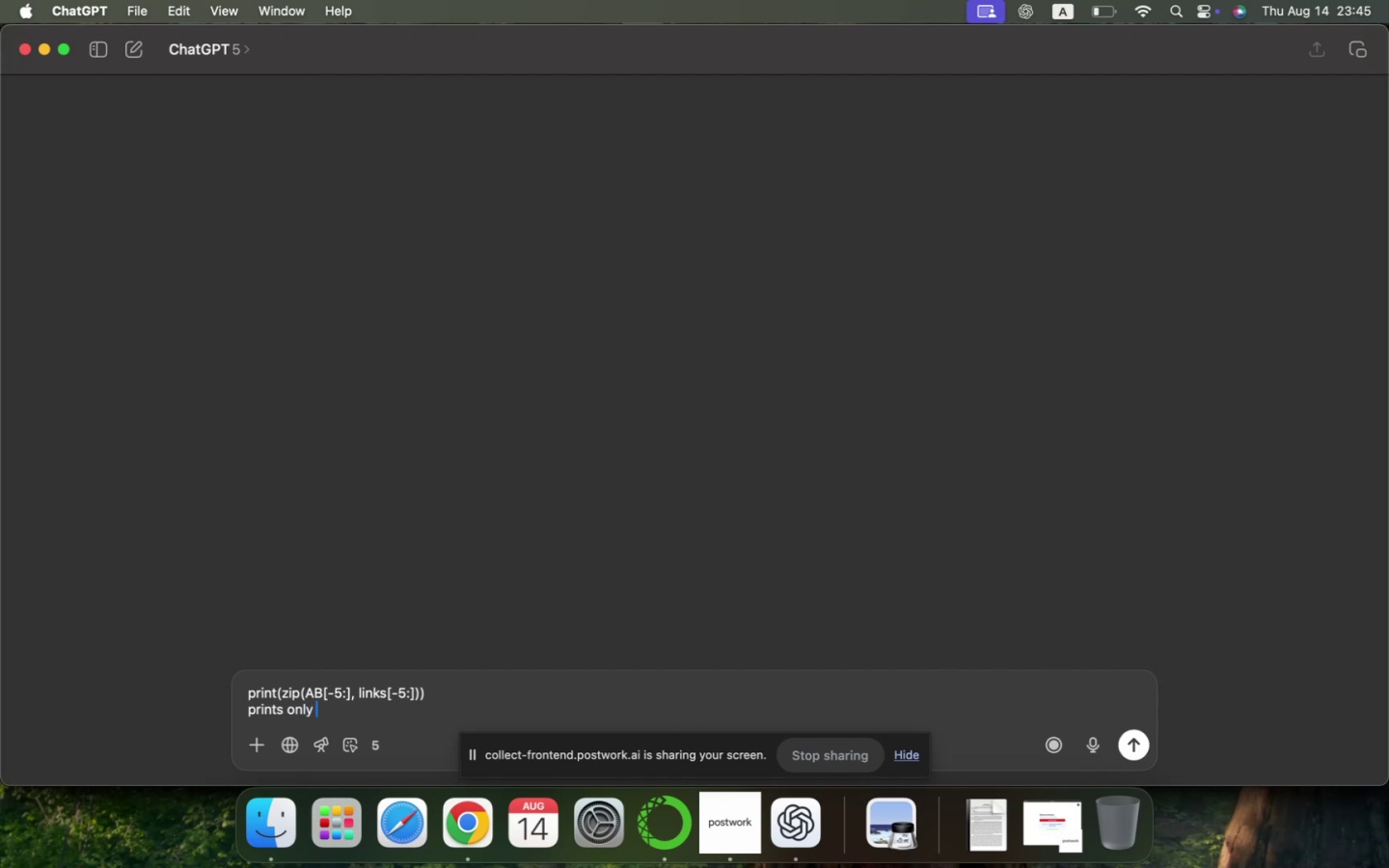 
key(Meta+CommandLeft)
 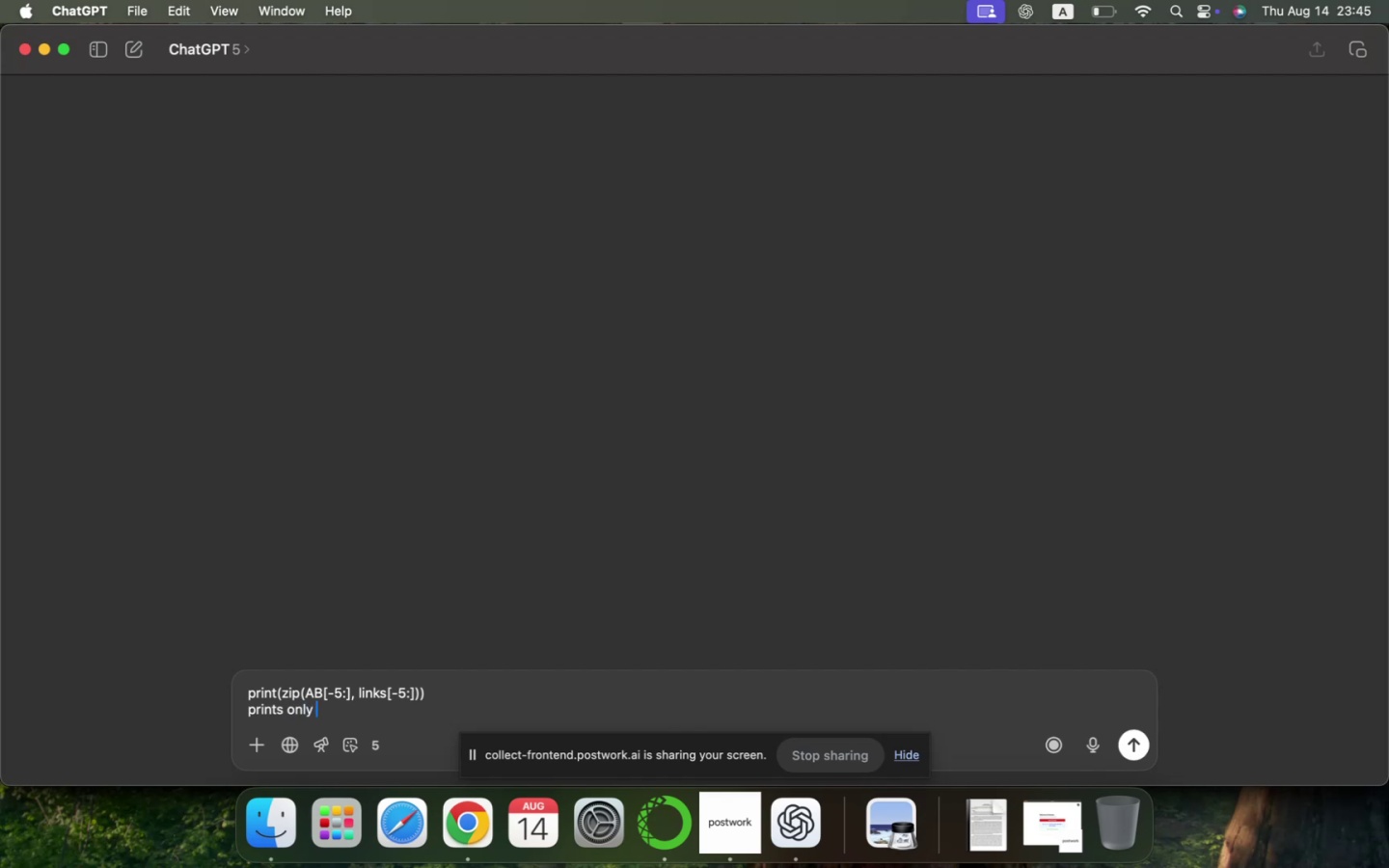 
key(Meta+Tab)
 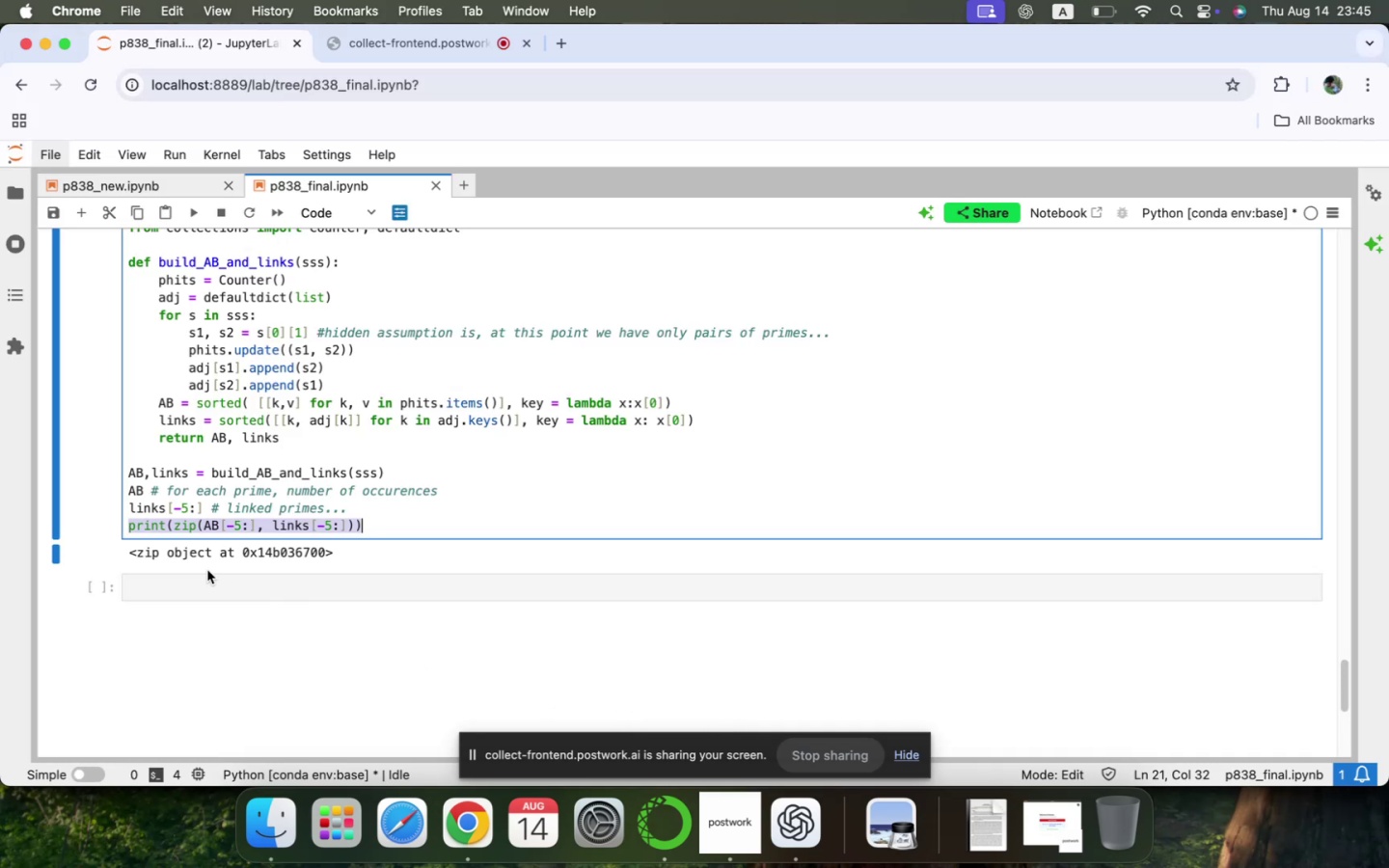 
double_click([202, 558])
 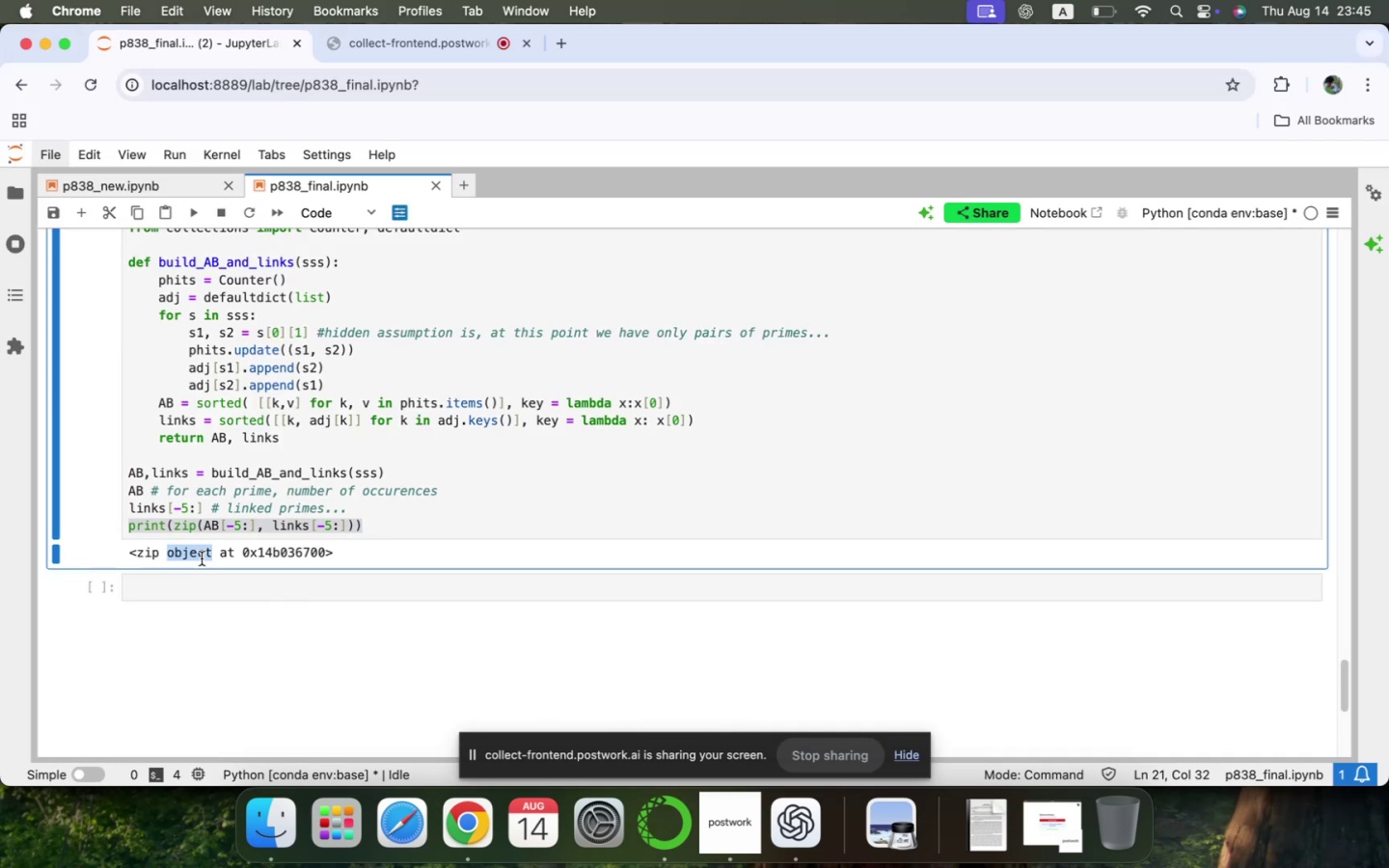 
triple_click([202, 558])
 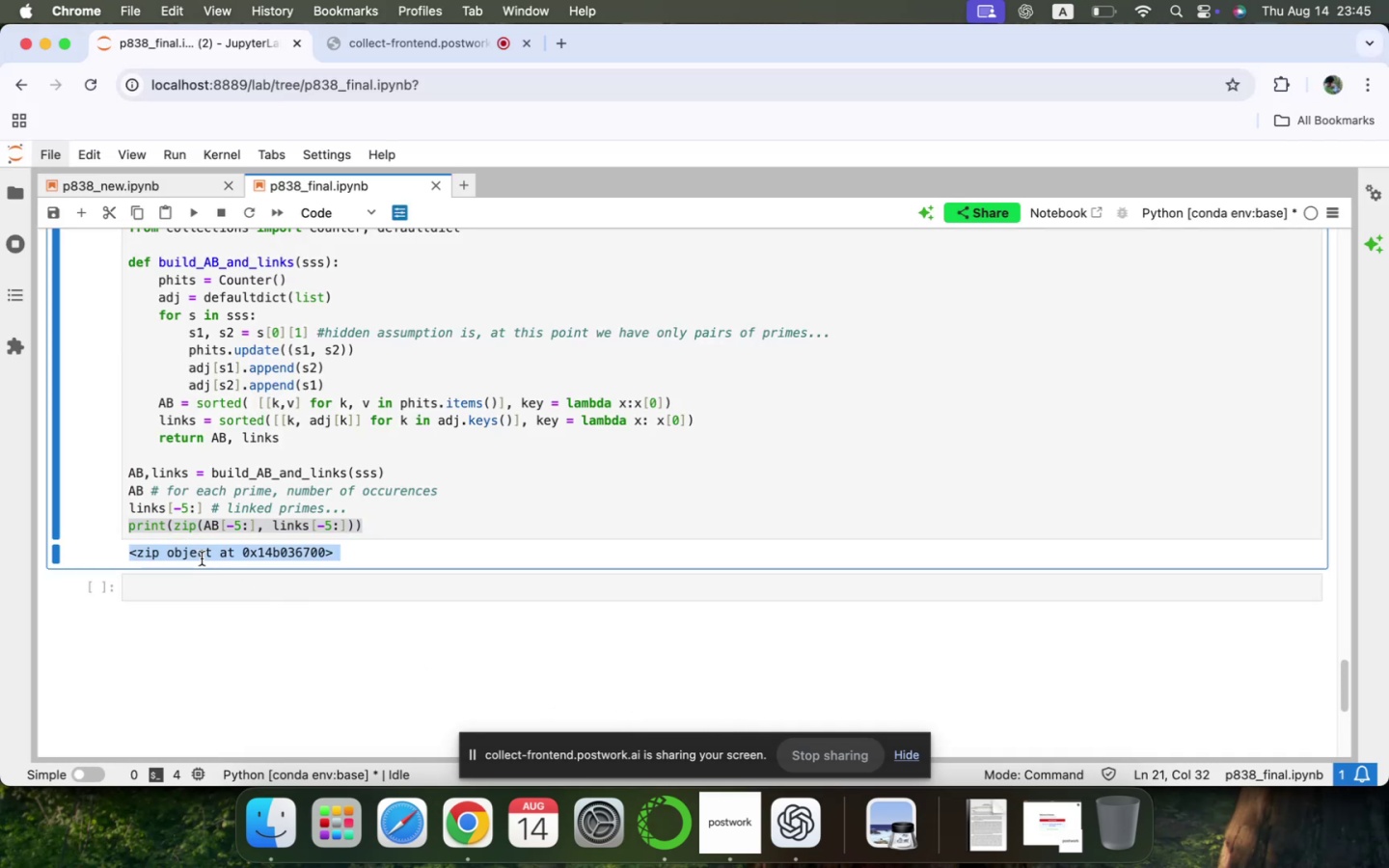 
key(Meta+CommandLeft)
 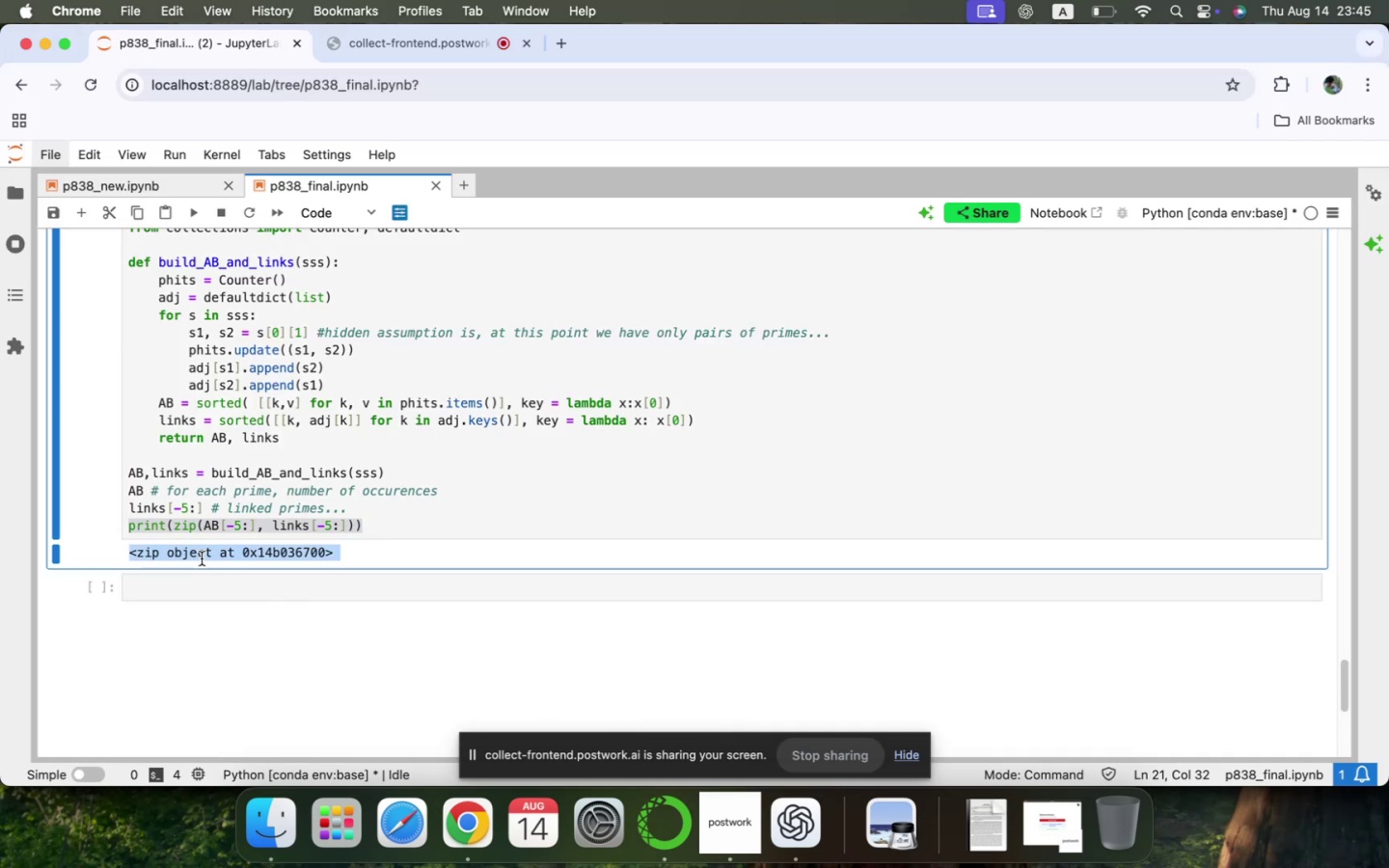 
key(Meta+C)
 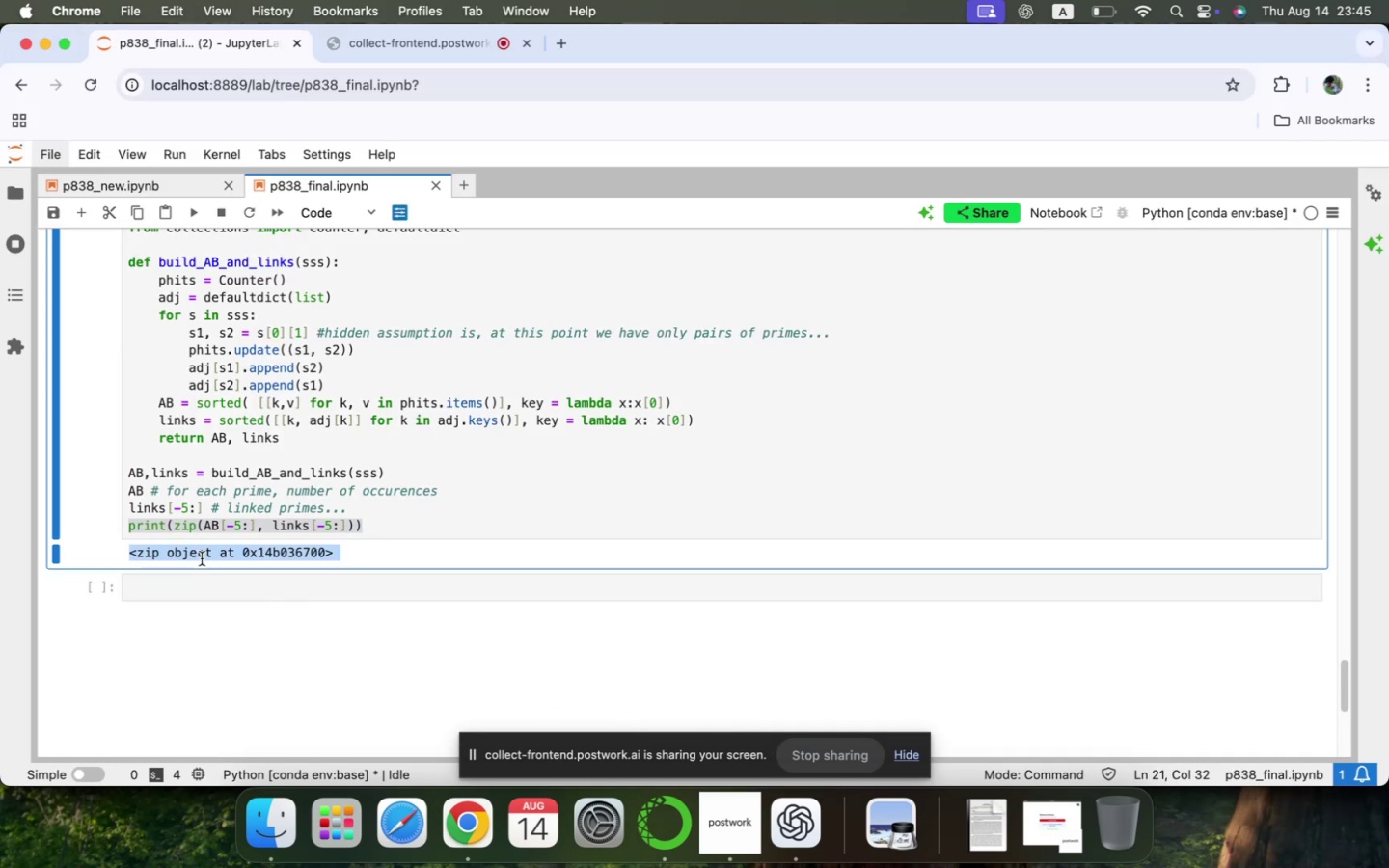 
key(Meta+CommandLeft)
 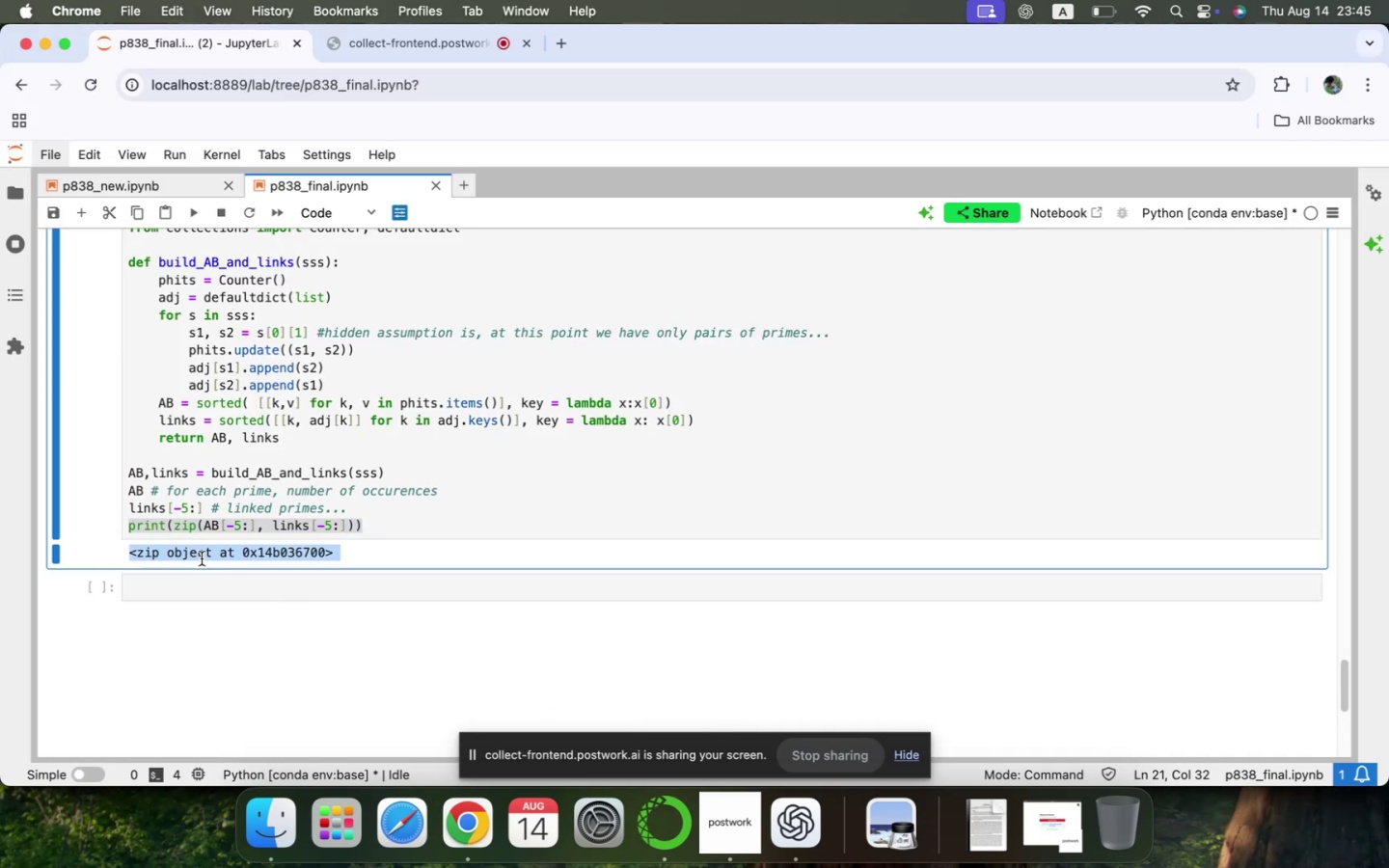 
key(Meta+Tab)
 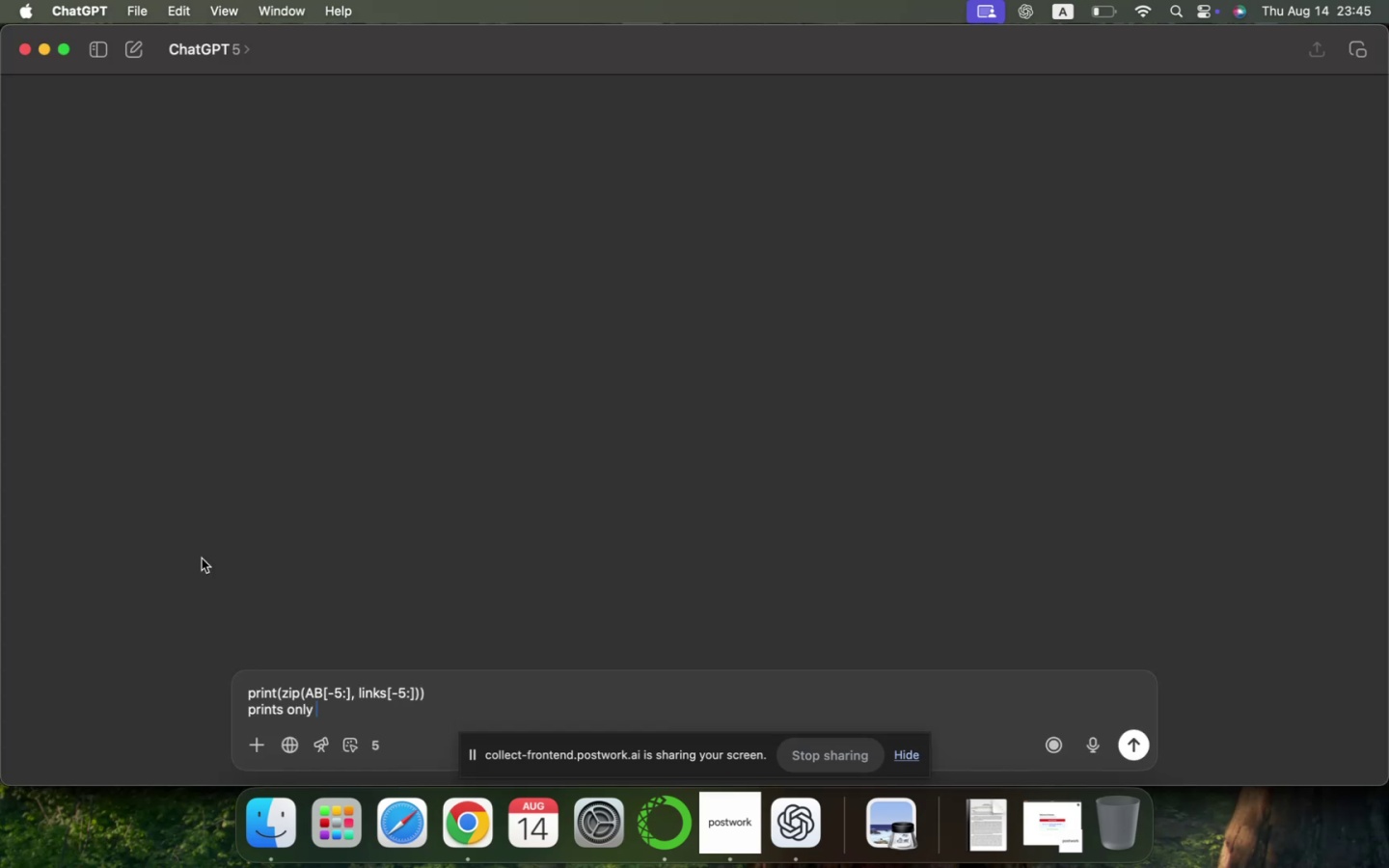 
key(Shift+Enter)
 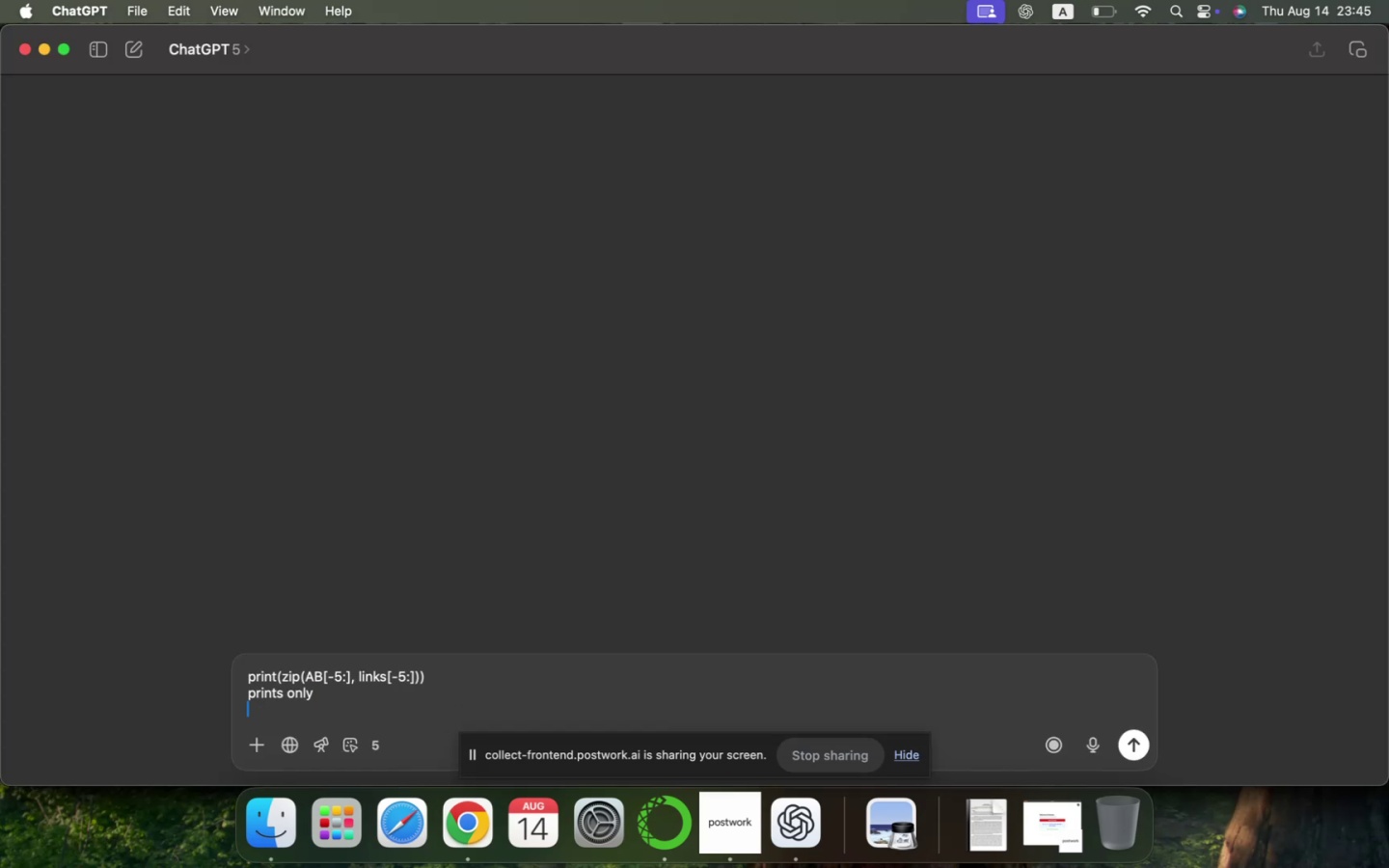 
key(Meta+CommandLeft)
 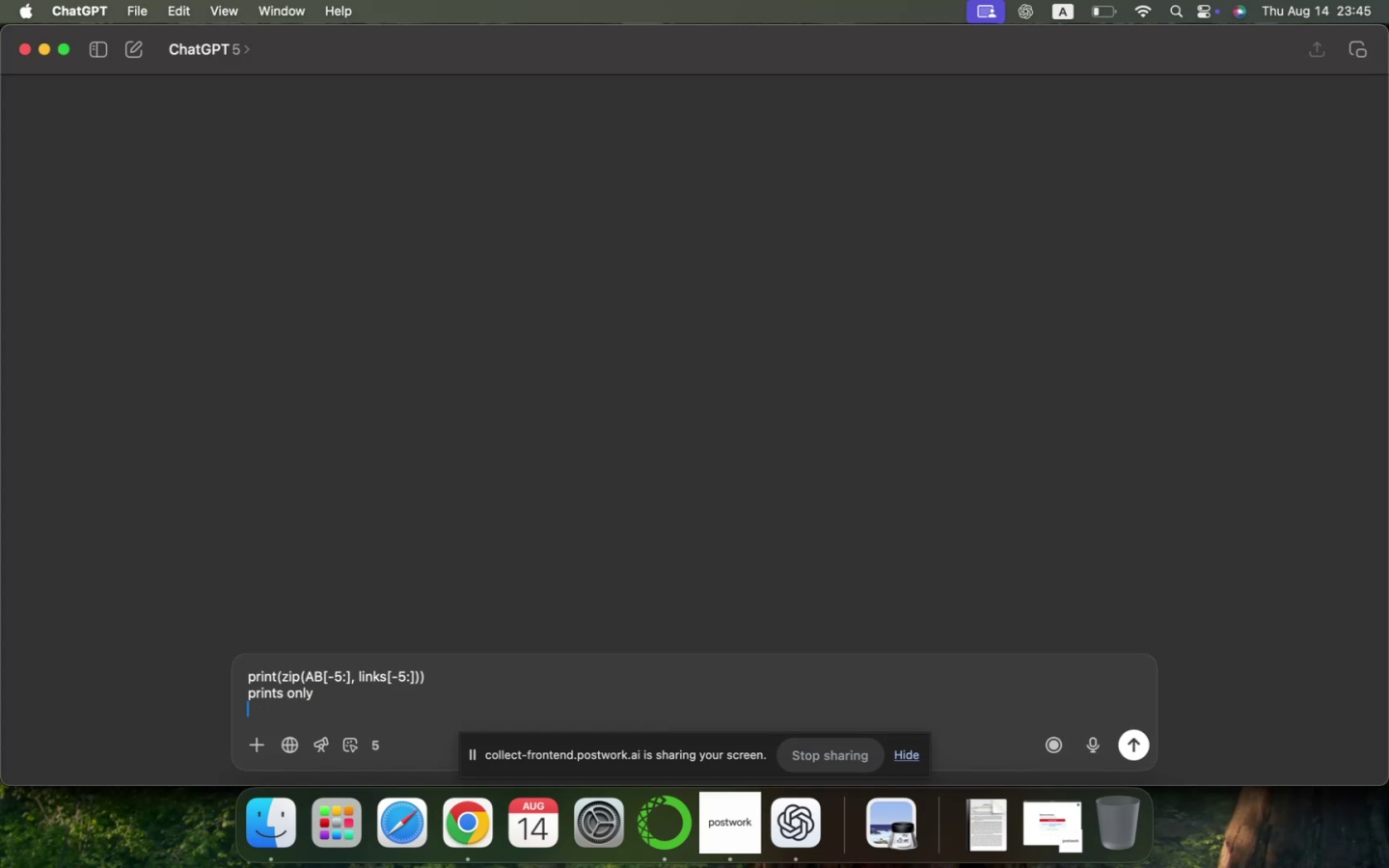 
key(Meta+V)
 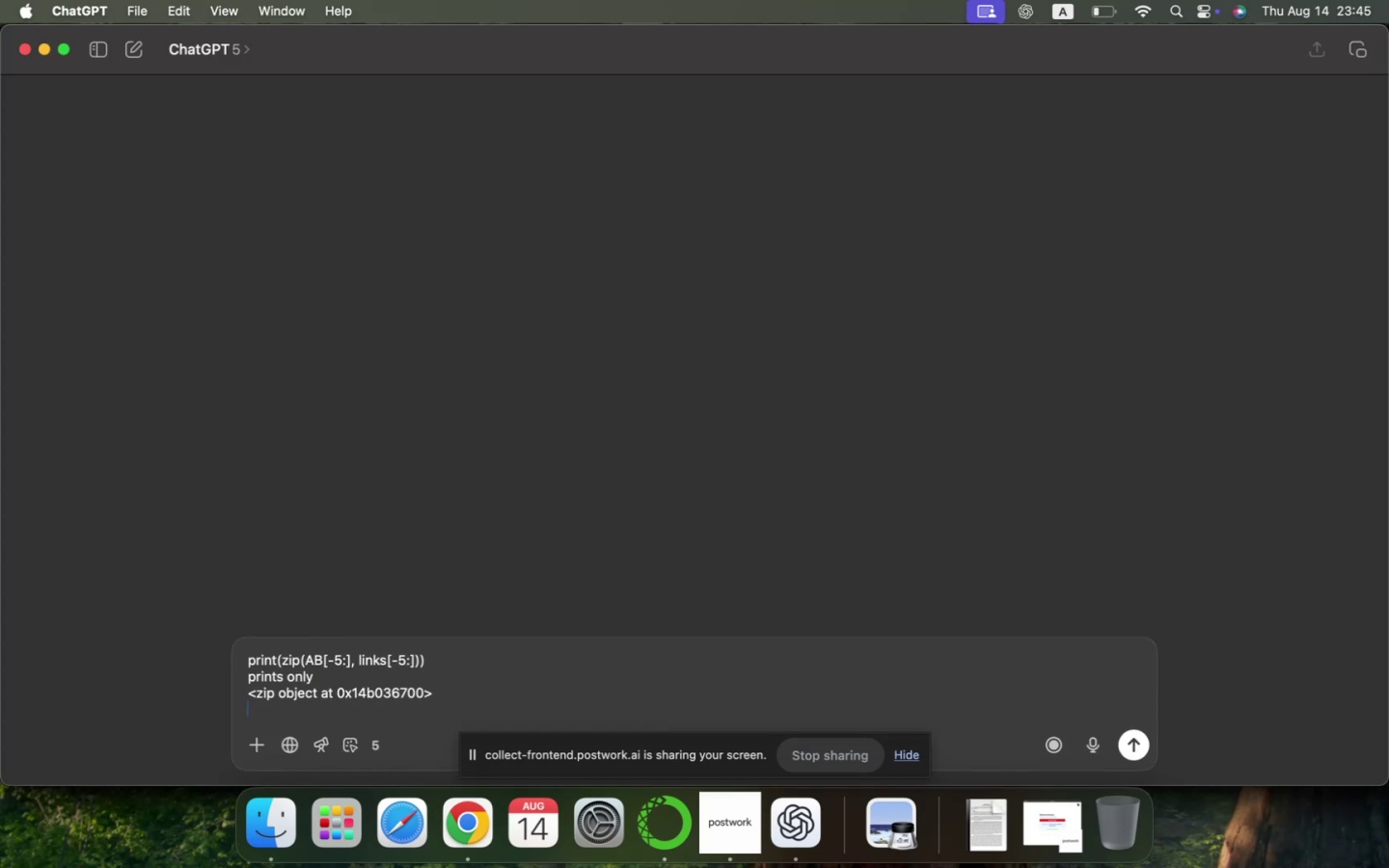 
key(Enter)
 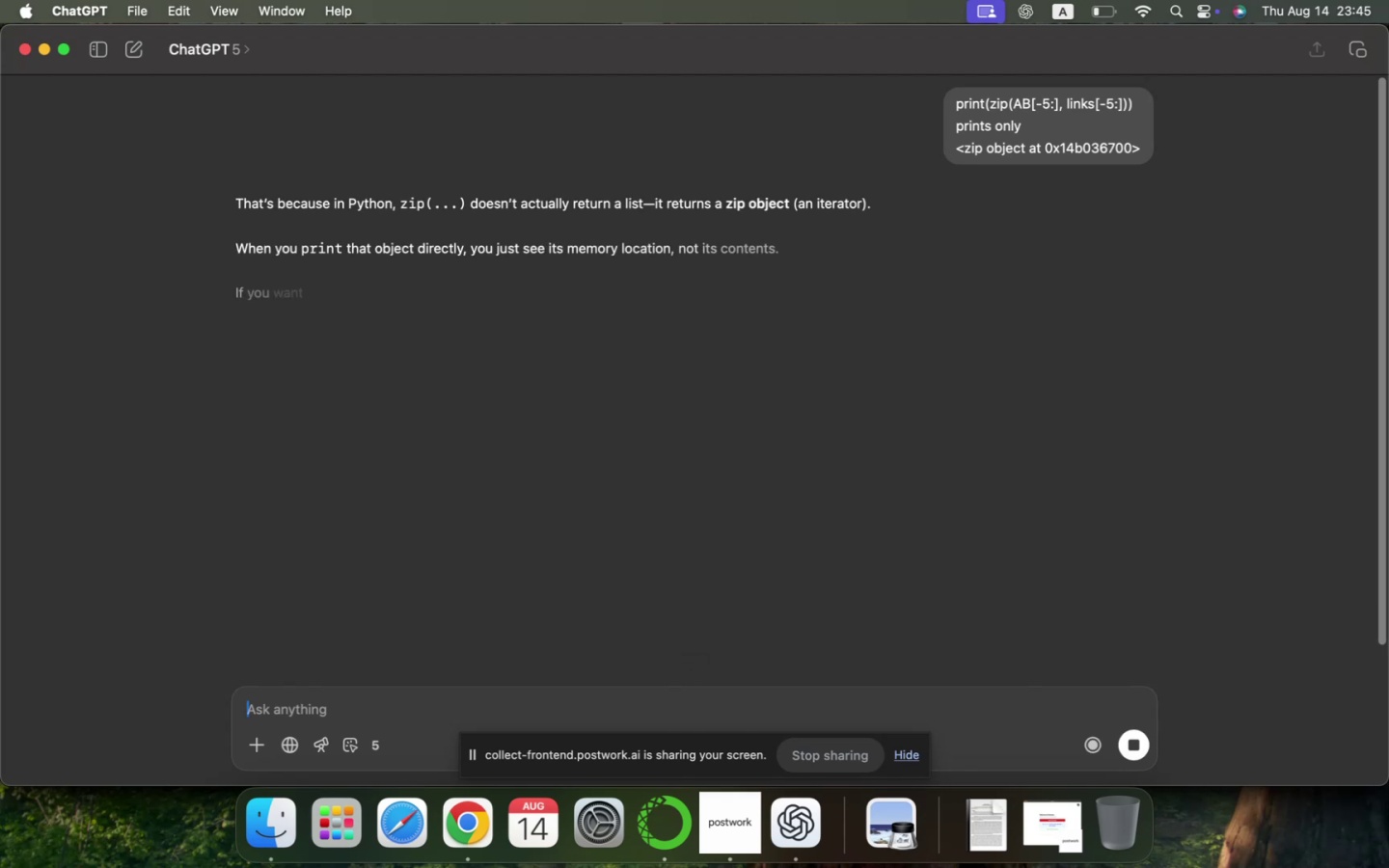 
wait(8.9)
 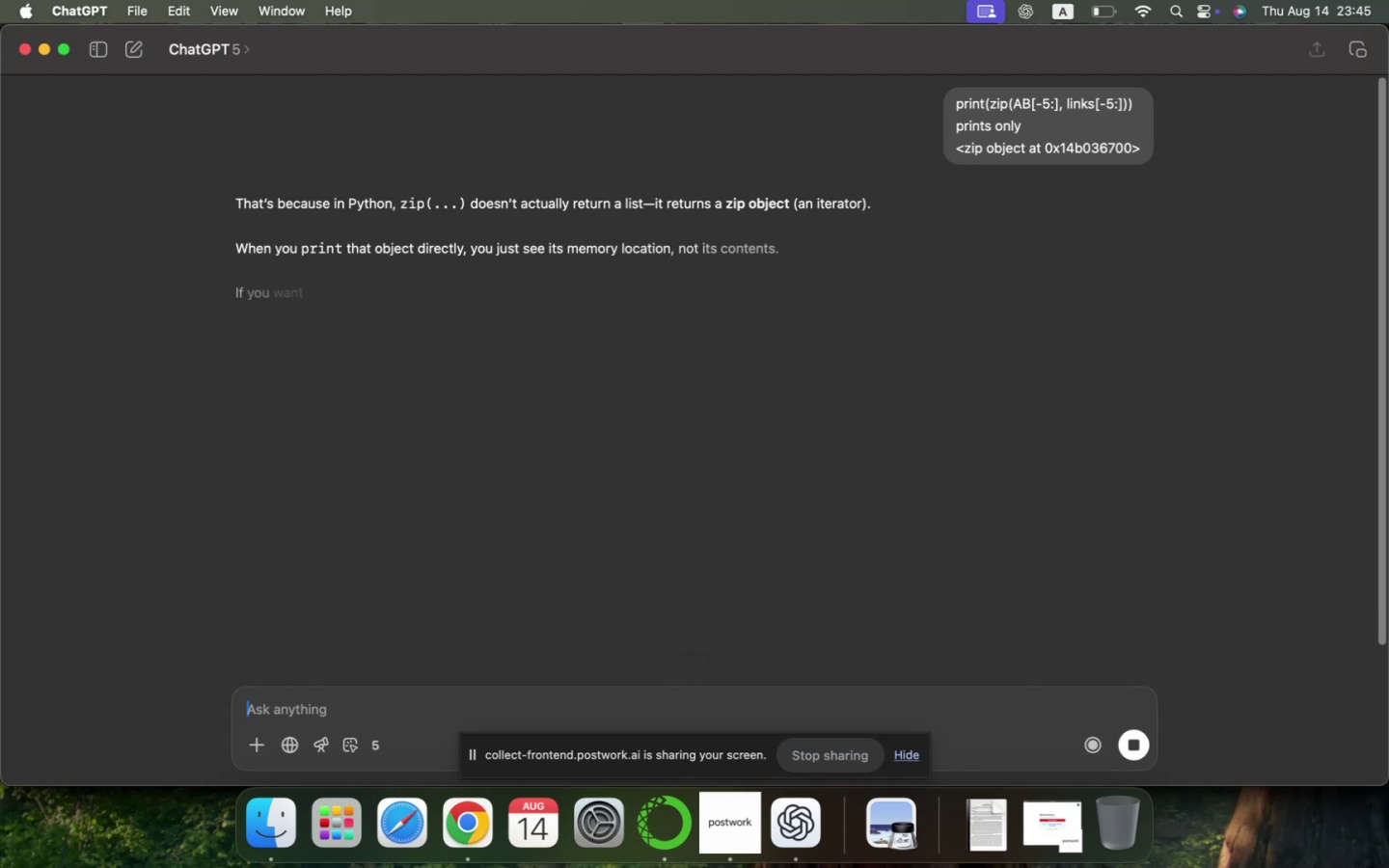 
key(Meta+CommandLeft)
 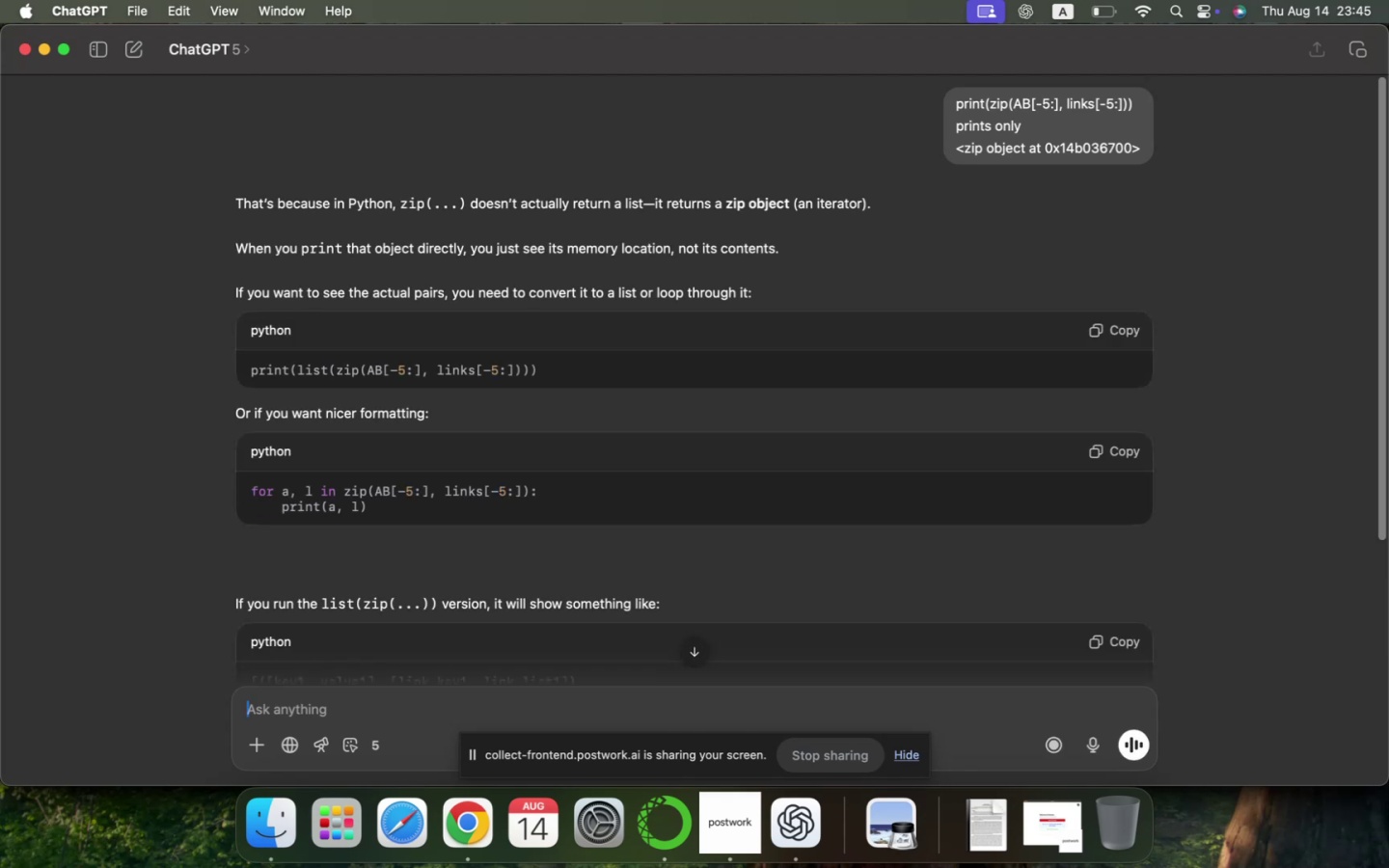 
key(Meta+Tab)
 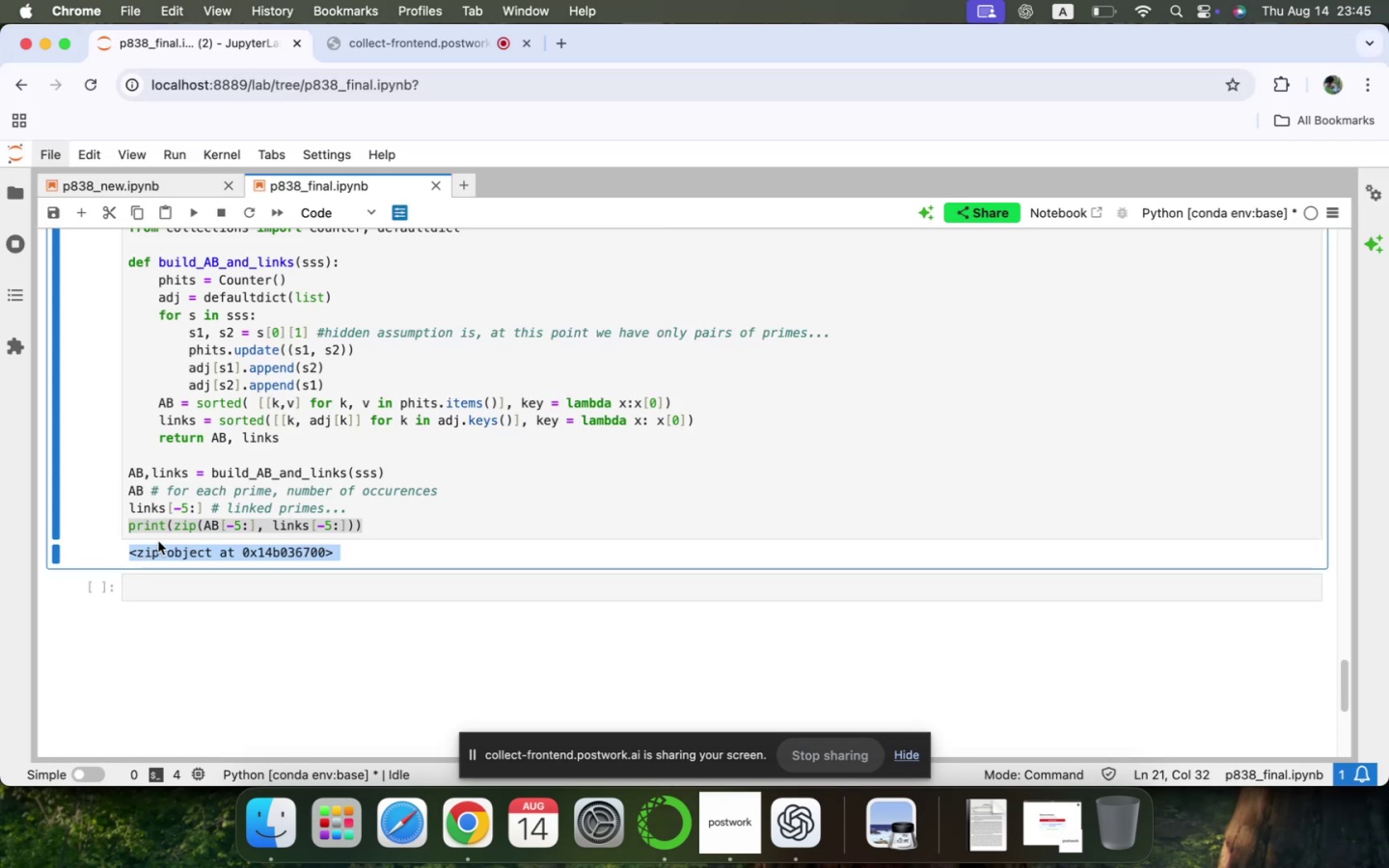 
left_click([180, 527])
 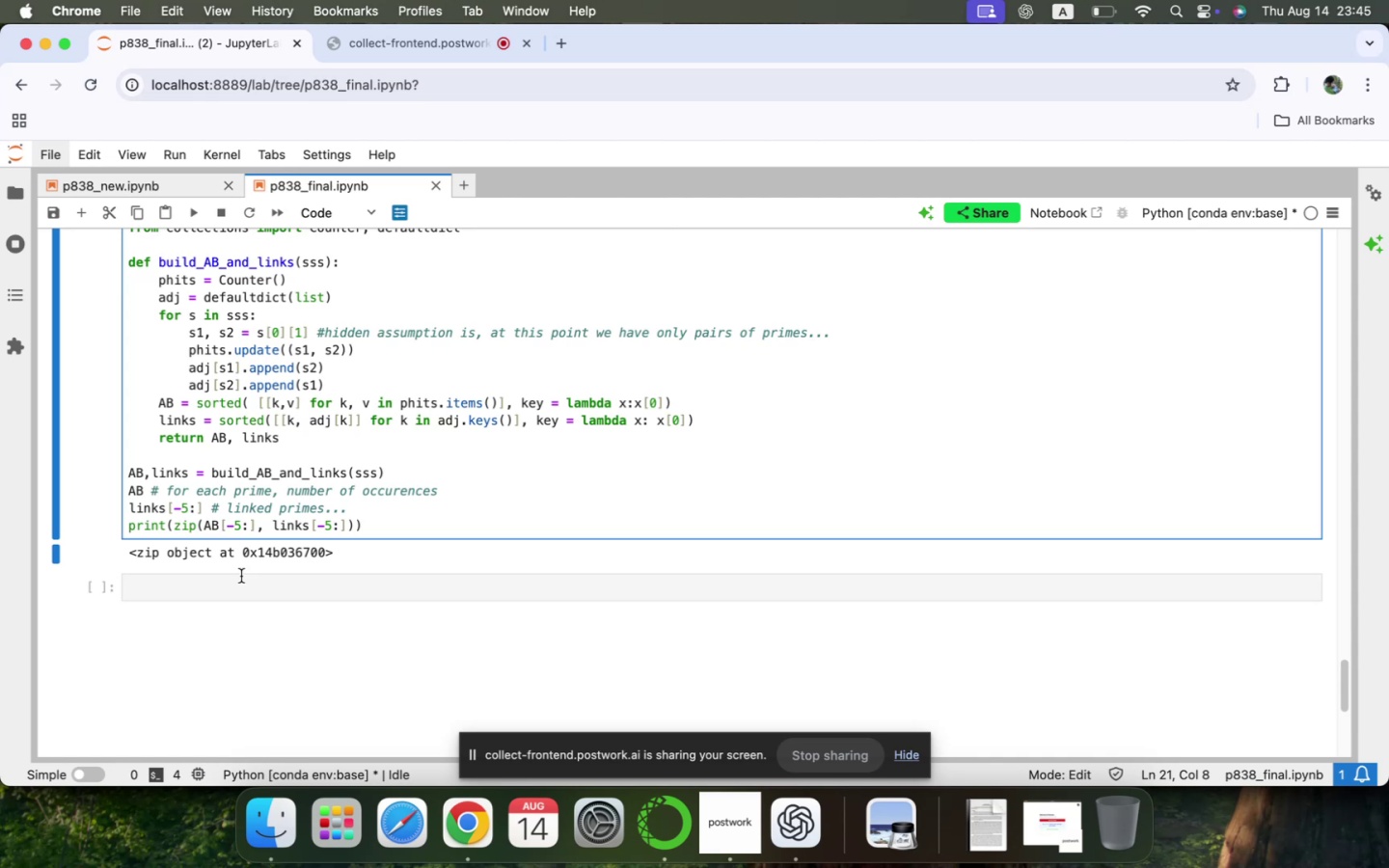 
key(ArrowLeft)
 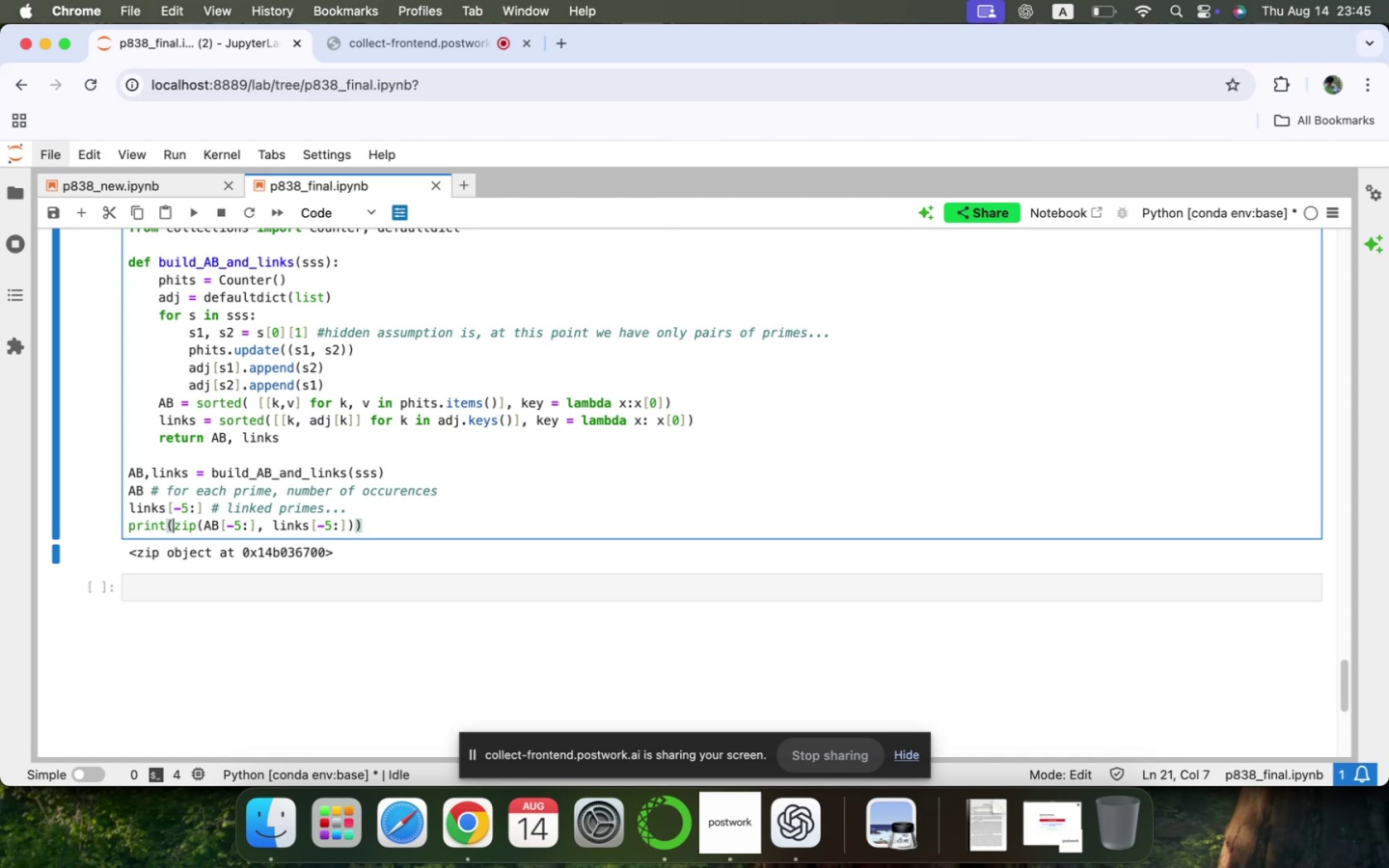 
type(list()
 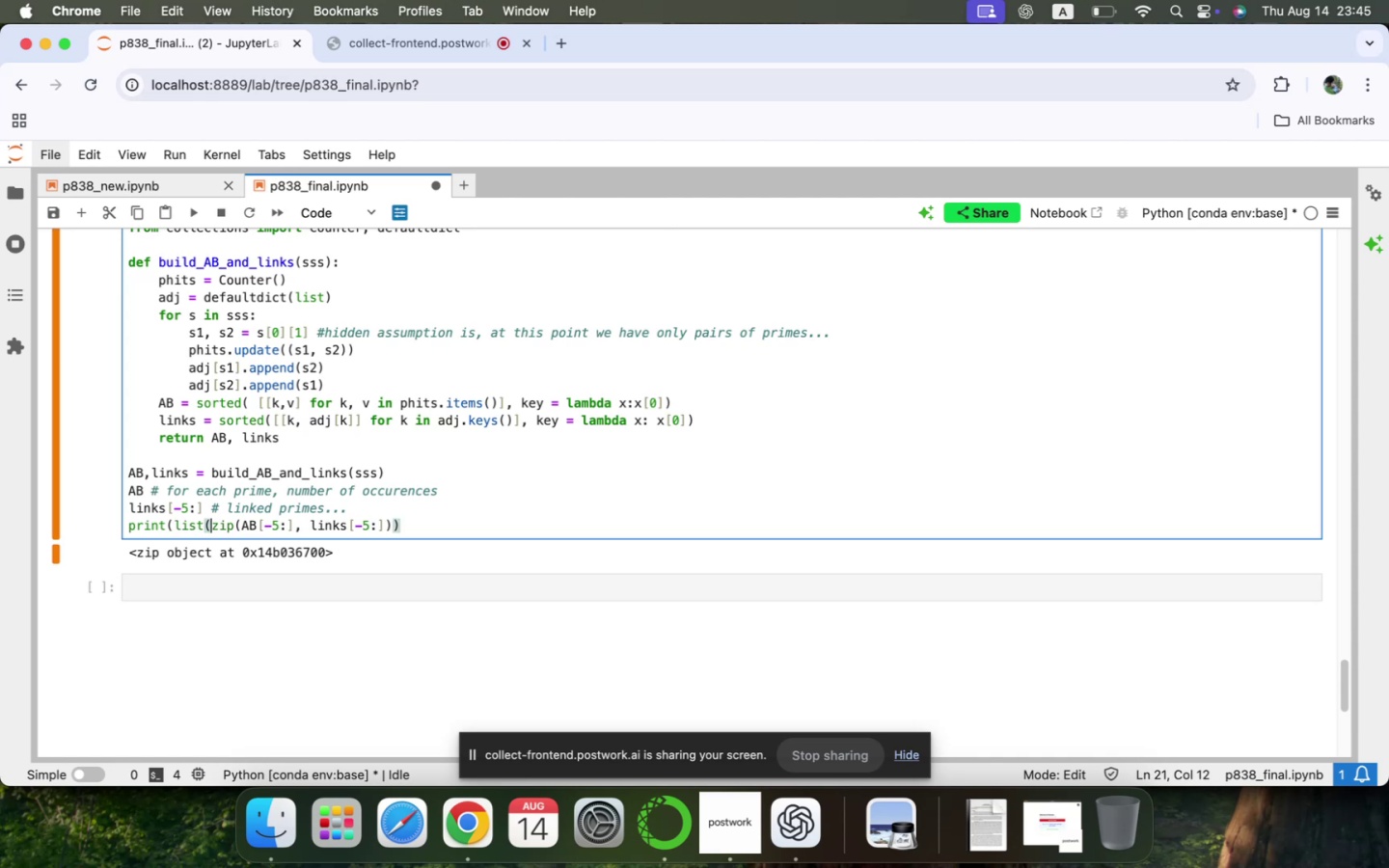 
key(ArrowDown)
 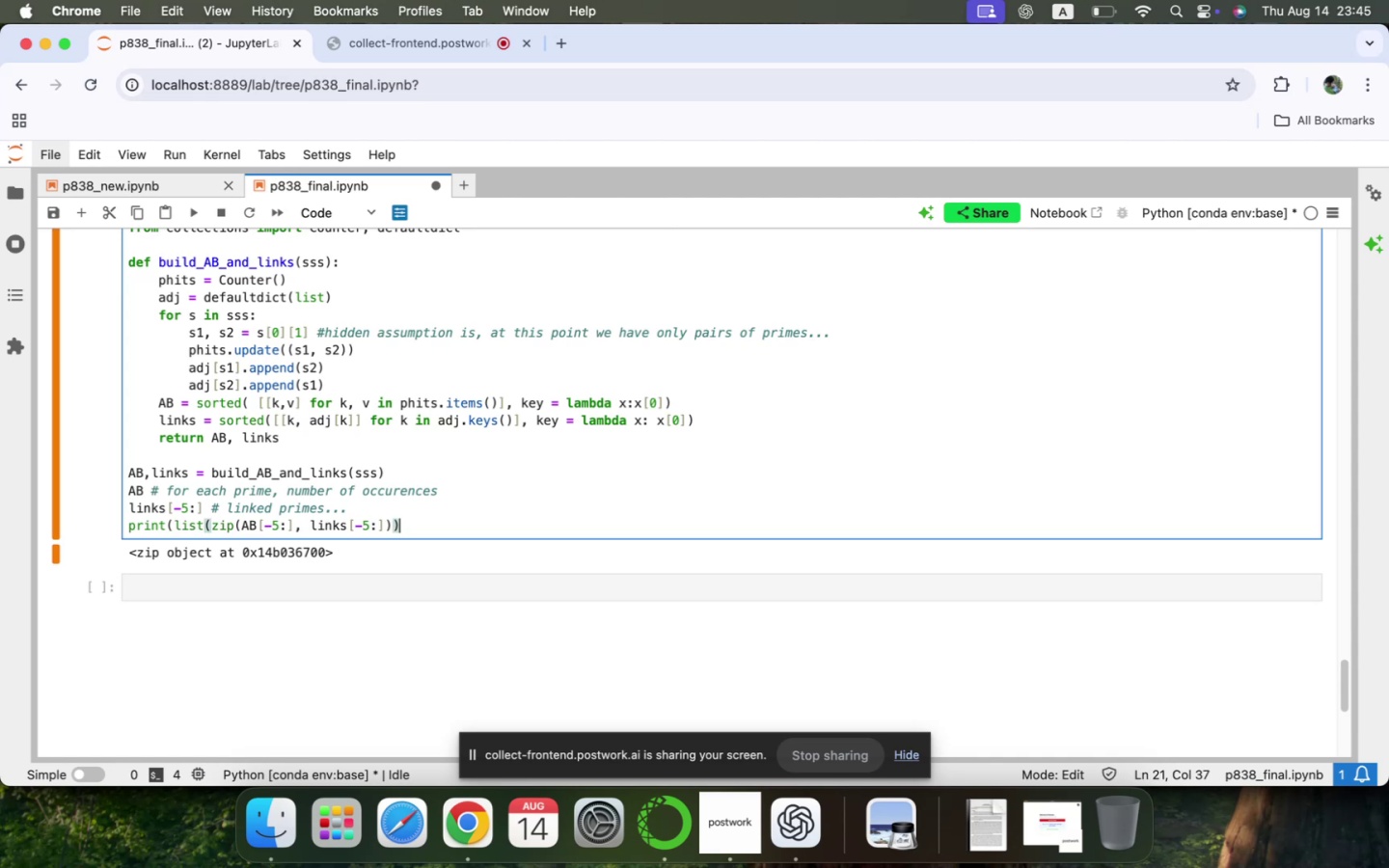 
key(Shift+0)
 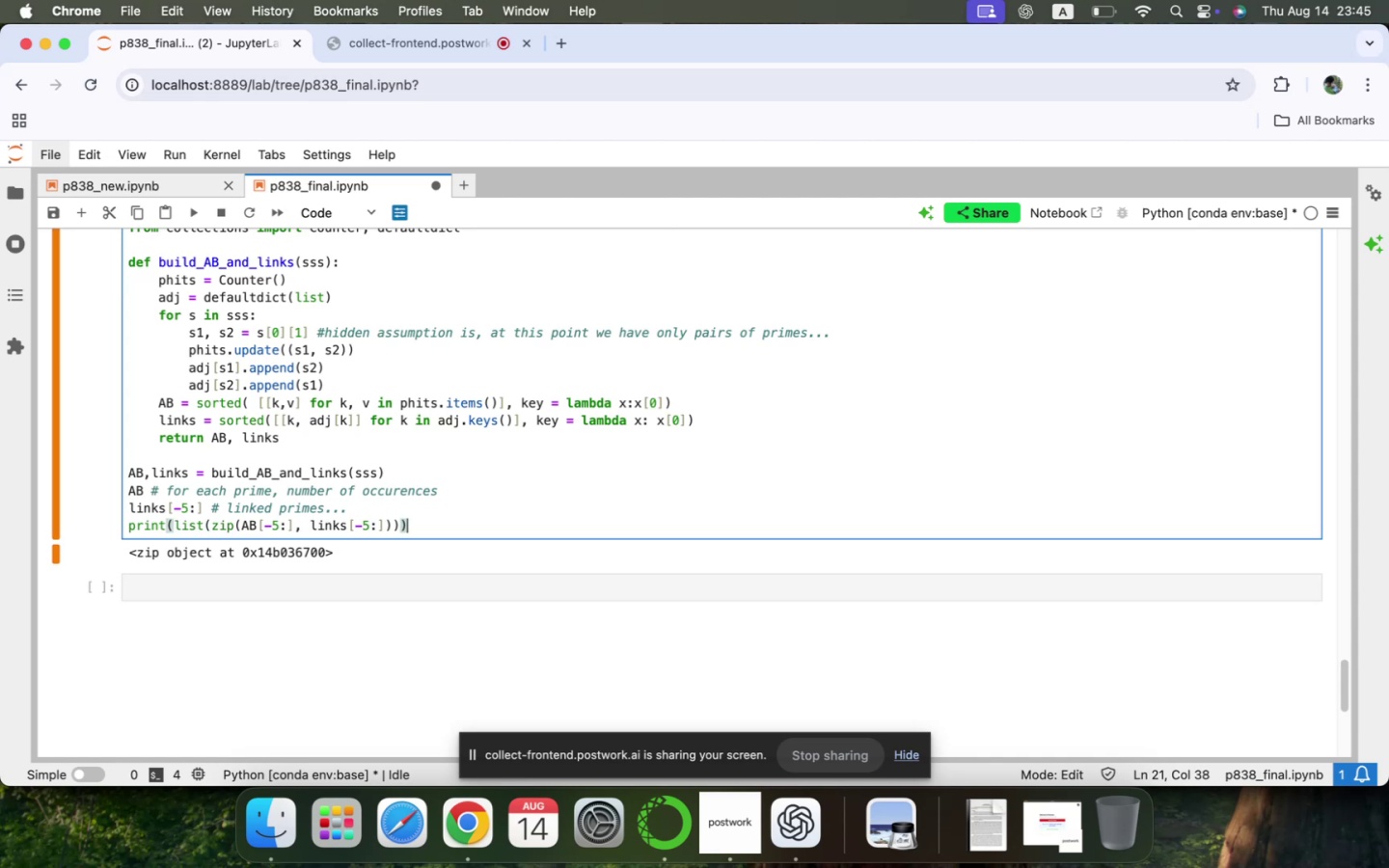 
key(Shift+Enter)
 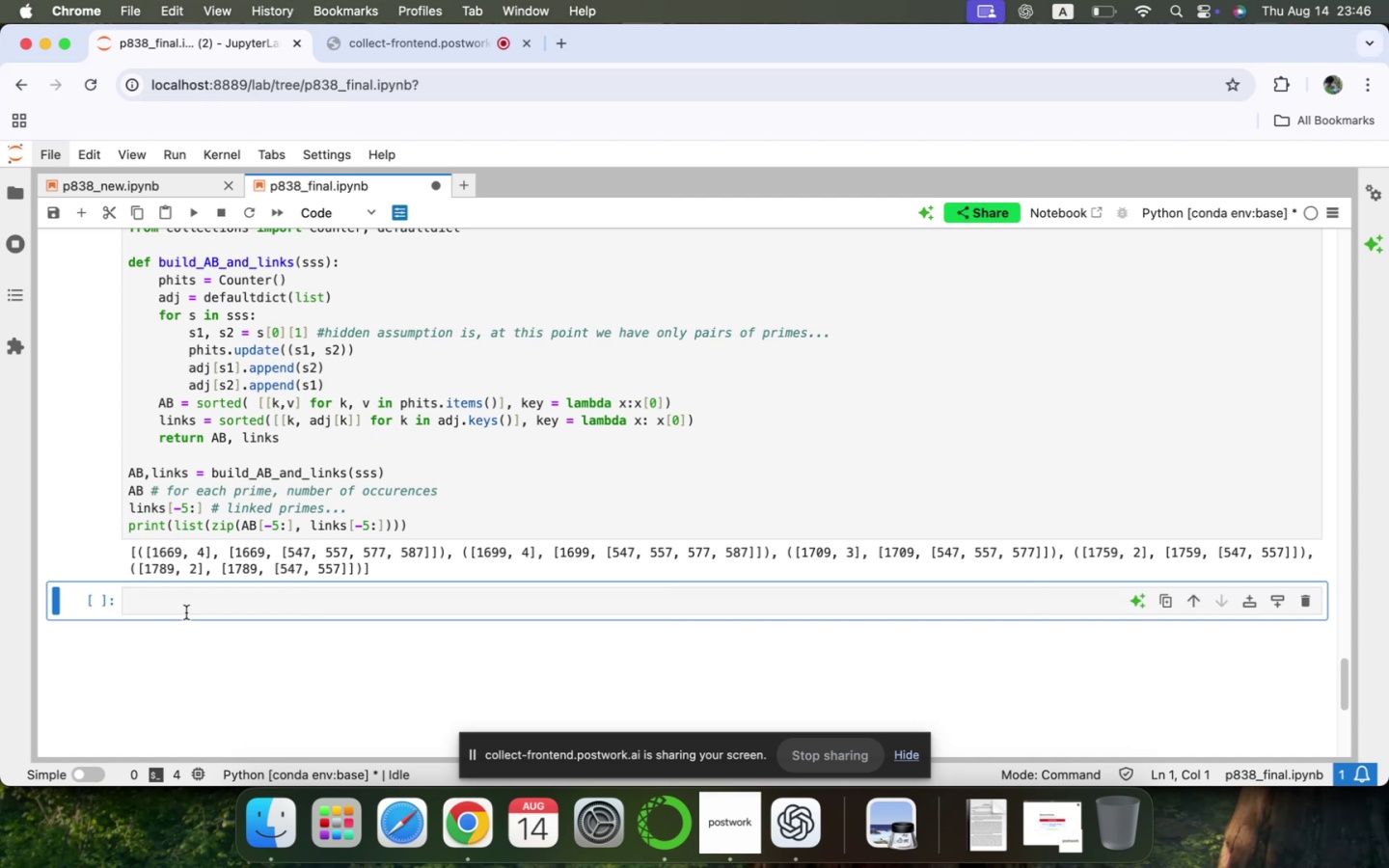 
wait(25.72)
 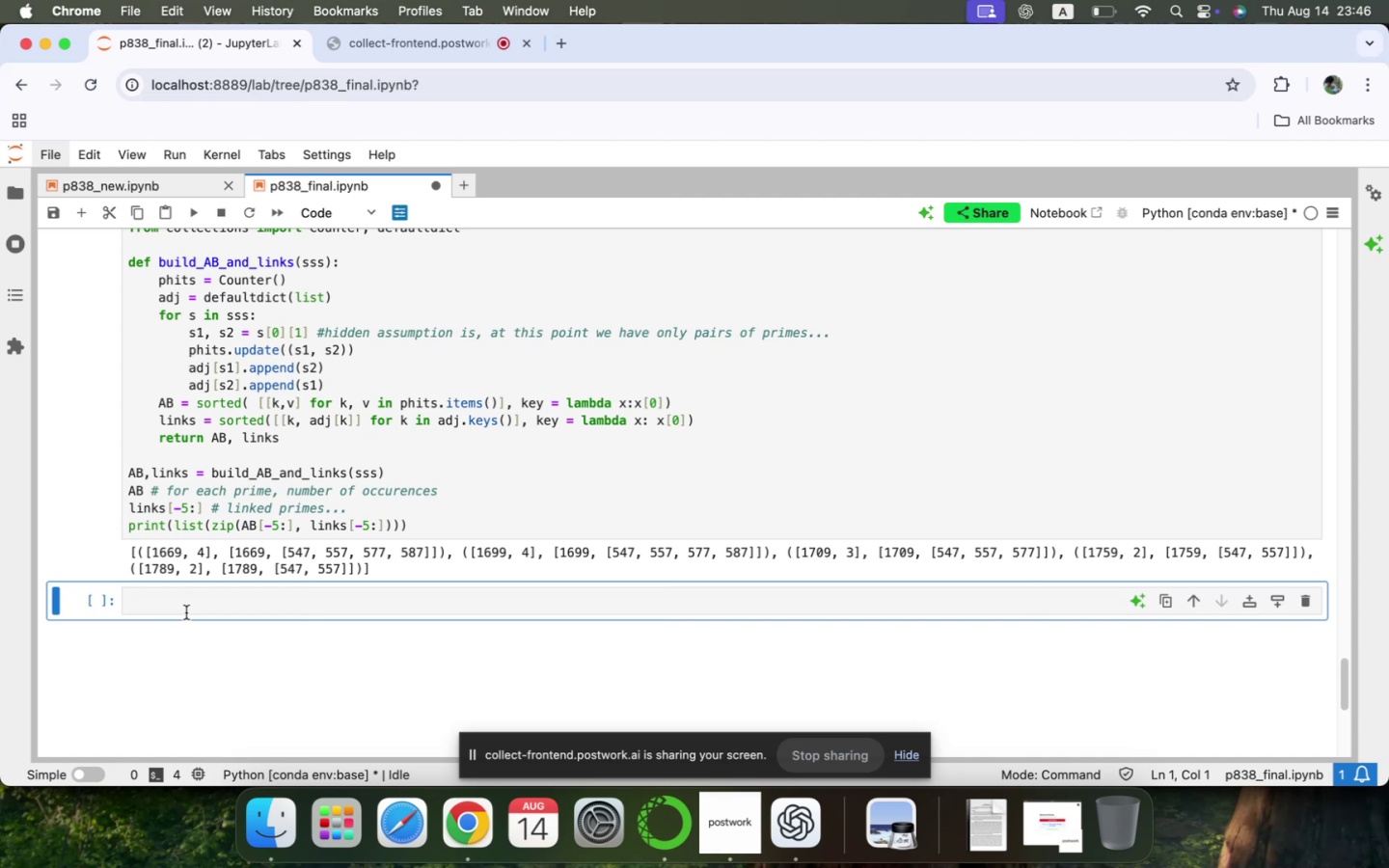 
type(AA)
key(Backspace)
key(Backspace)
key(Backspace)
key(Backspace)
key(Escape)
 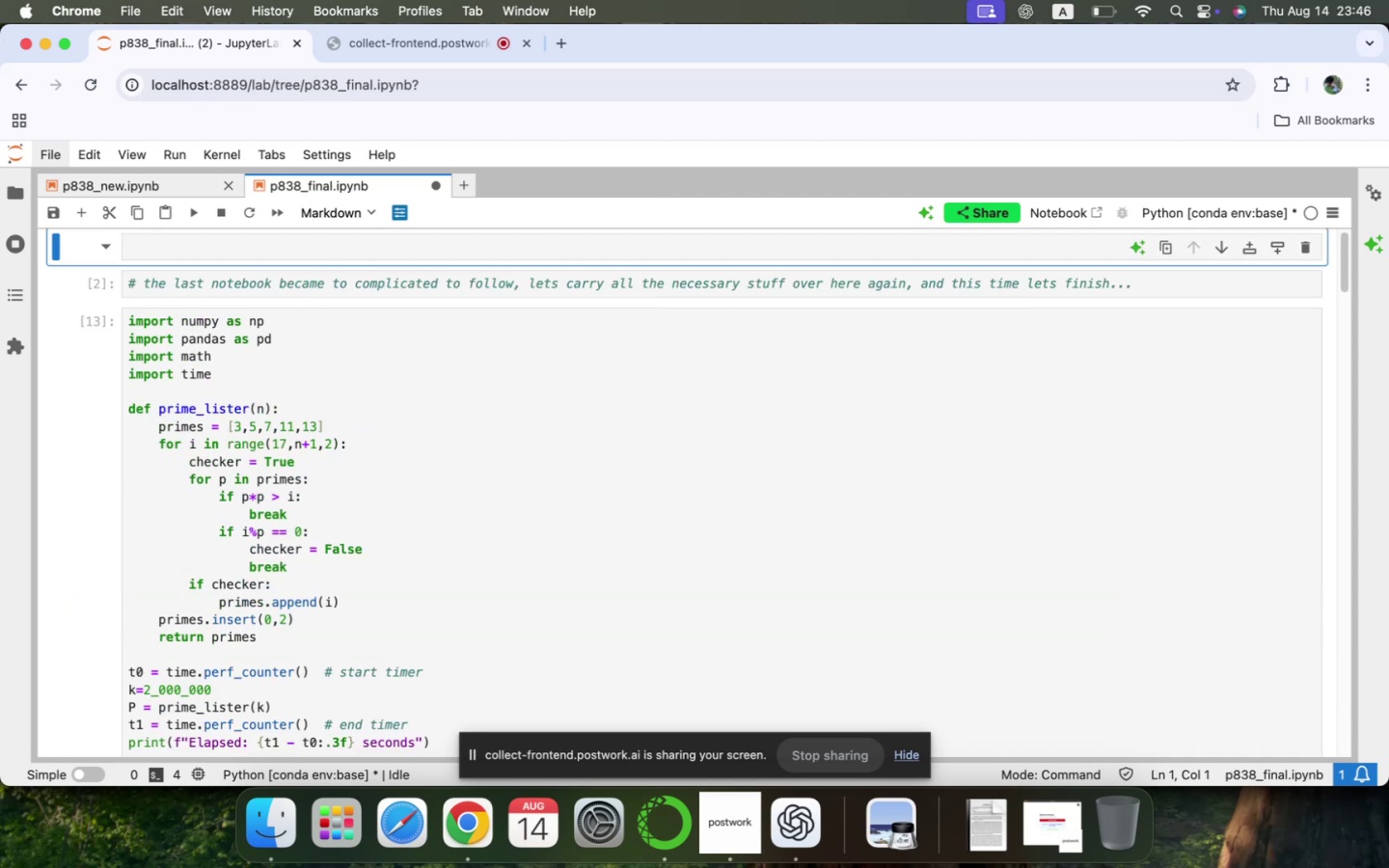 
scroll: coordinate [195, 592], scroll_direction: up, amount: 19.0
 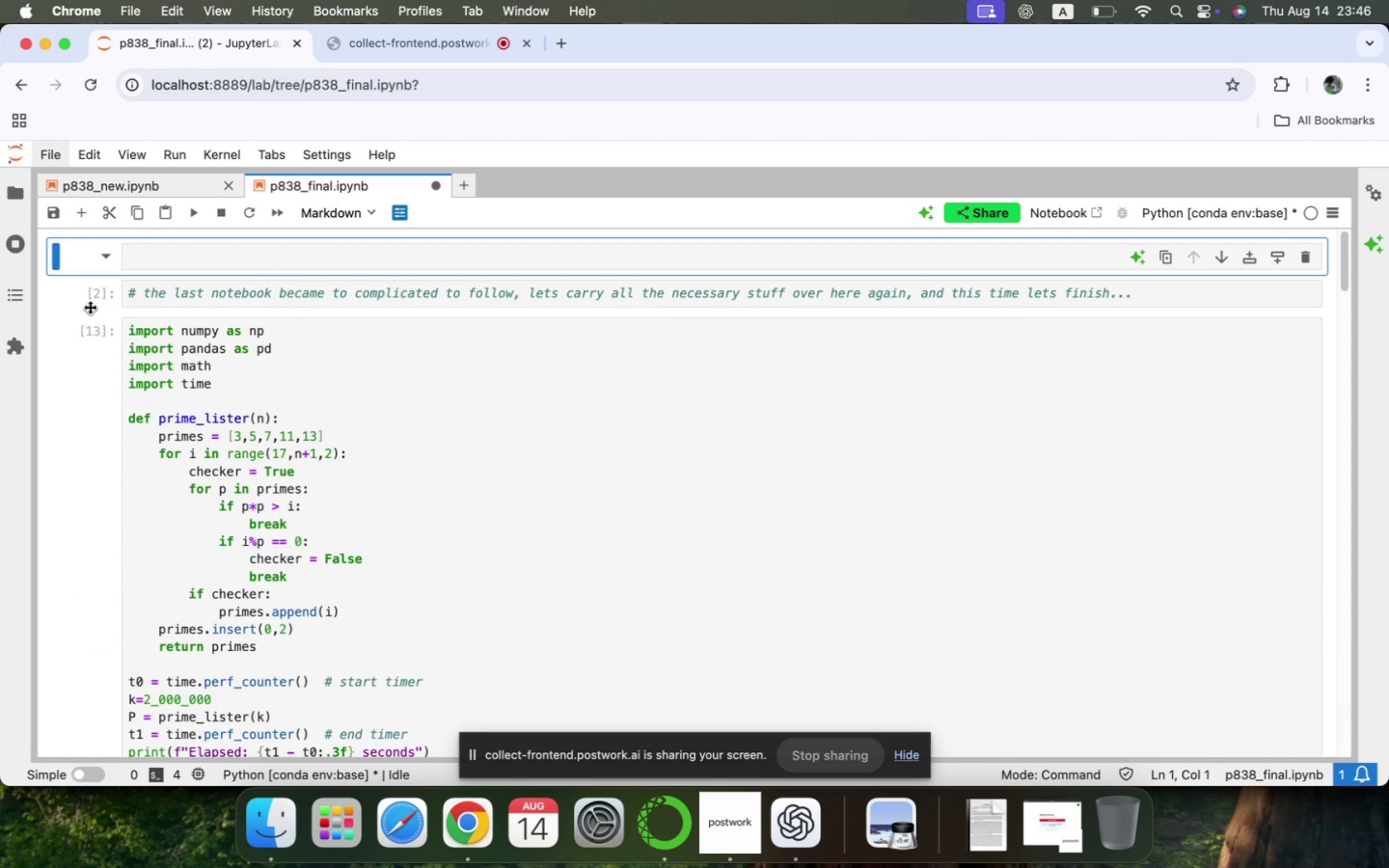 
left_click([90, 308])
 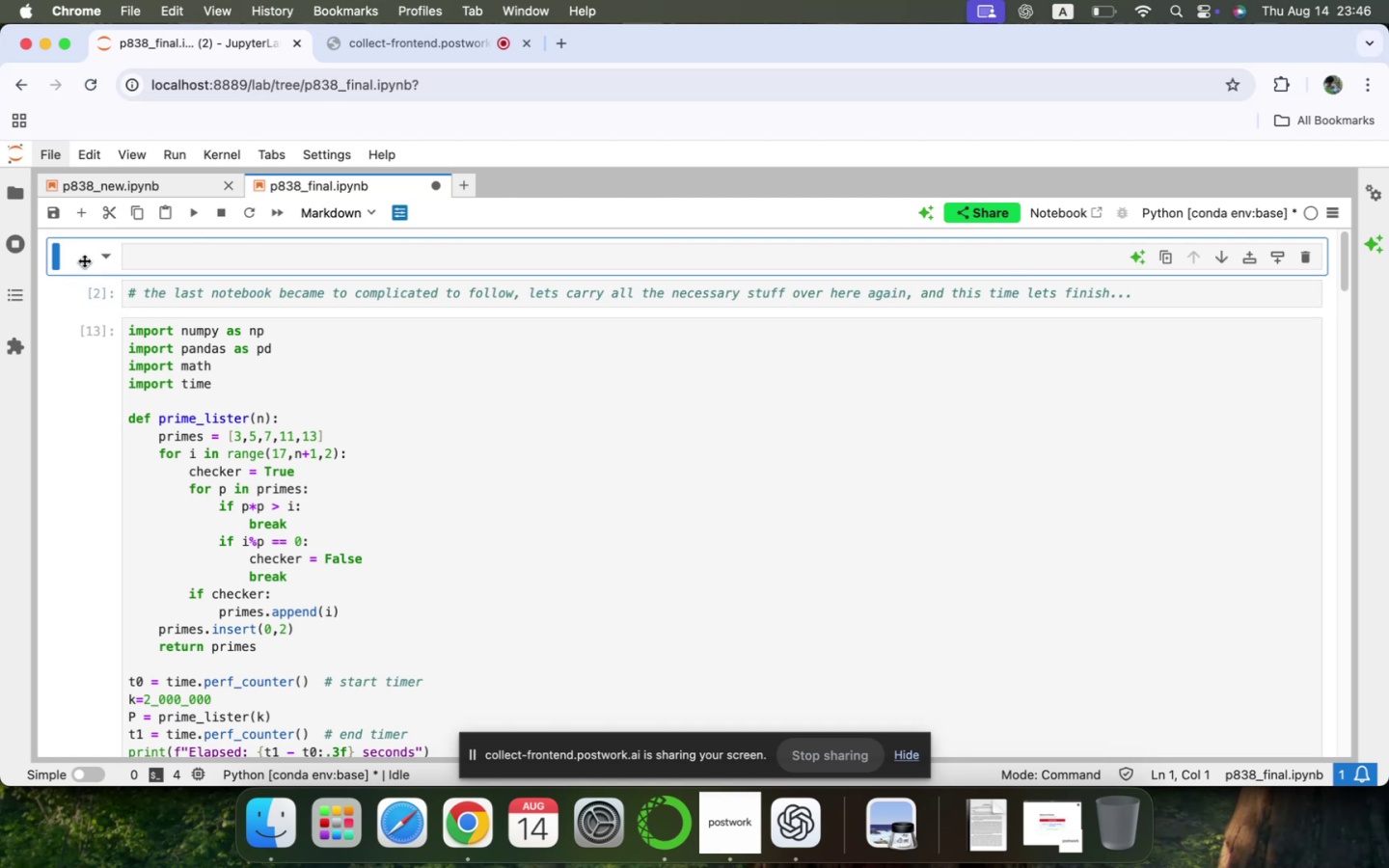 
type(dd)
 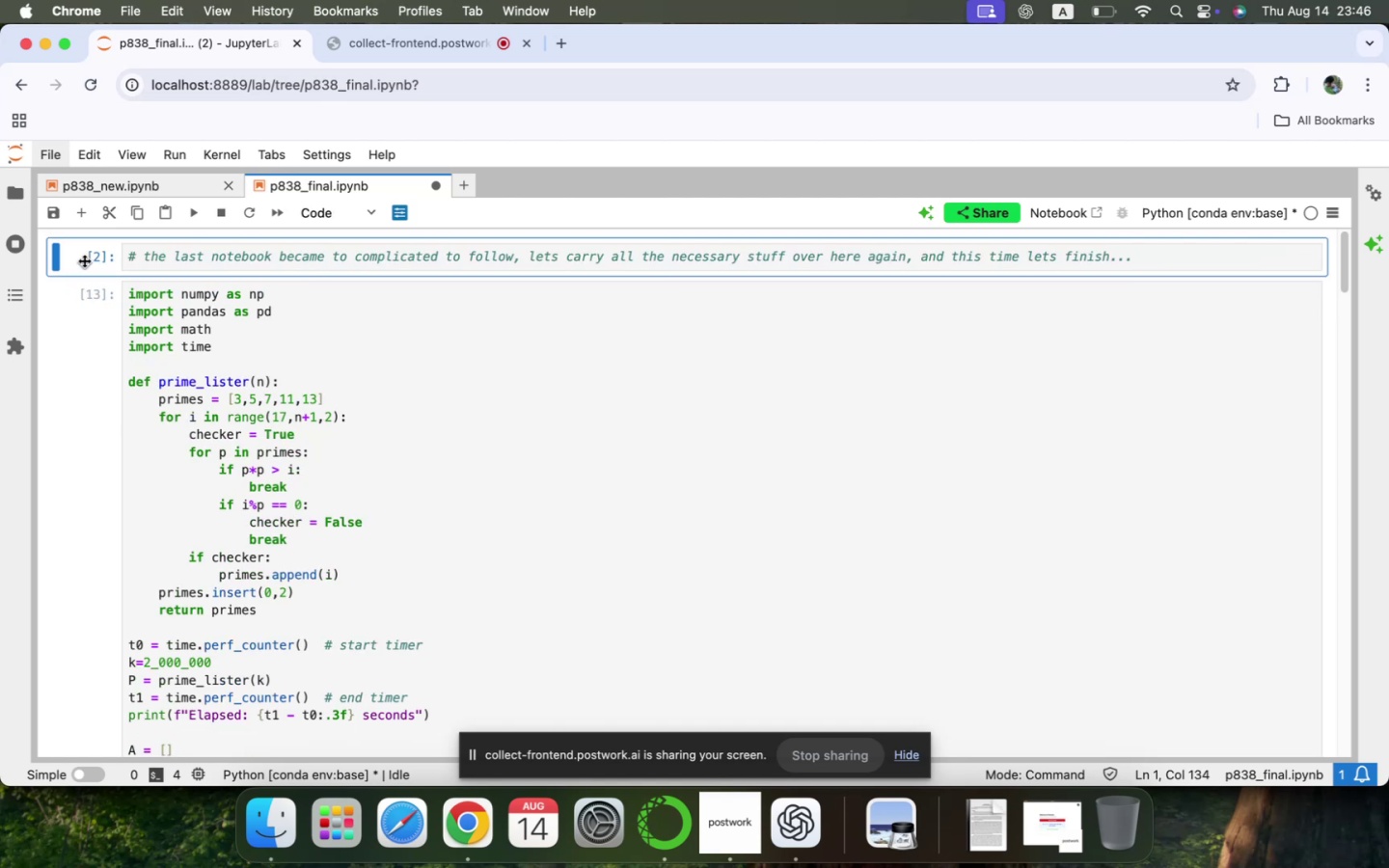 
scroll: coordinate [84, 260], scroll_direction: down, amount: 391.0
 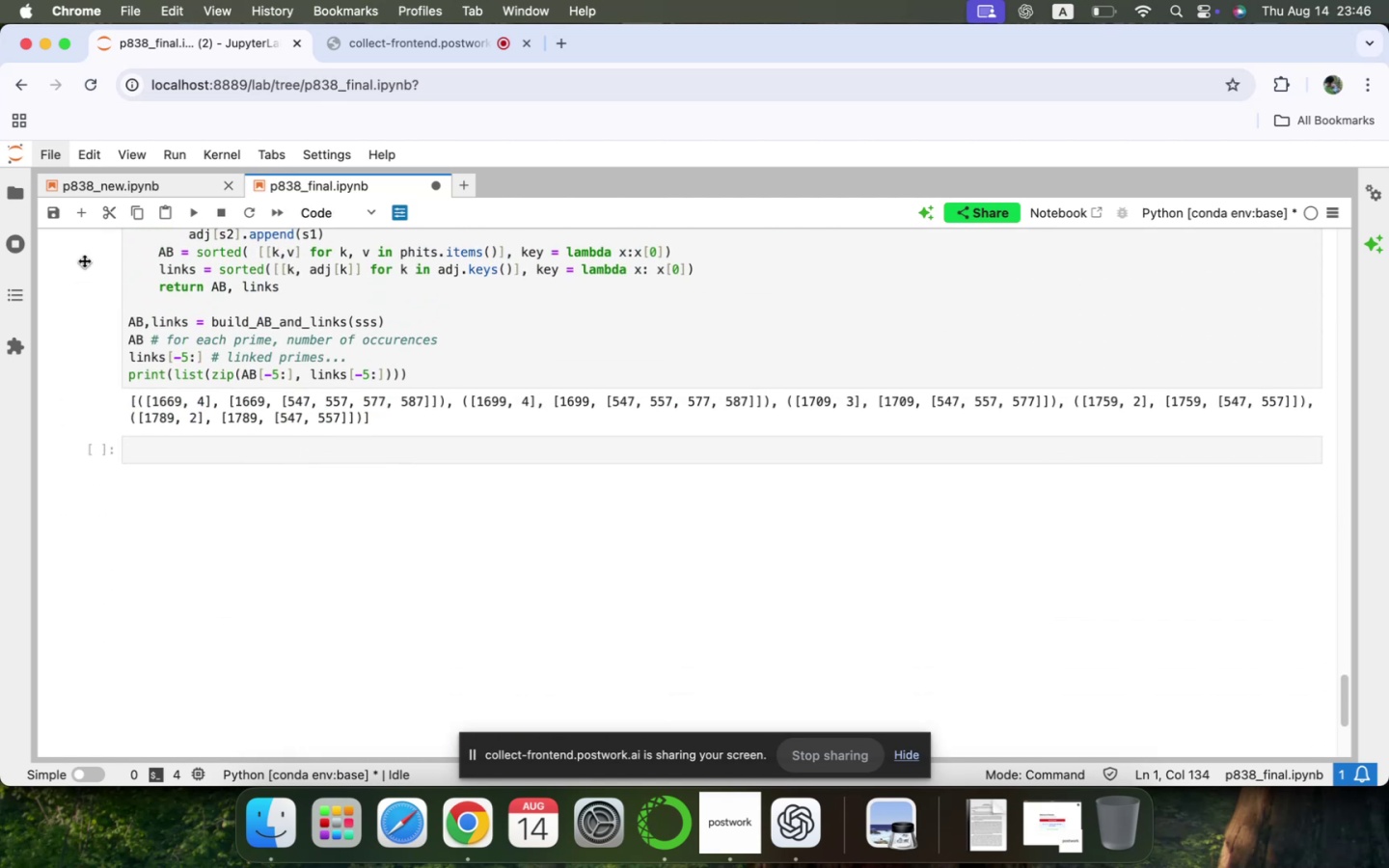 
scroll: coordinate [84, 260], scroll_direction: up, amount: 12.0
 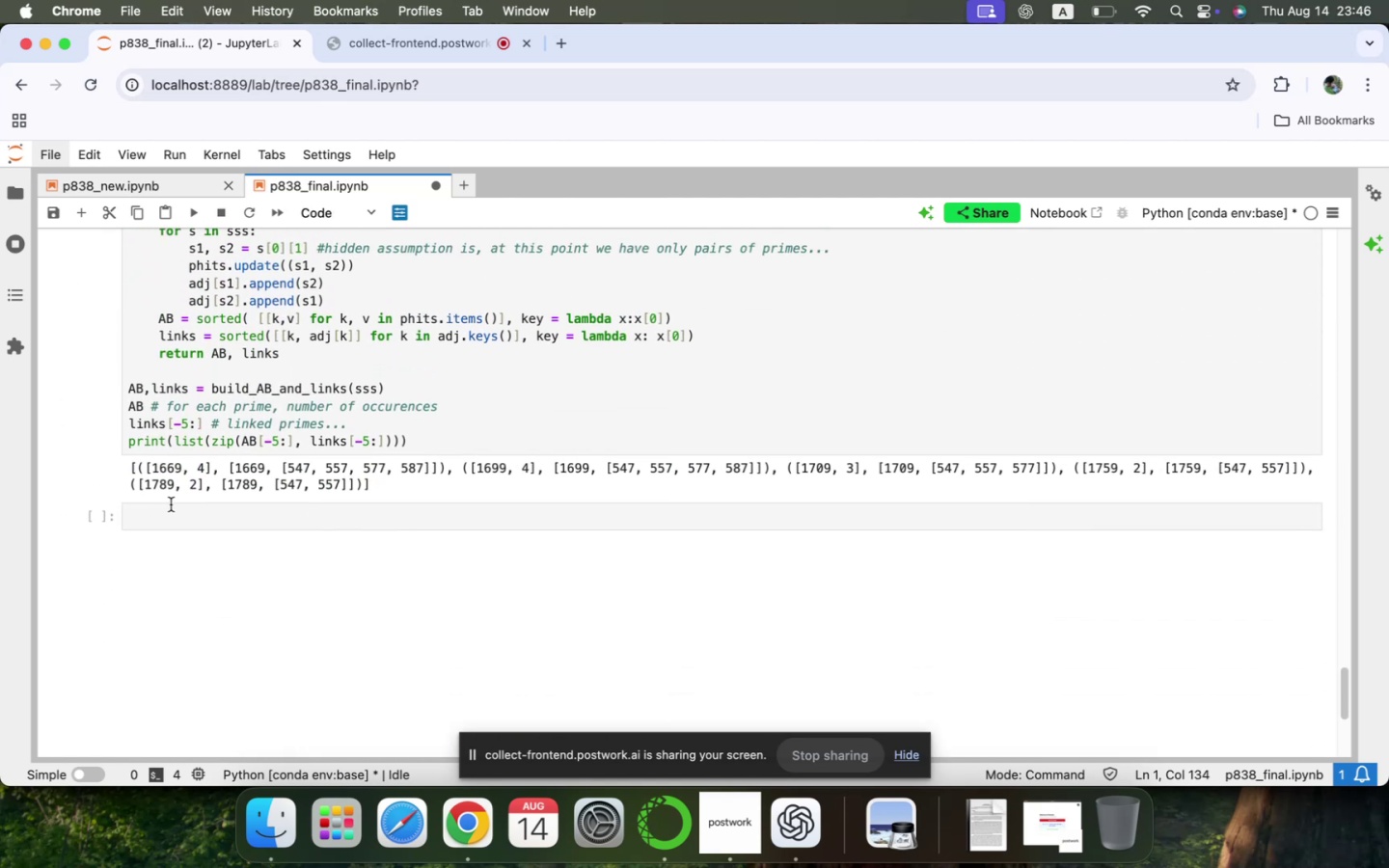 
left_click([174, 505])
 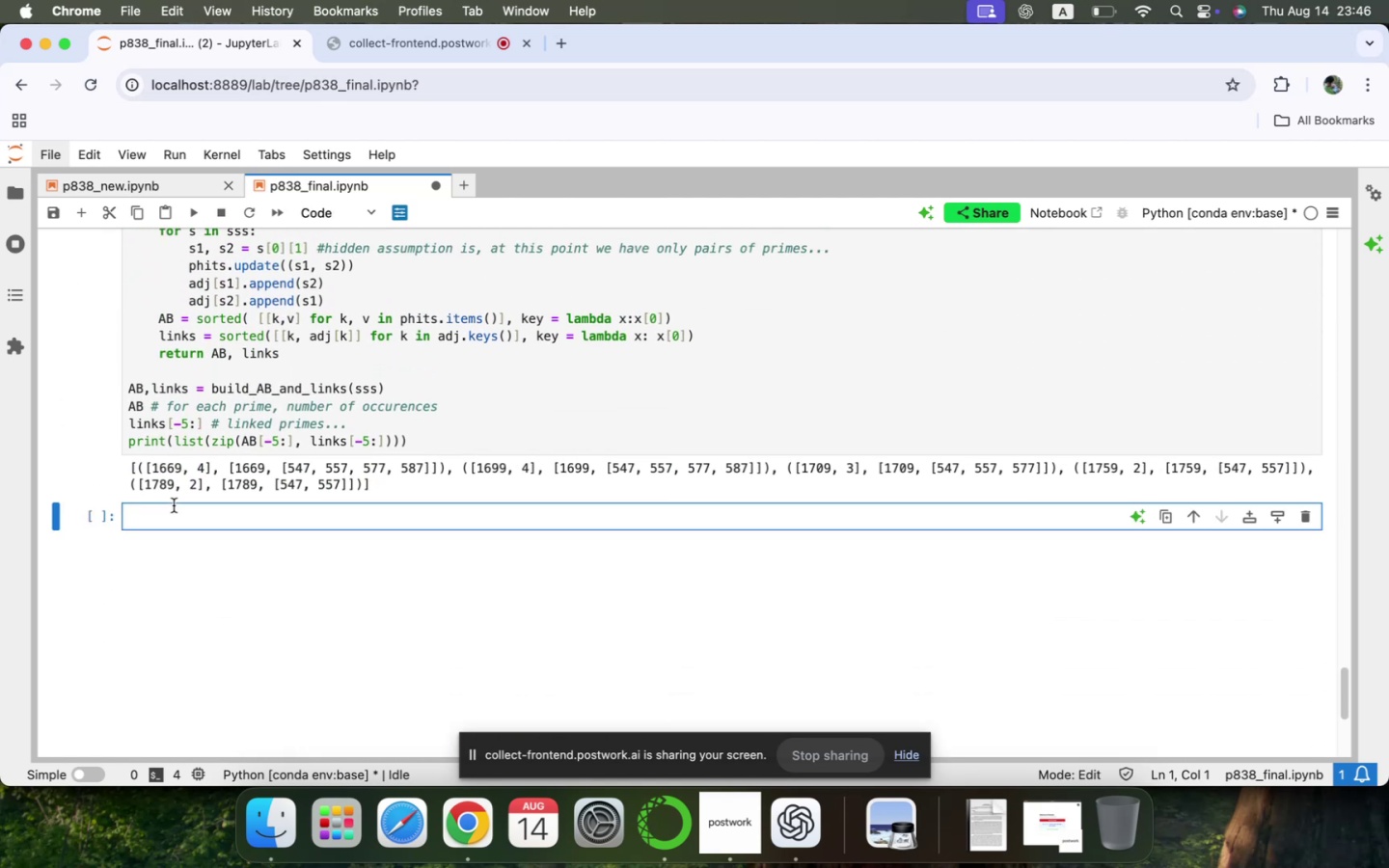 
type(AB)
 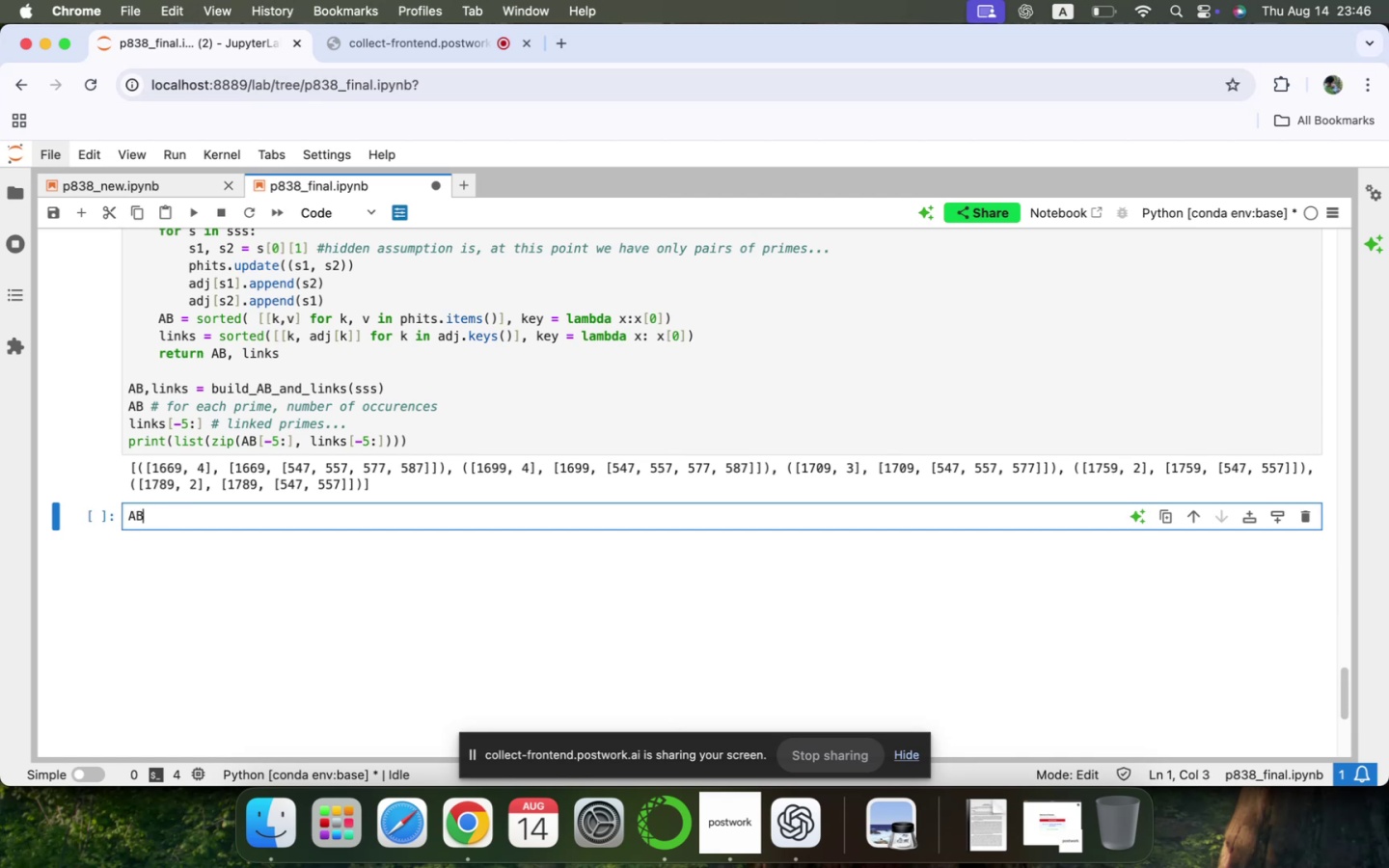 
key(Shift+Enter)
 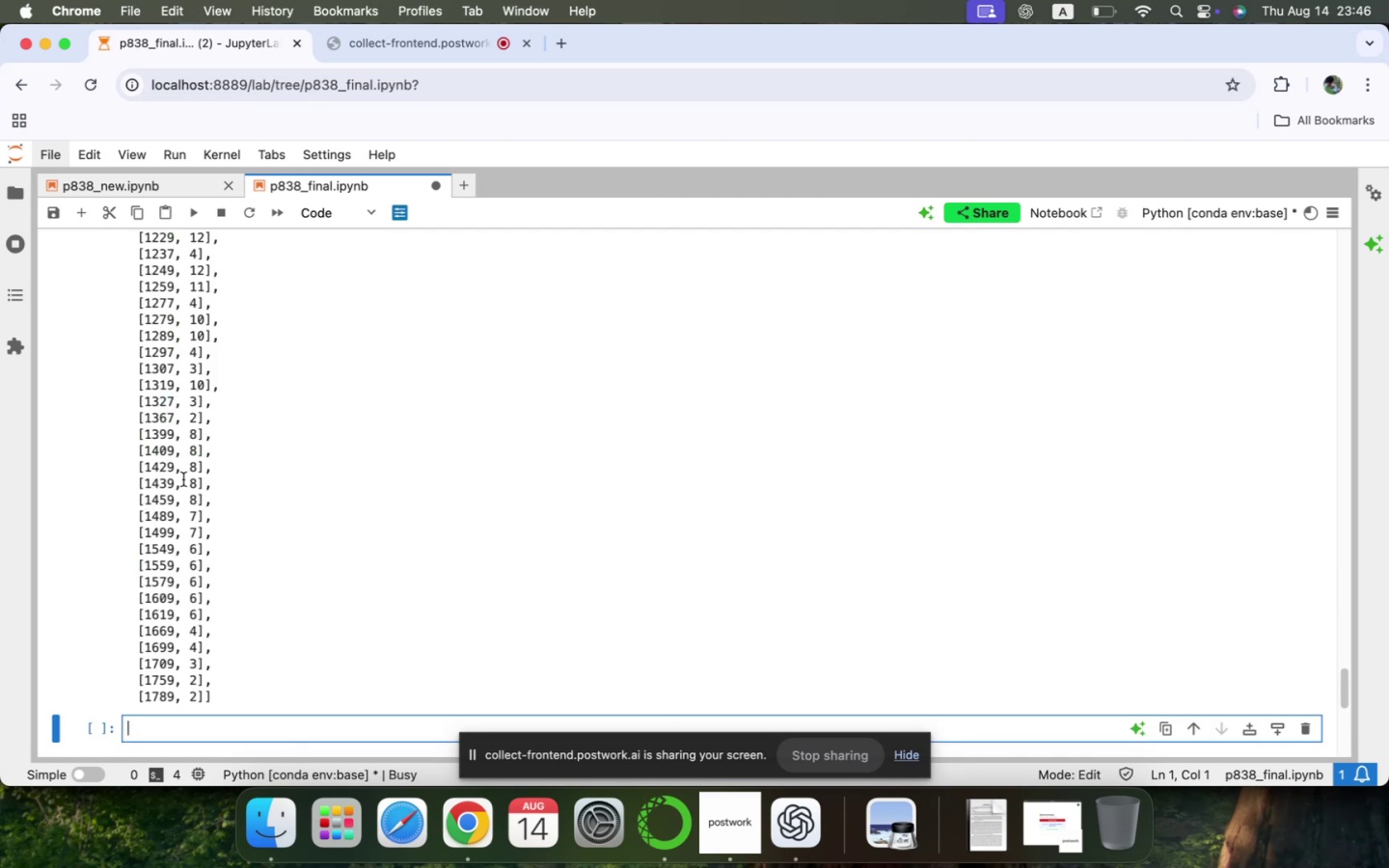 
scroll: coordinate [220, 466], scroll_direction: up, amount: 85.0
 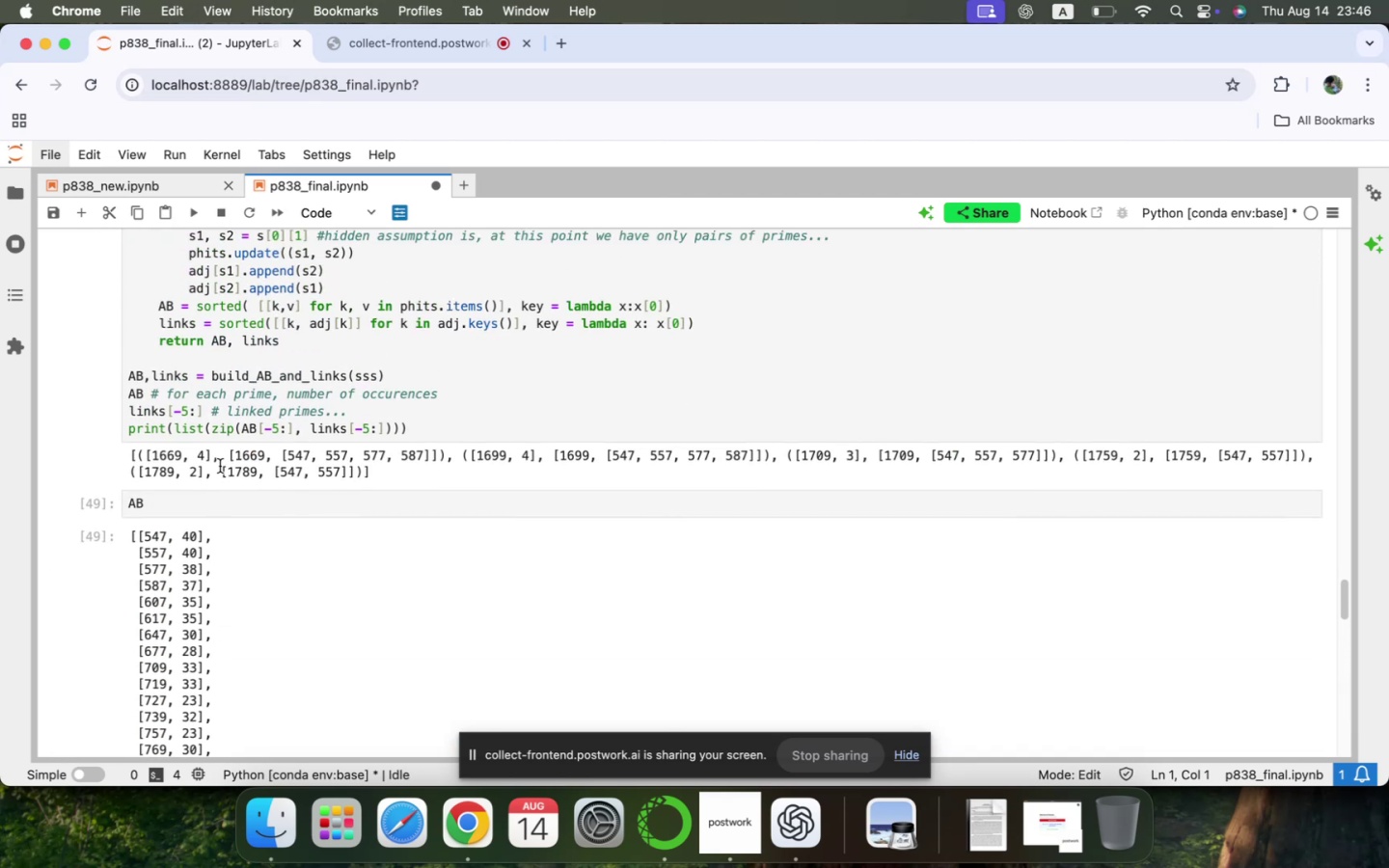 
double_click([169, 510])
 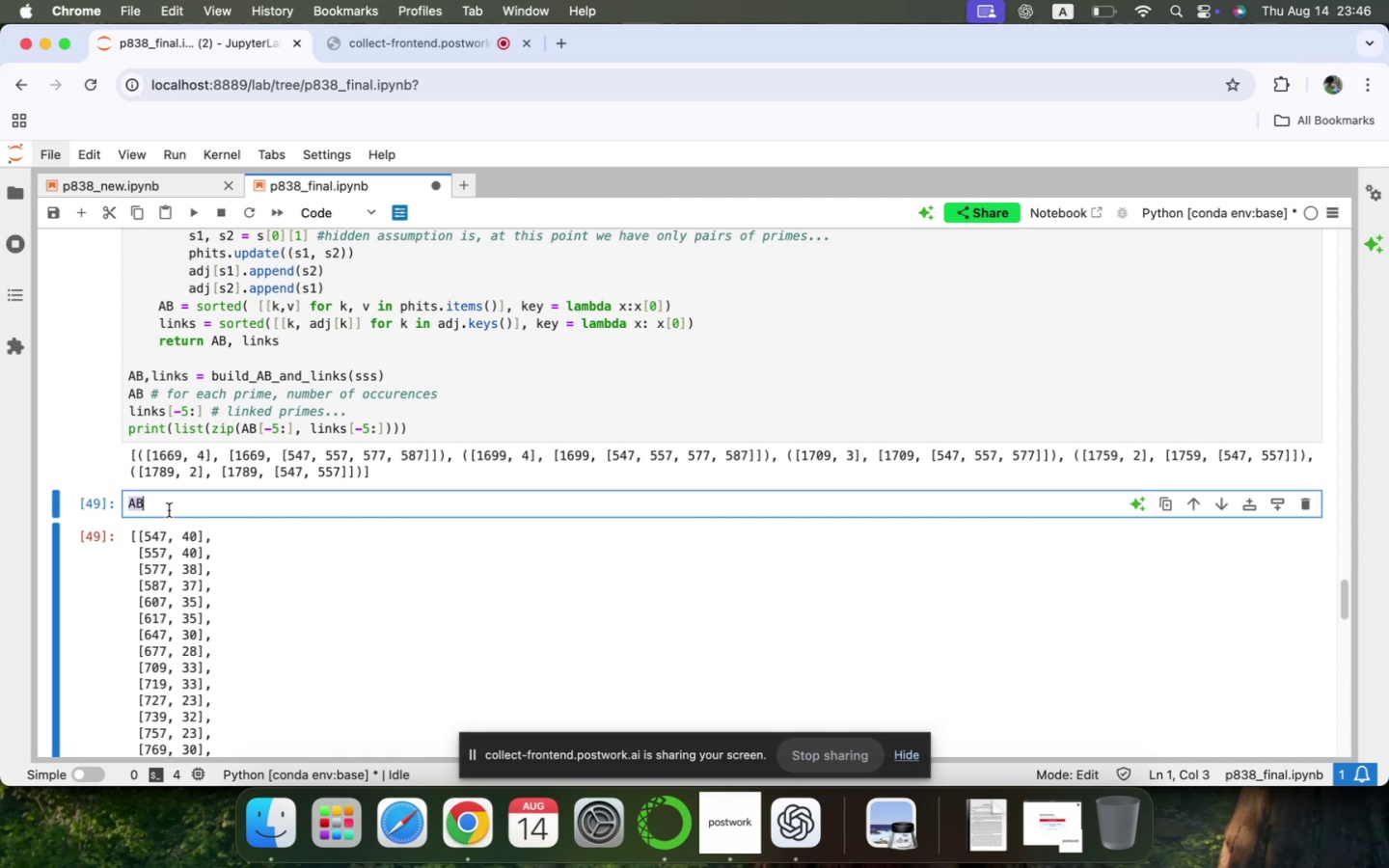 
wait(6.55)
 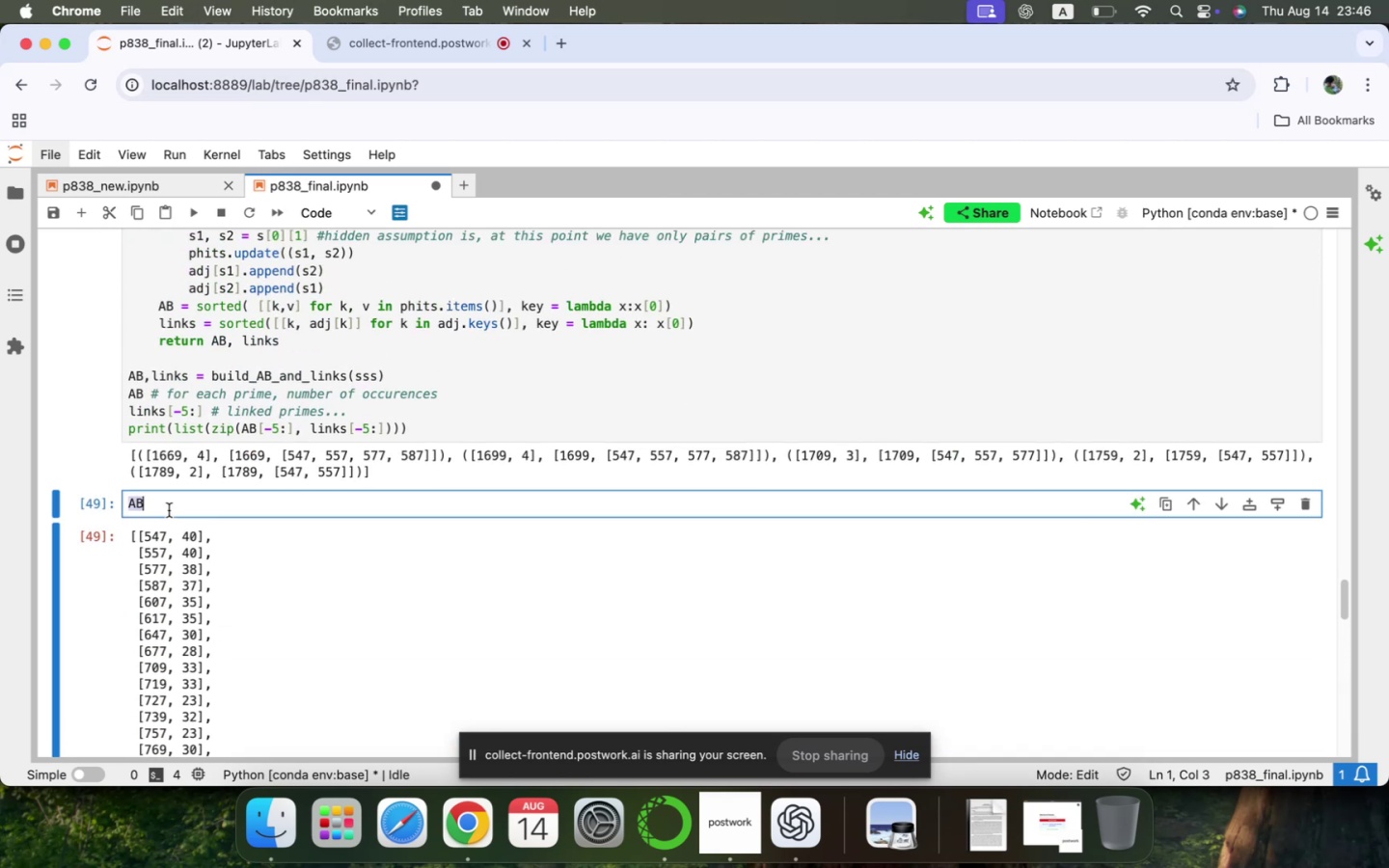 
scroll: coordinate [169, 510], scroll_direction: down, amount: 42.0
 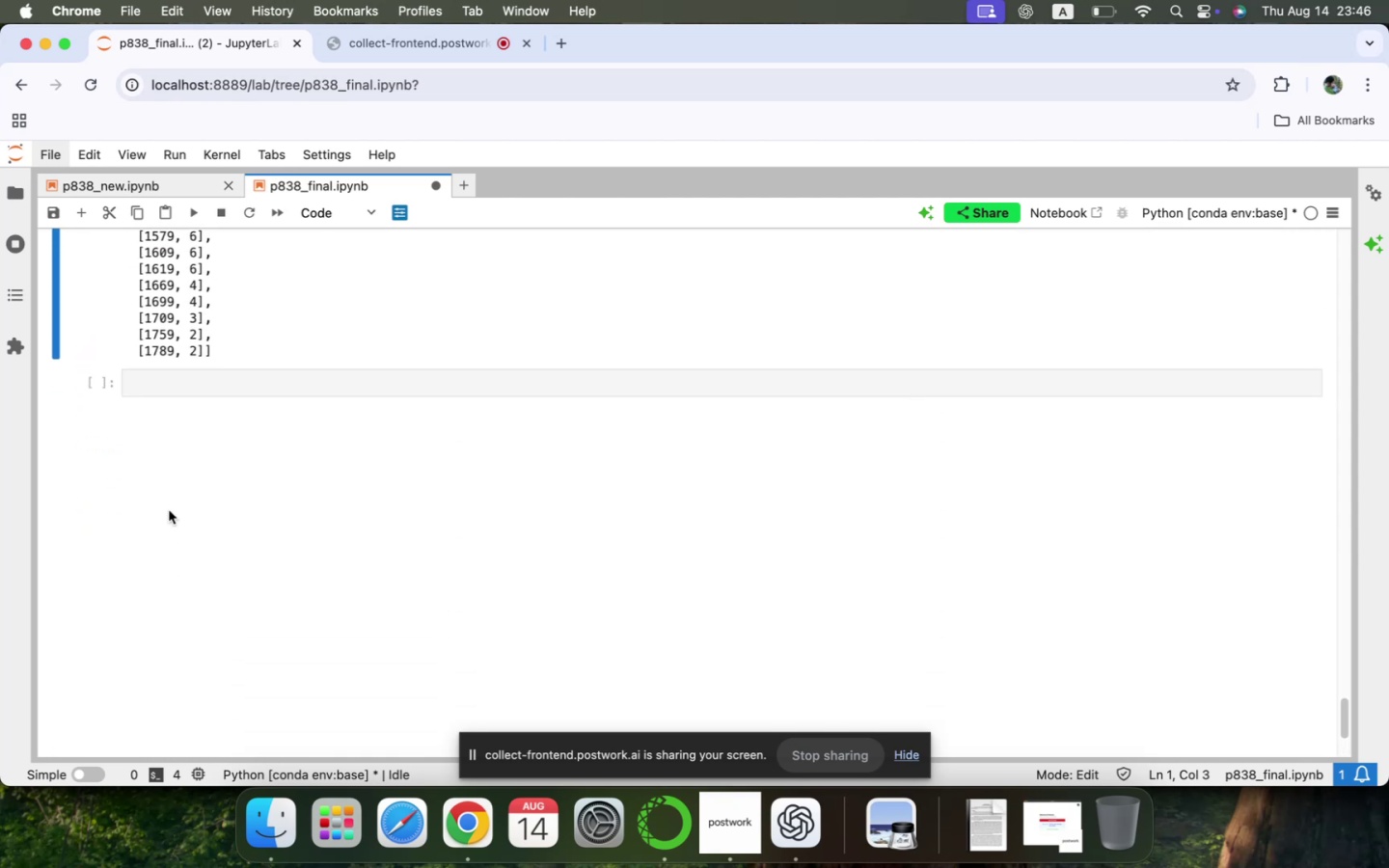 
scroll: coordinate [171, 506], scroll_direction: up, amount: 37.0
 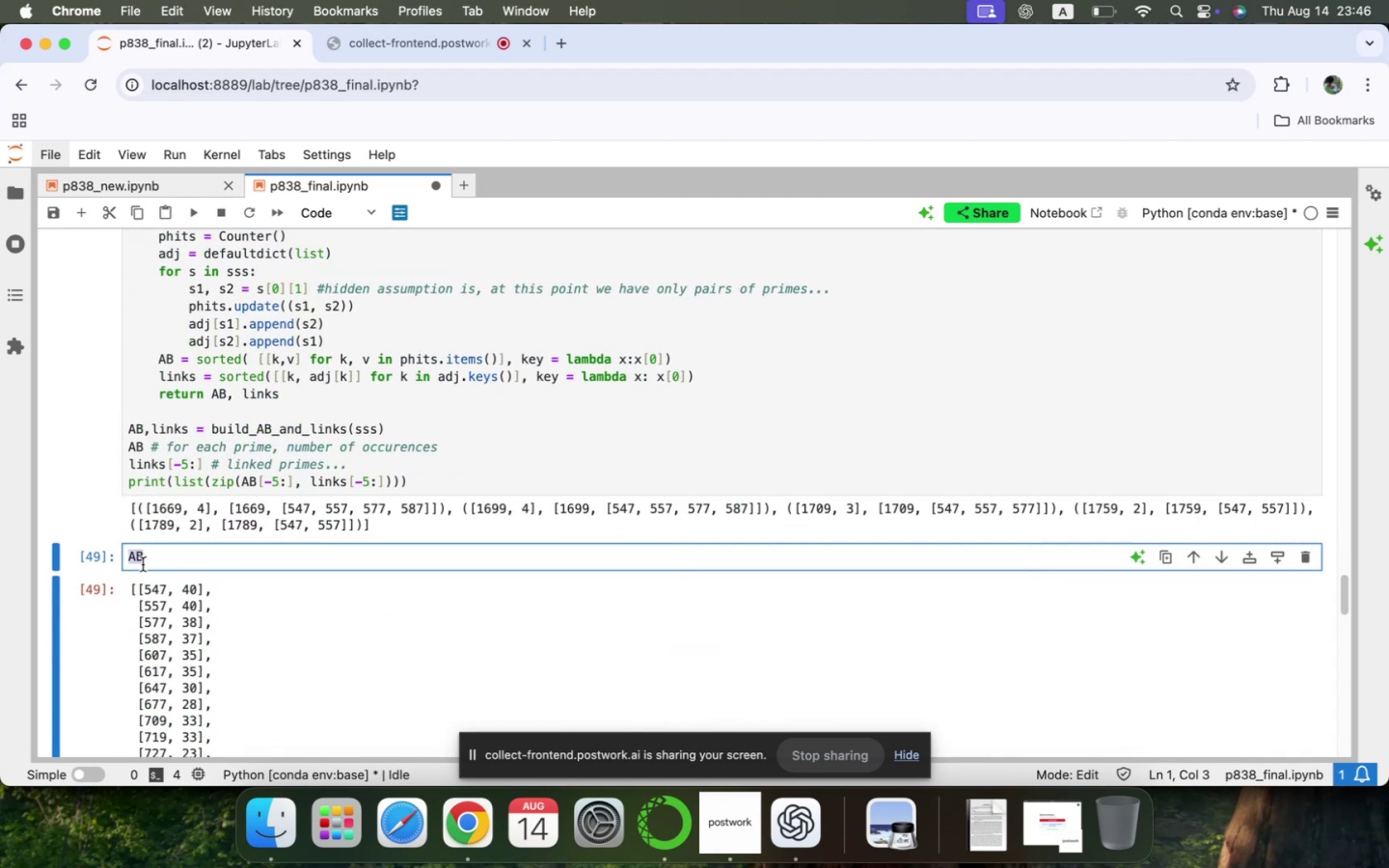 
double_click([145, 561])
 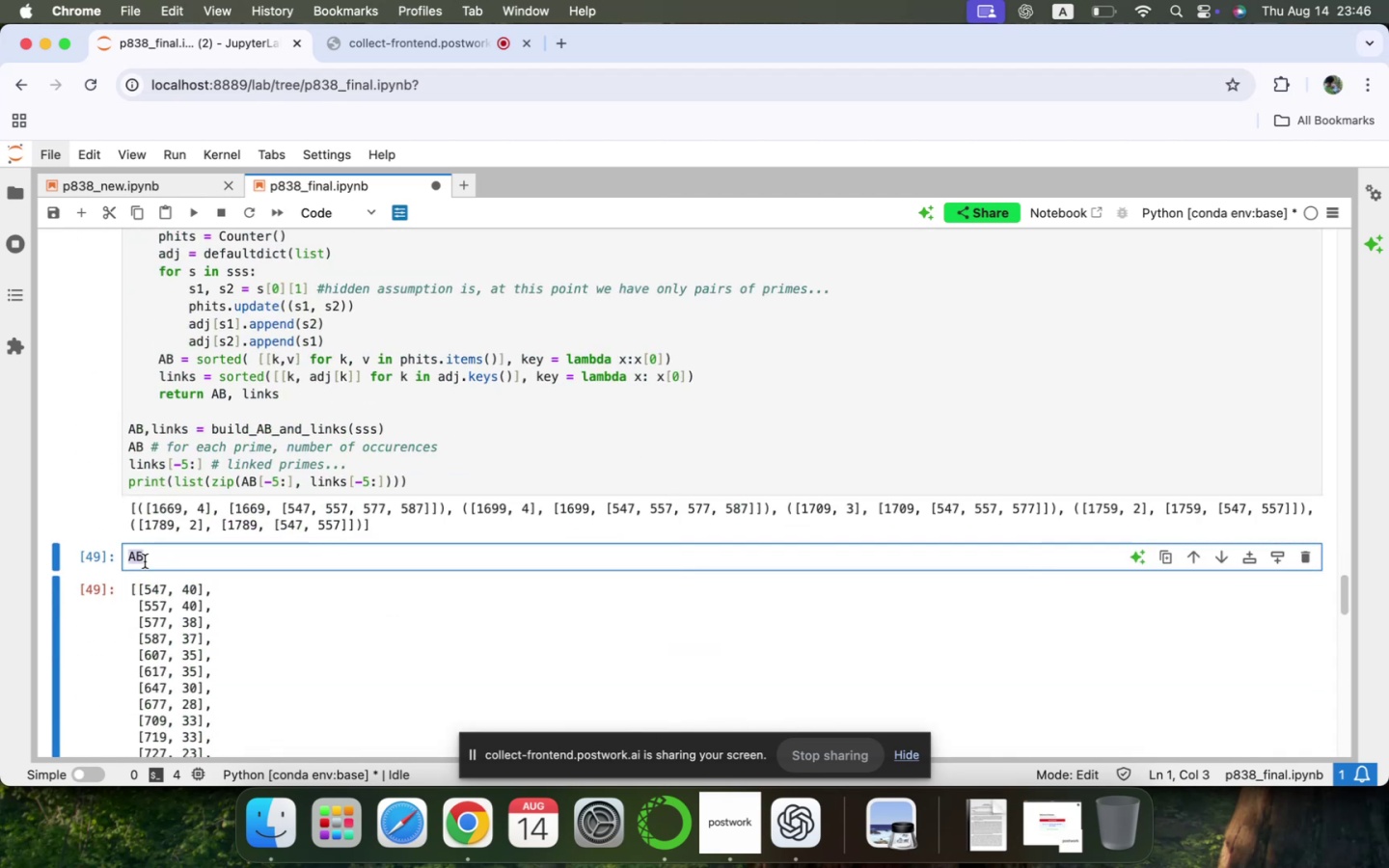 
type(links)
 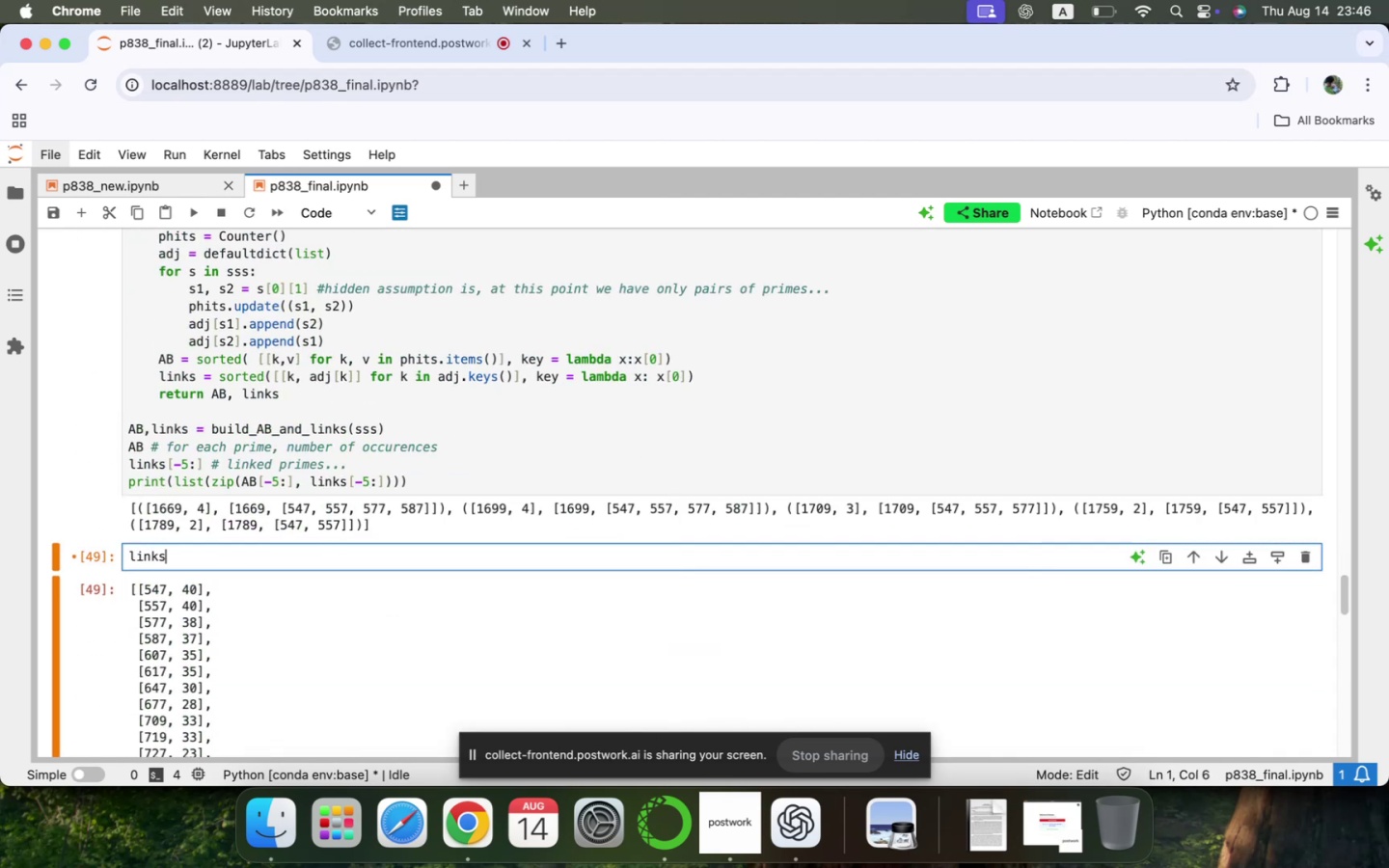 
key(Shift+Enter)
 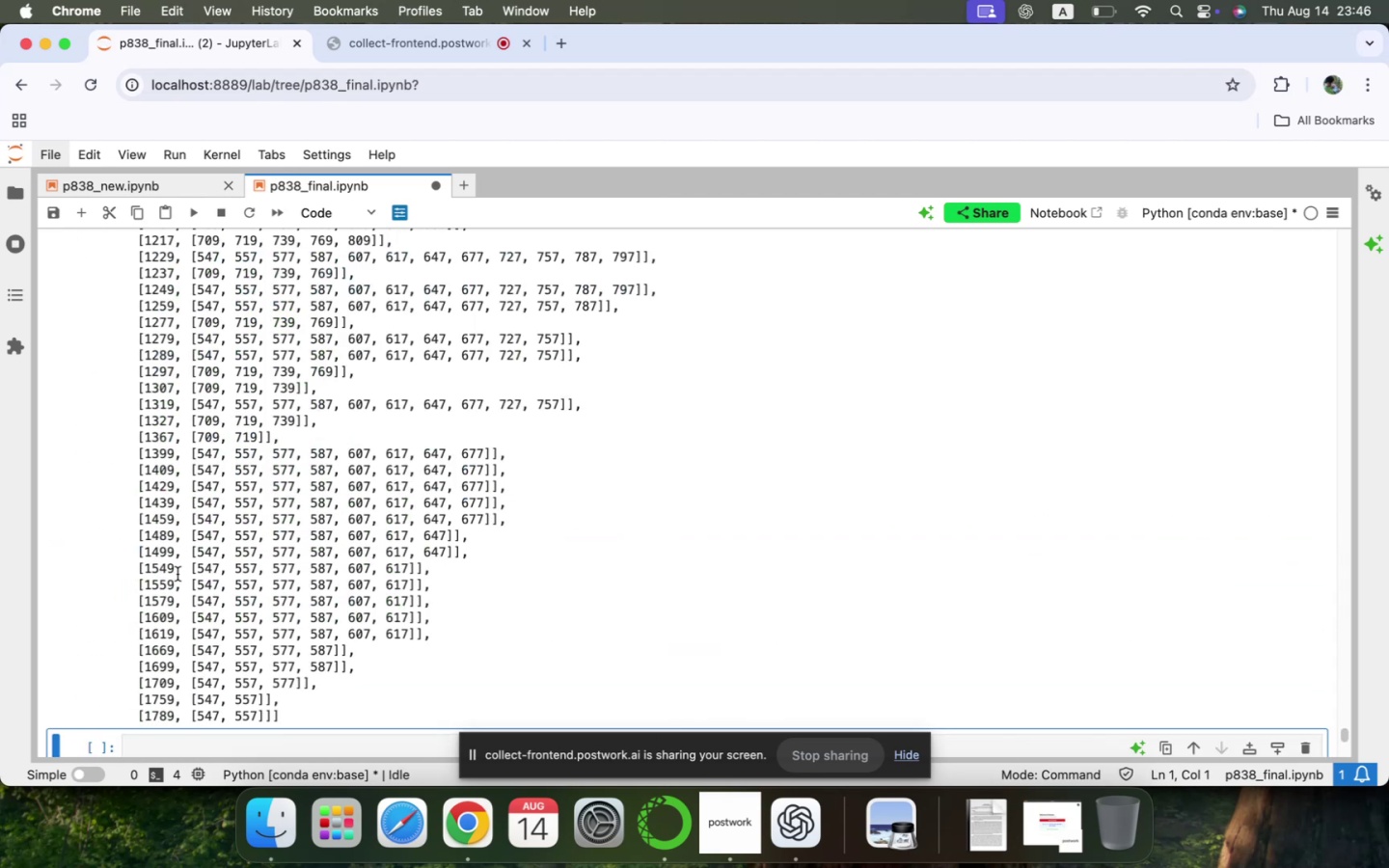 
scroll: coordinate [198, 581], scroll_direction: down, amount: 8.0
 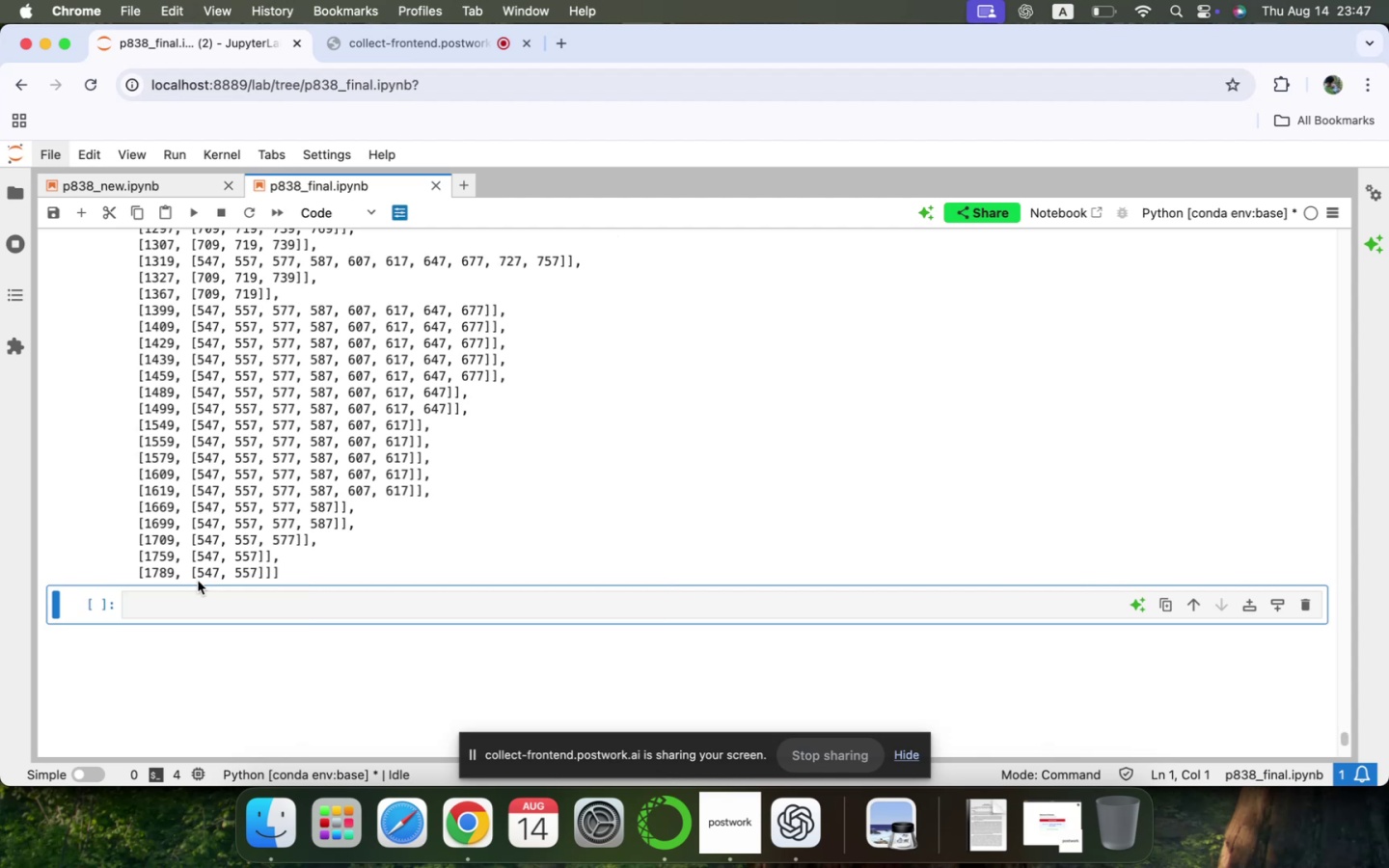 
wait(31.04)
 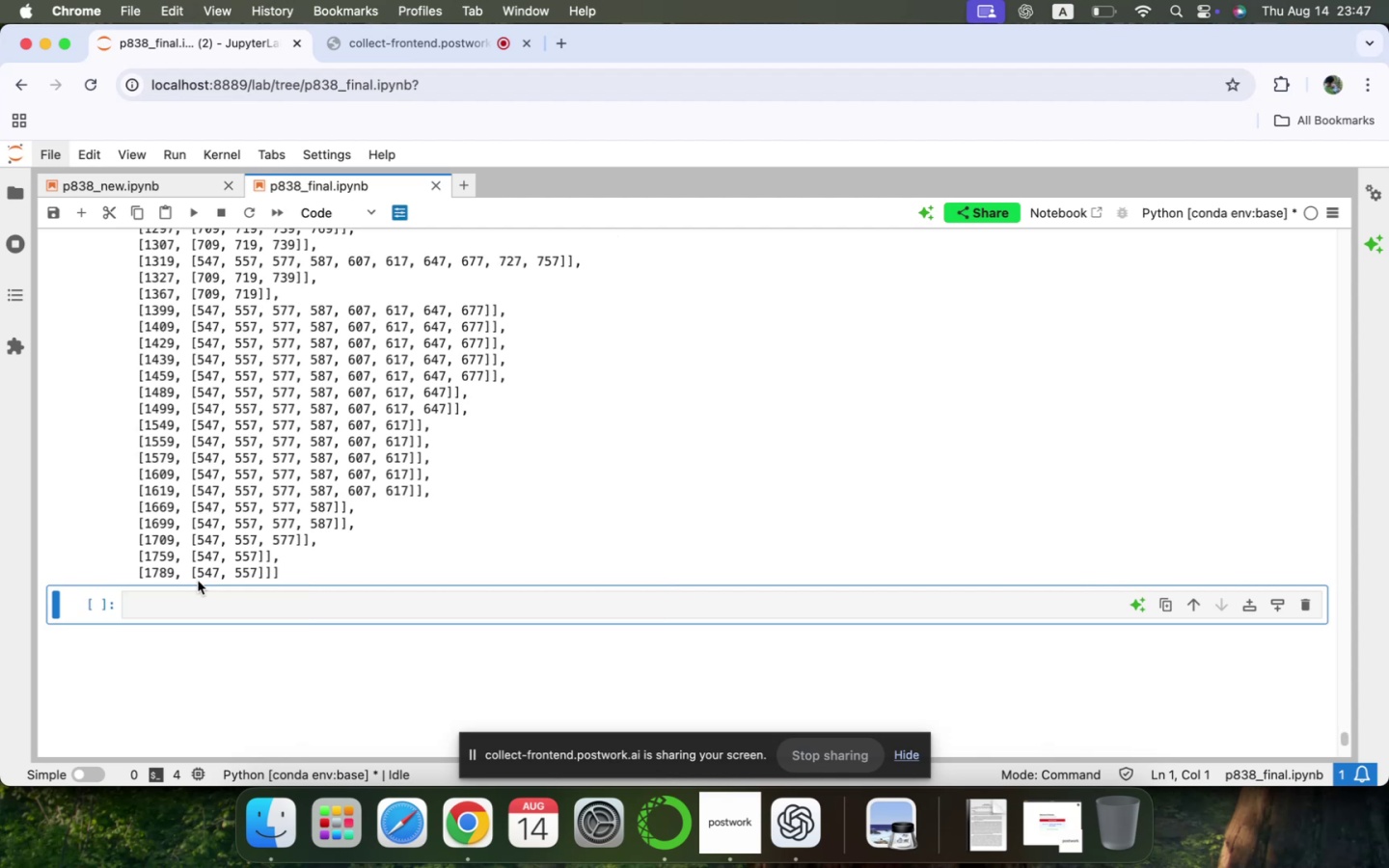 
left_click([203, 605])
 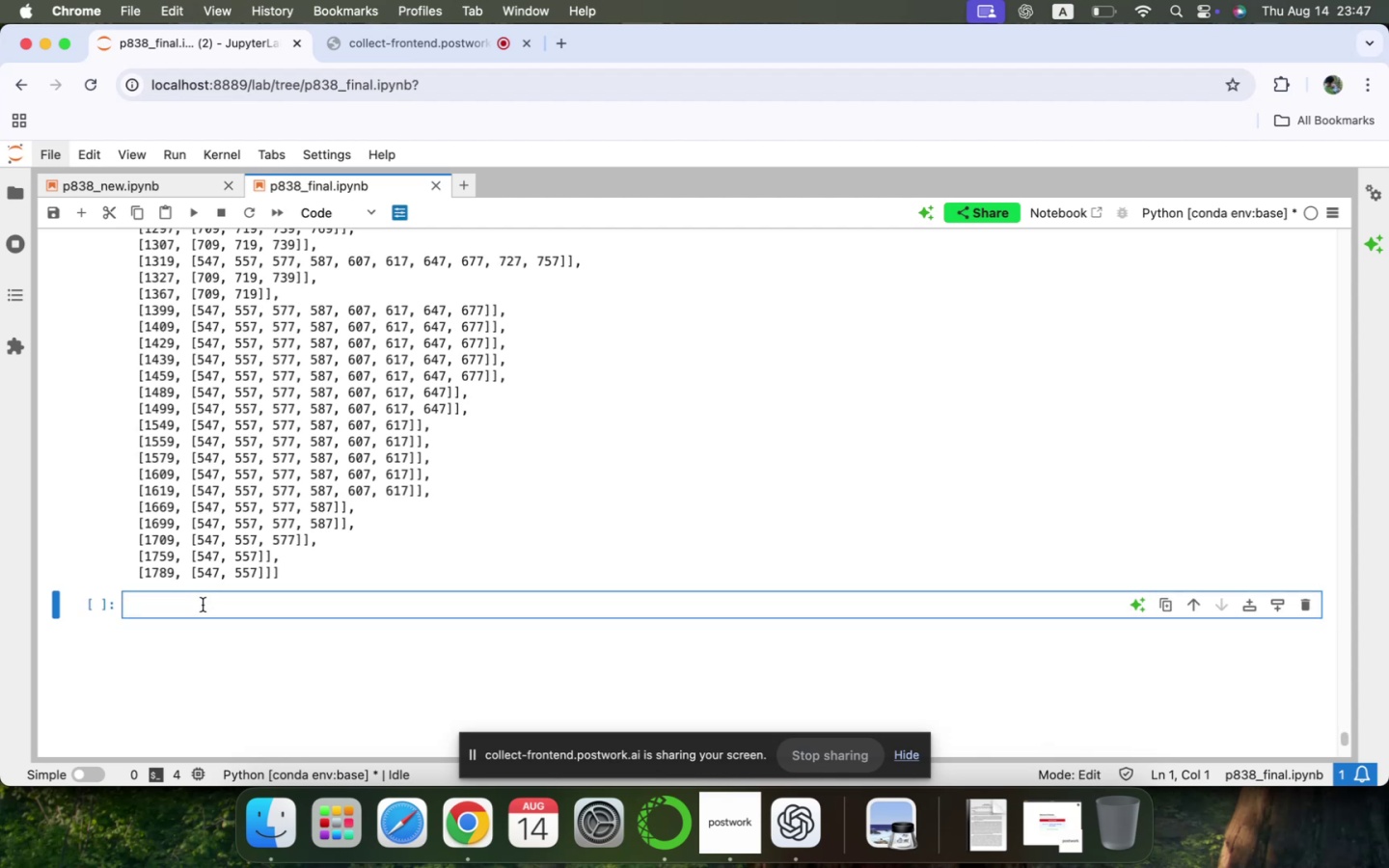 
type(new)
 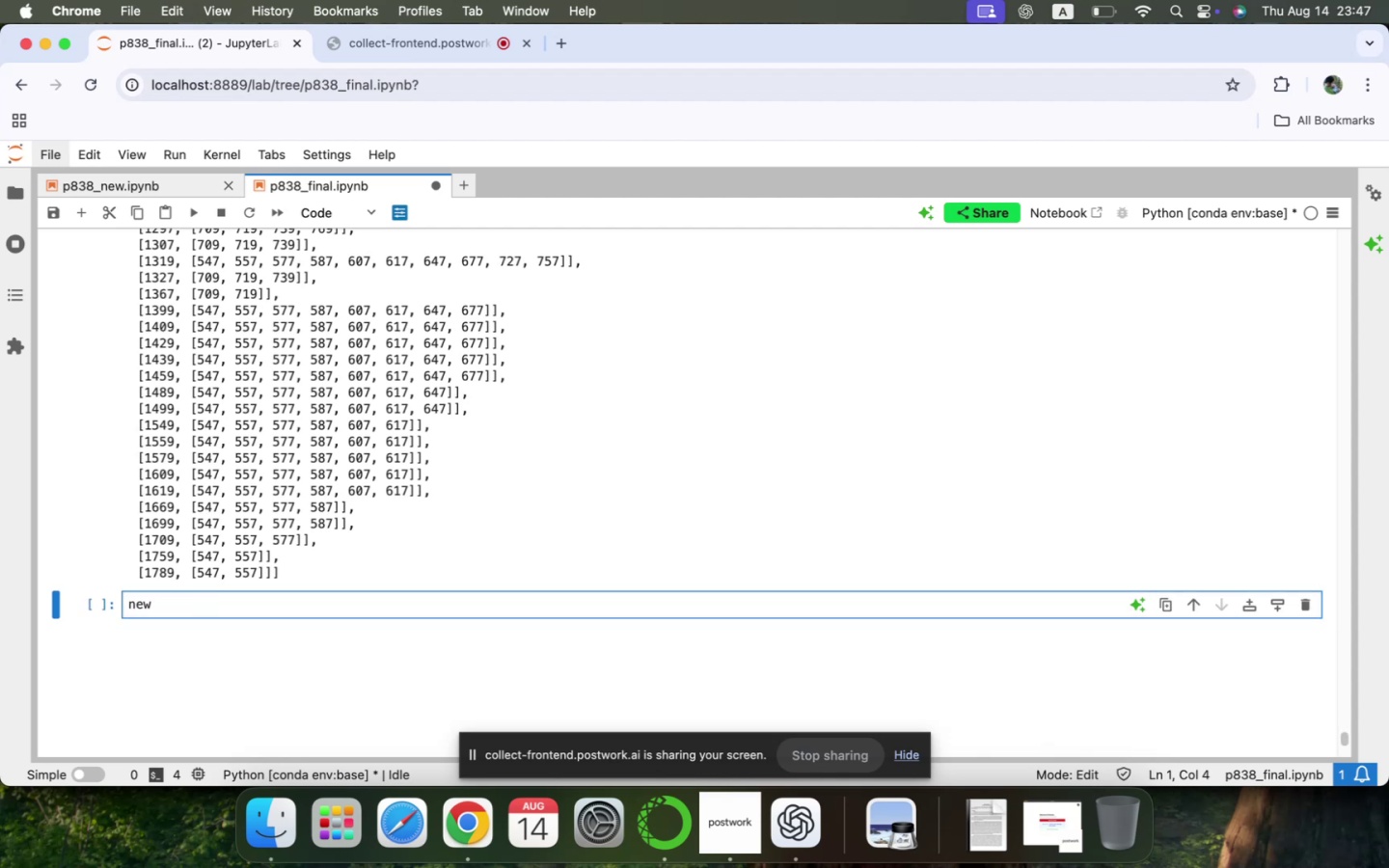 
wait(6.35)
 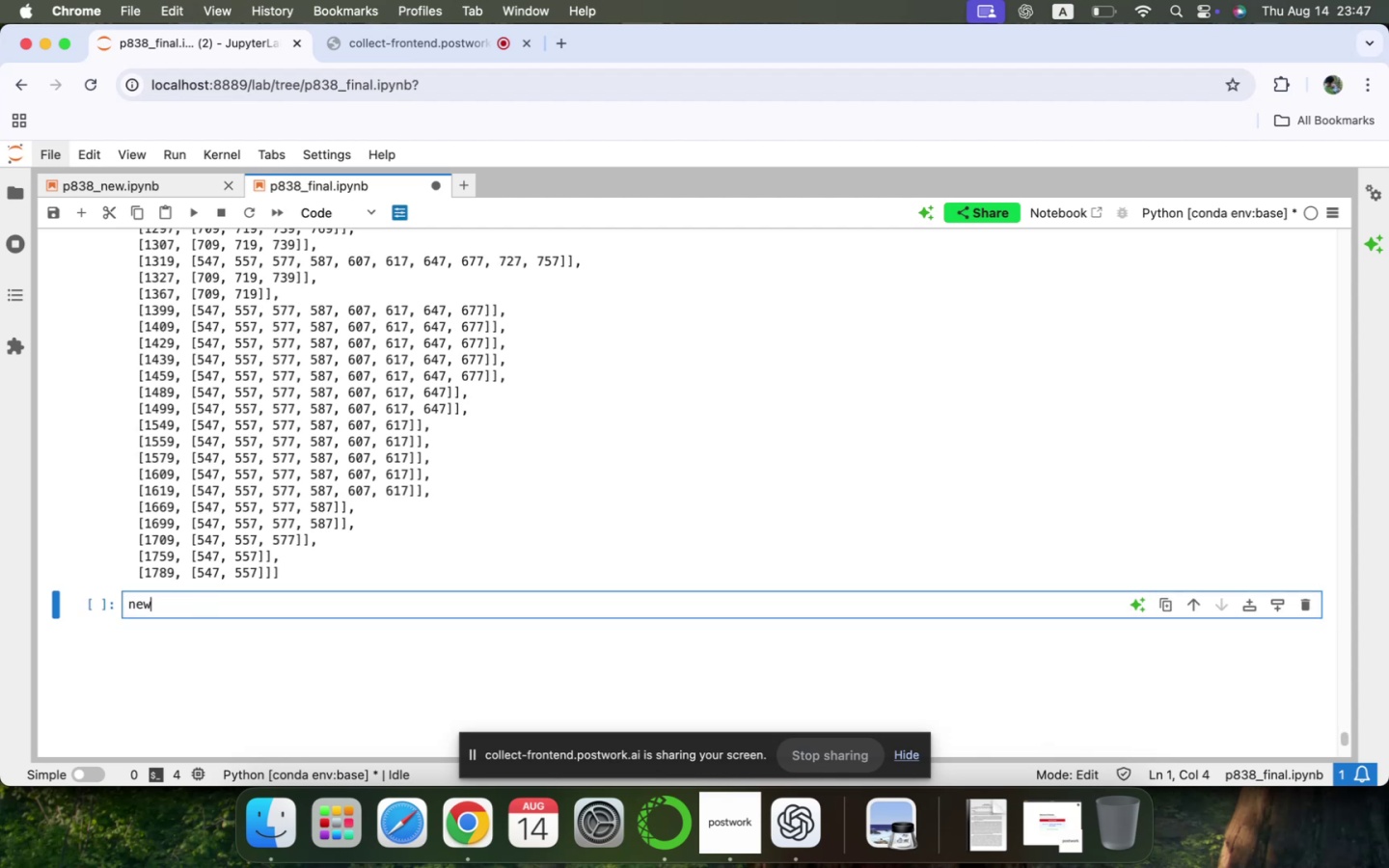 
key(Backspace)
 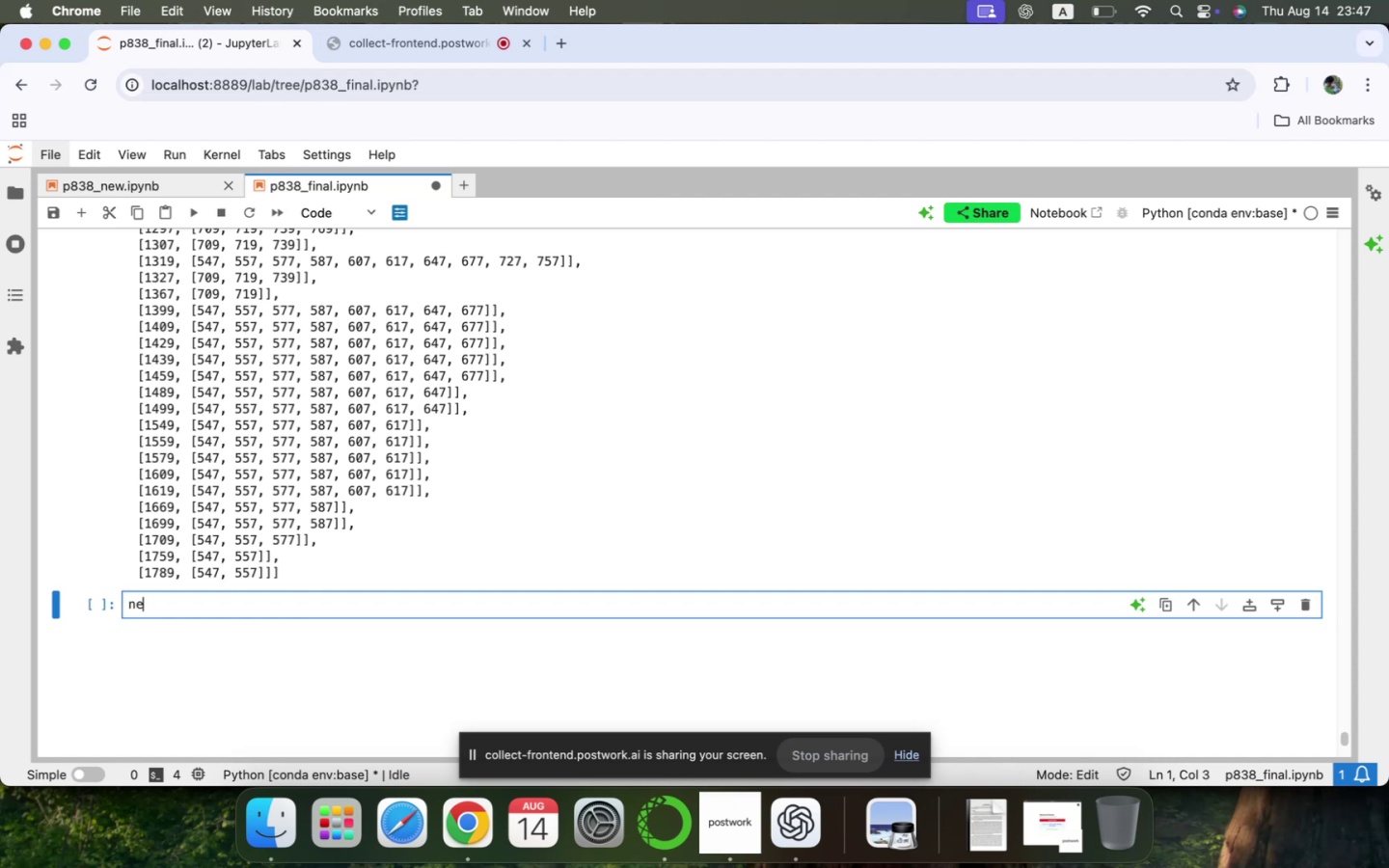 
key(Backspace)
 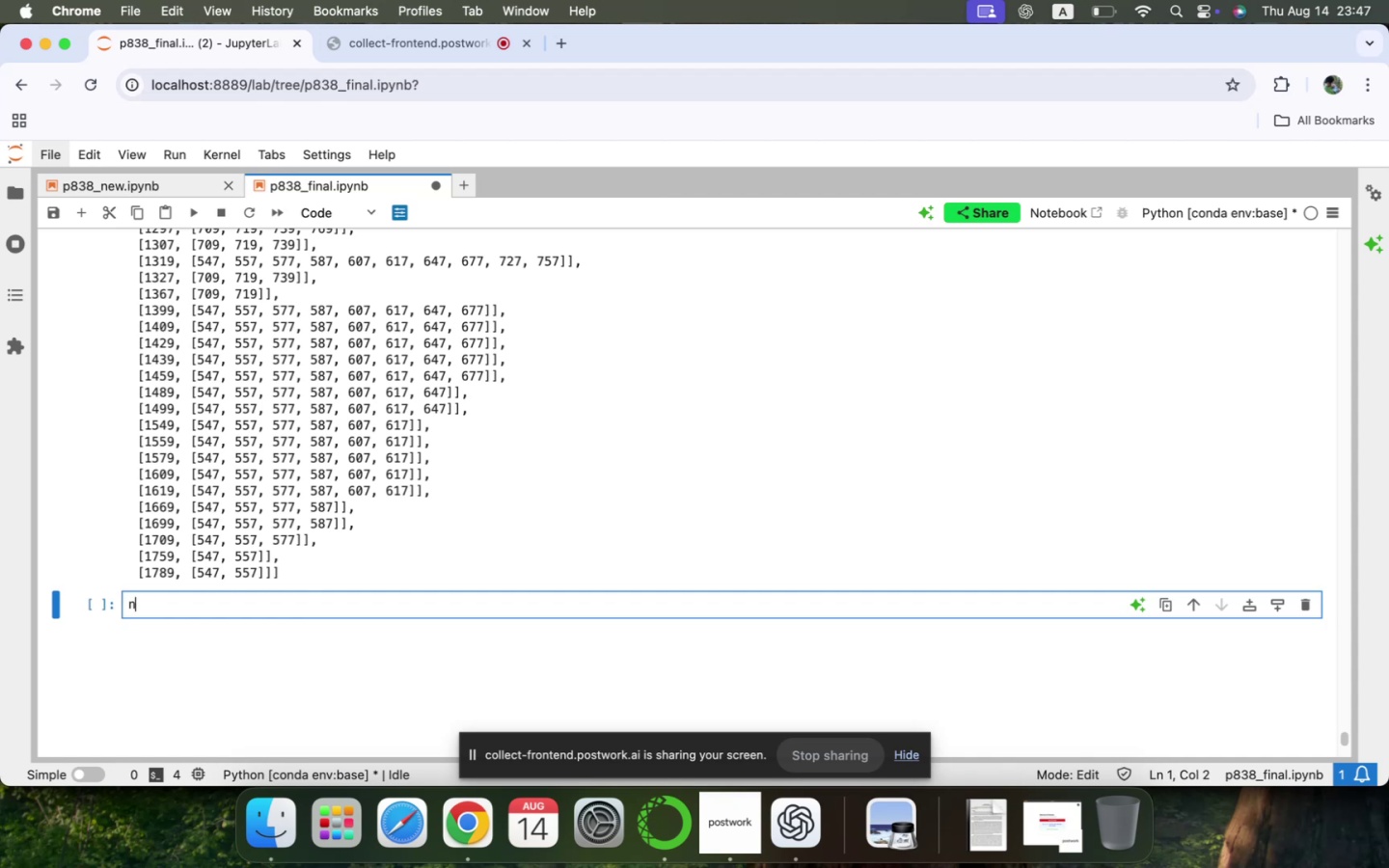 
key(Backspace)
 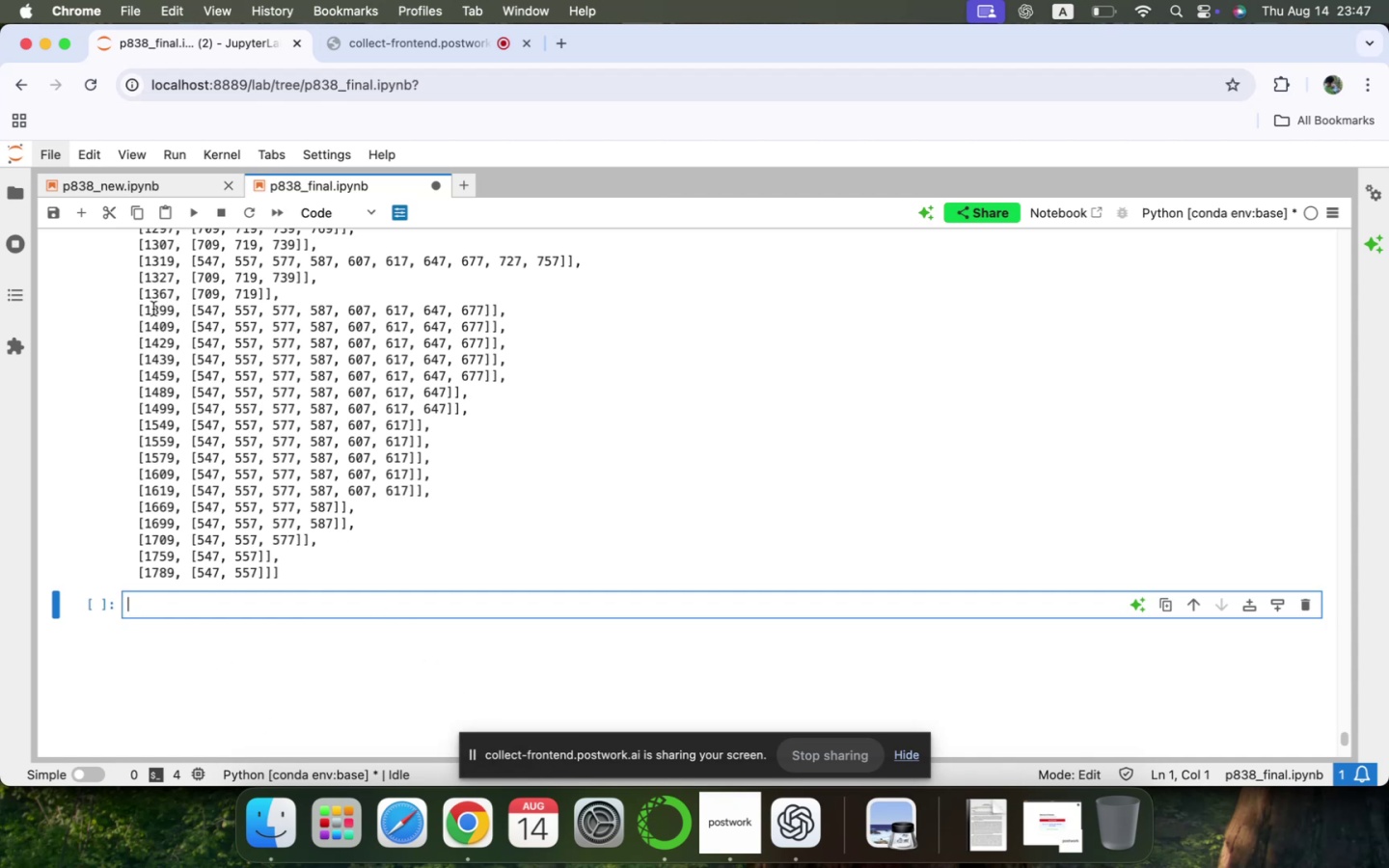 
wait(5.4)
 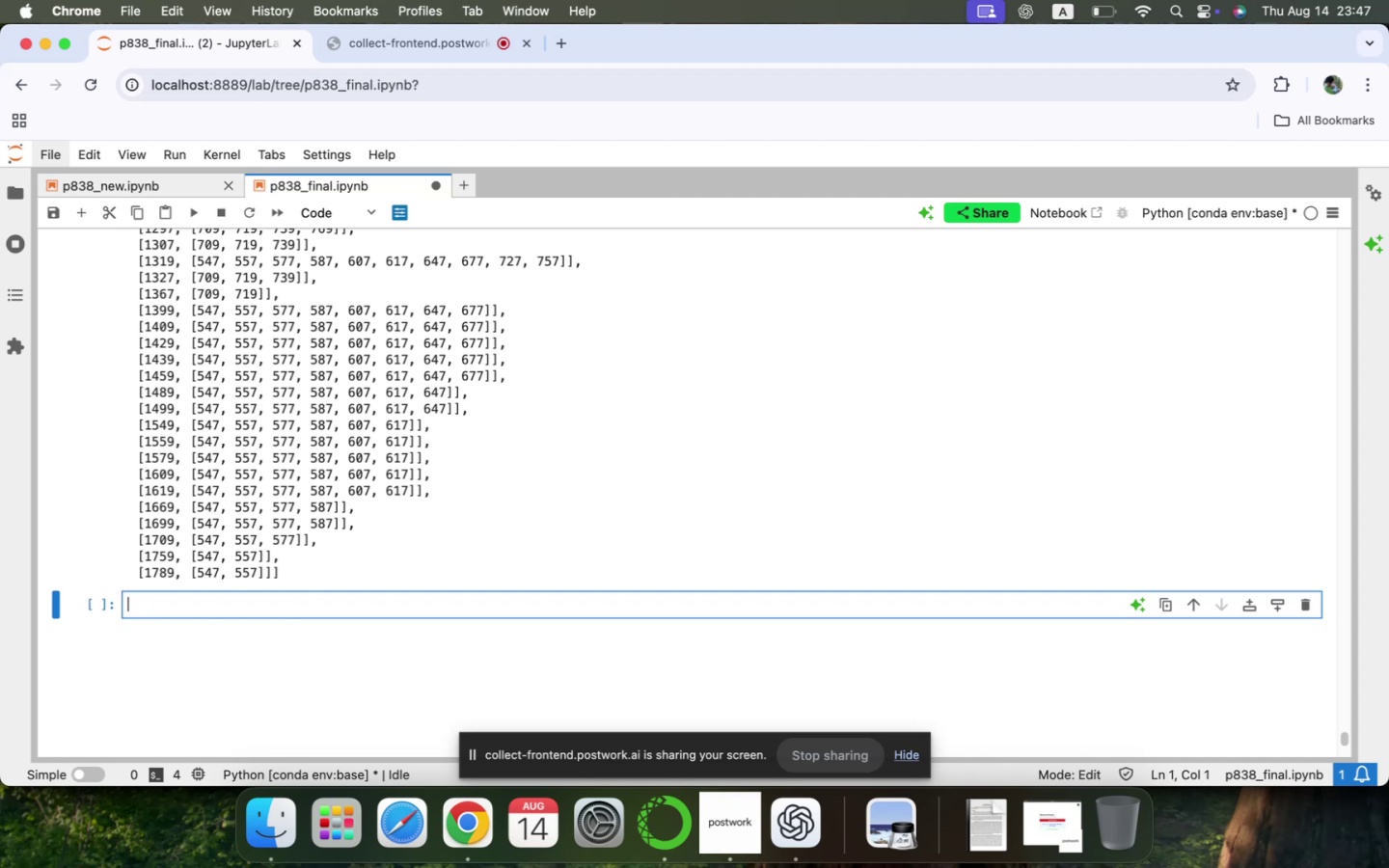 
left_click_drag(start_coordinate=[139, 310], to_coordinate=[501, 310])
 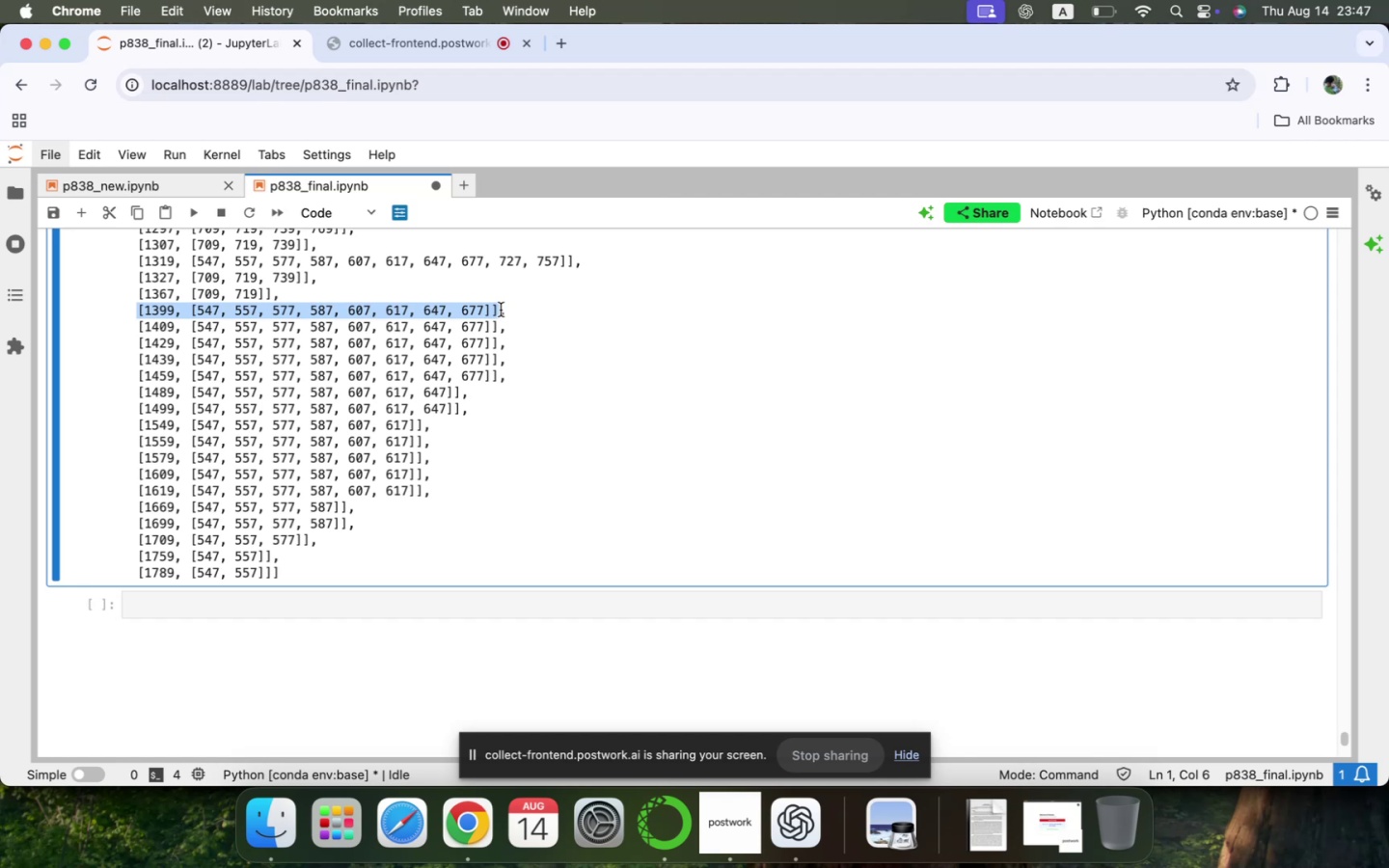 
key(Meta+CommandLeft)
 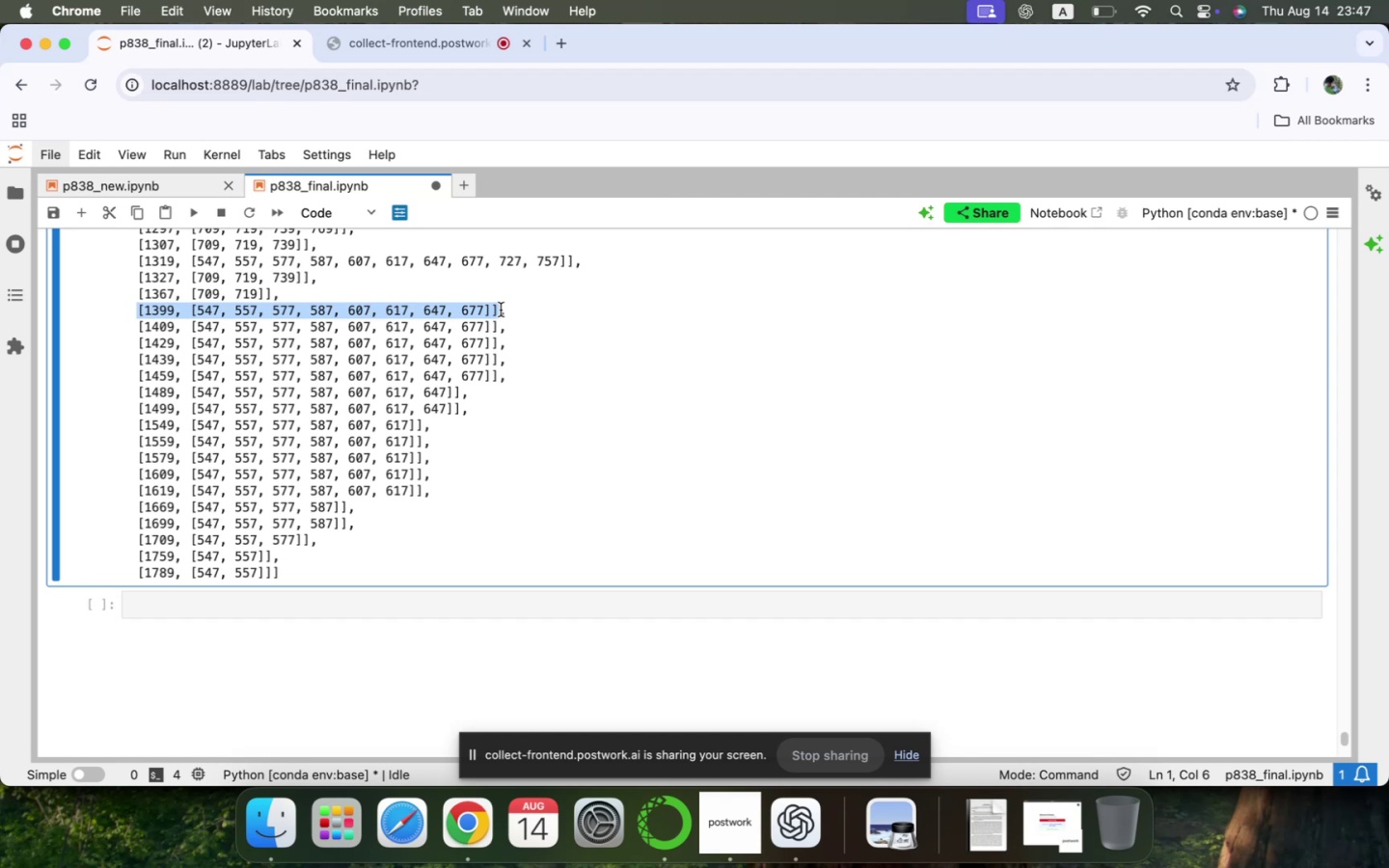 
key(Meta+C)
 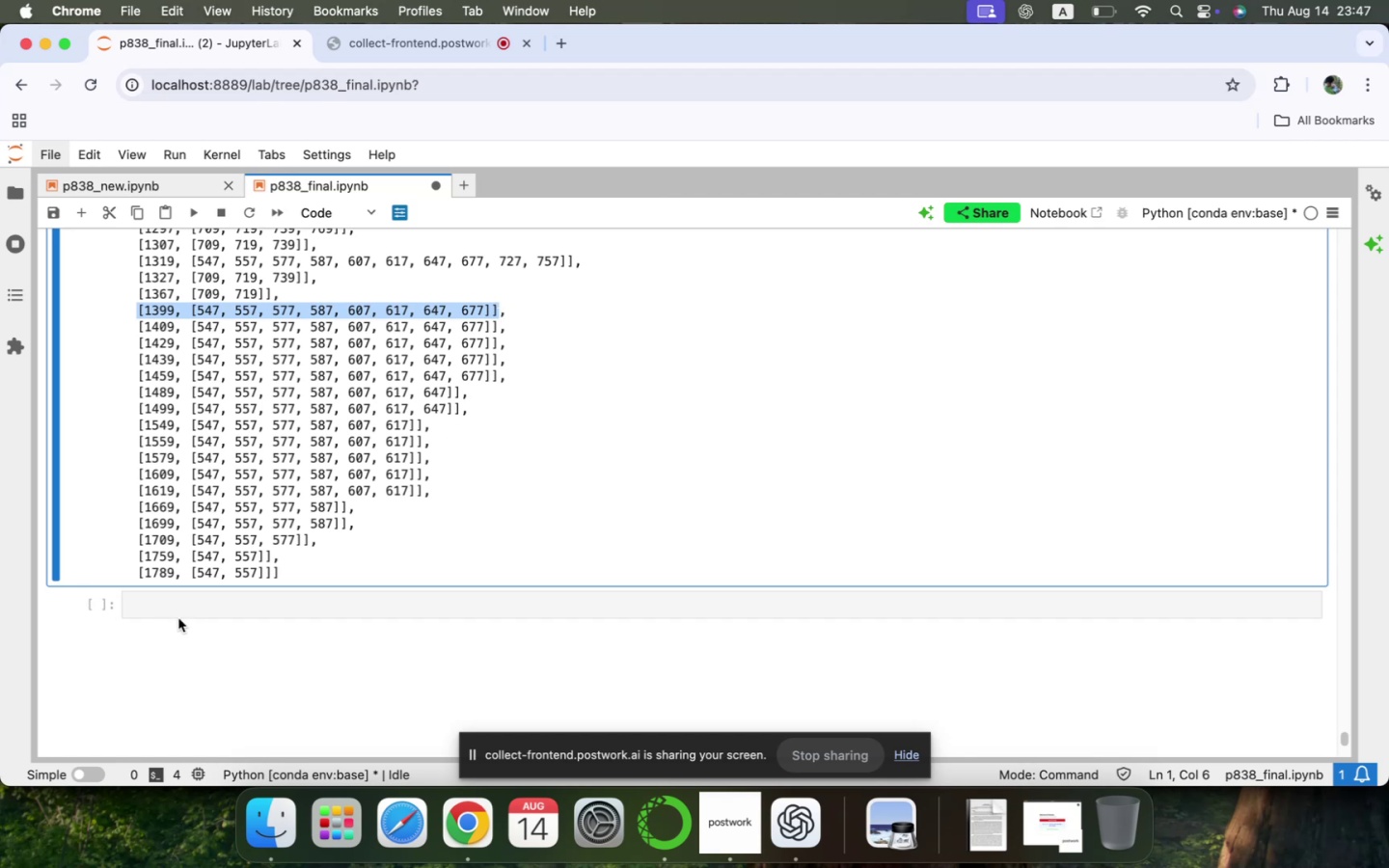 
left_click([181, 609])
 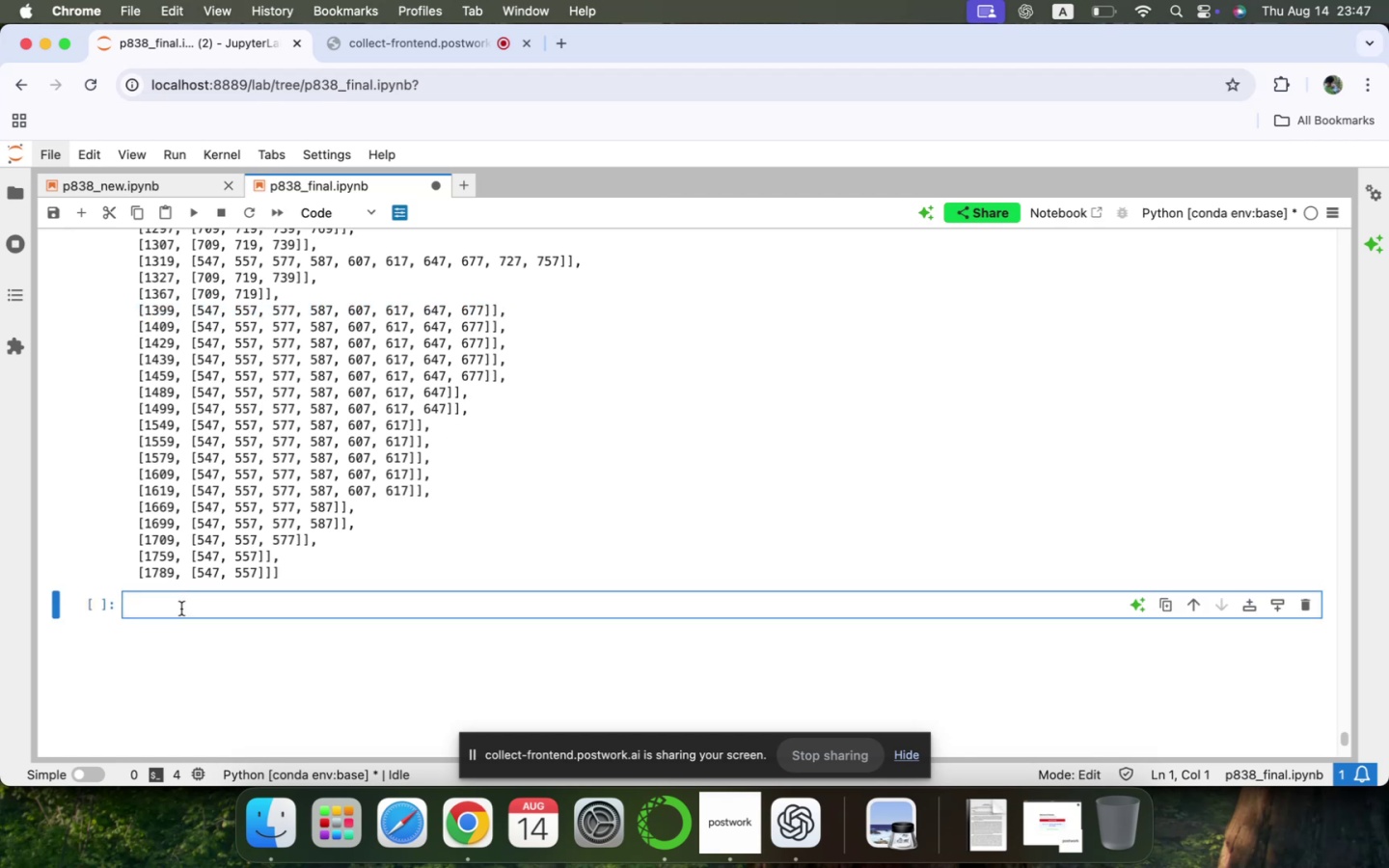 
key(Meta+V)
 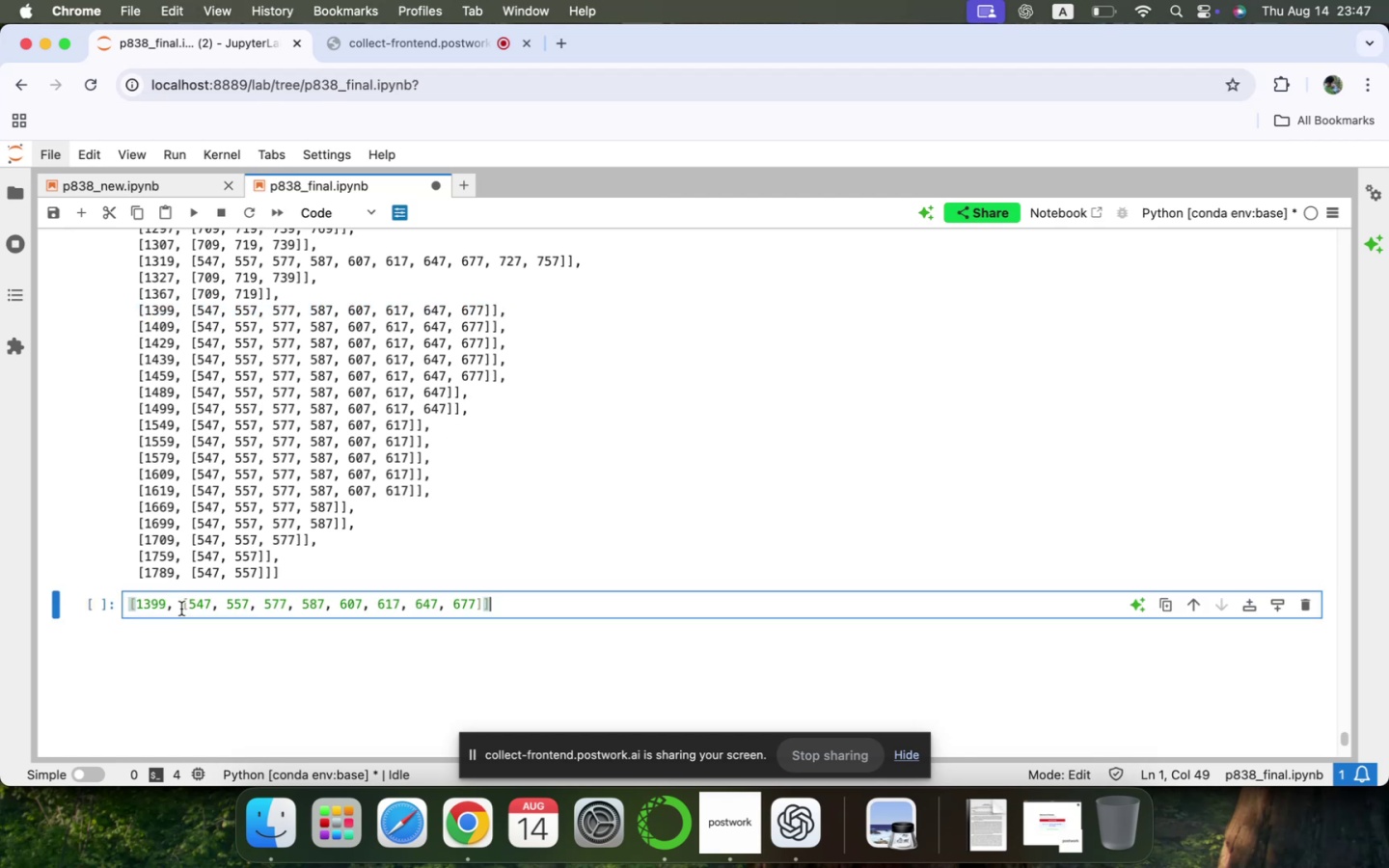 
type( is in )
 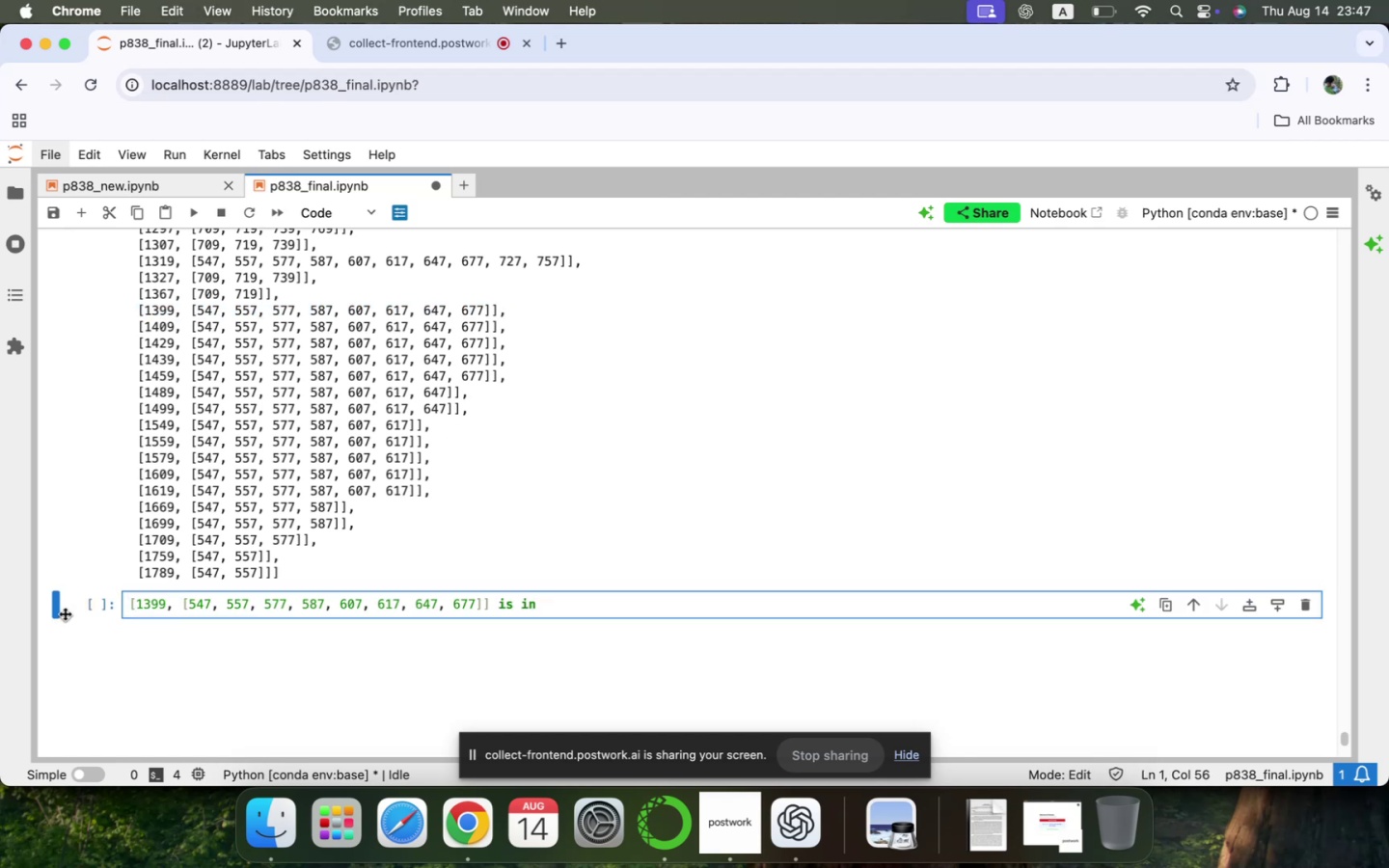 
scroll: coordinate [180, 475], scroll_direction: up, amount: 9.0
 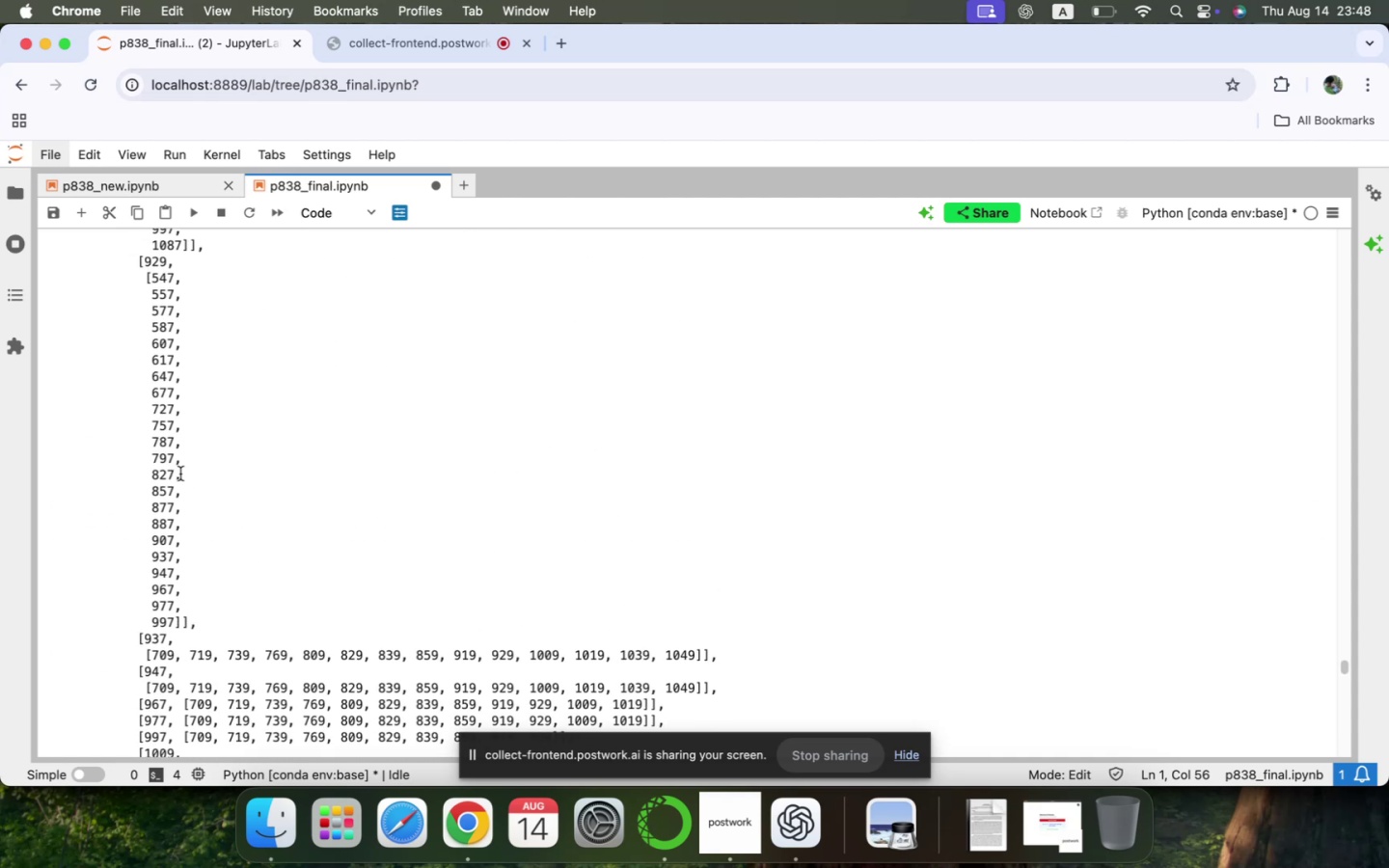 
left_click([174, 459])
 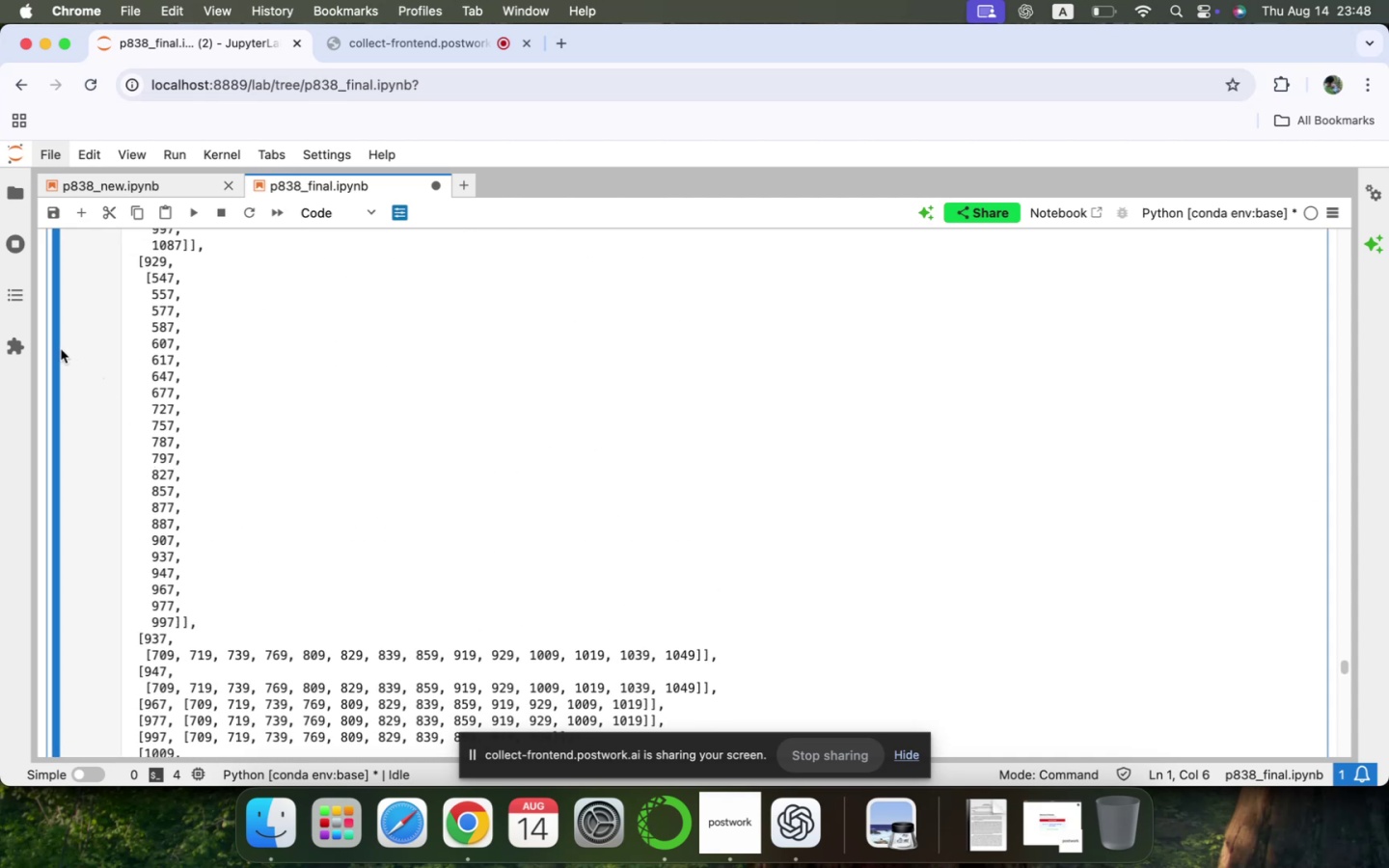 
left_click([57, 350])
 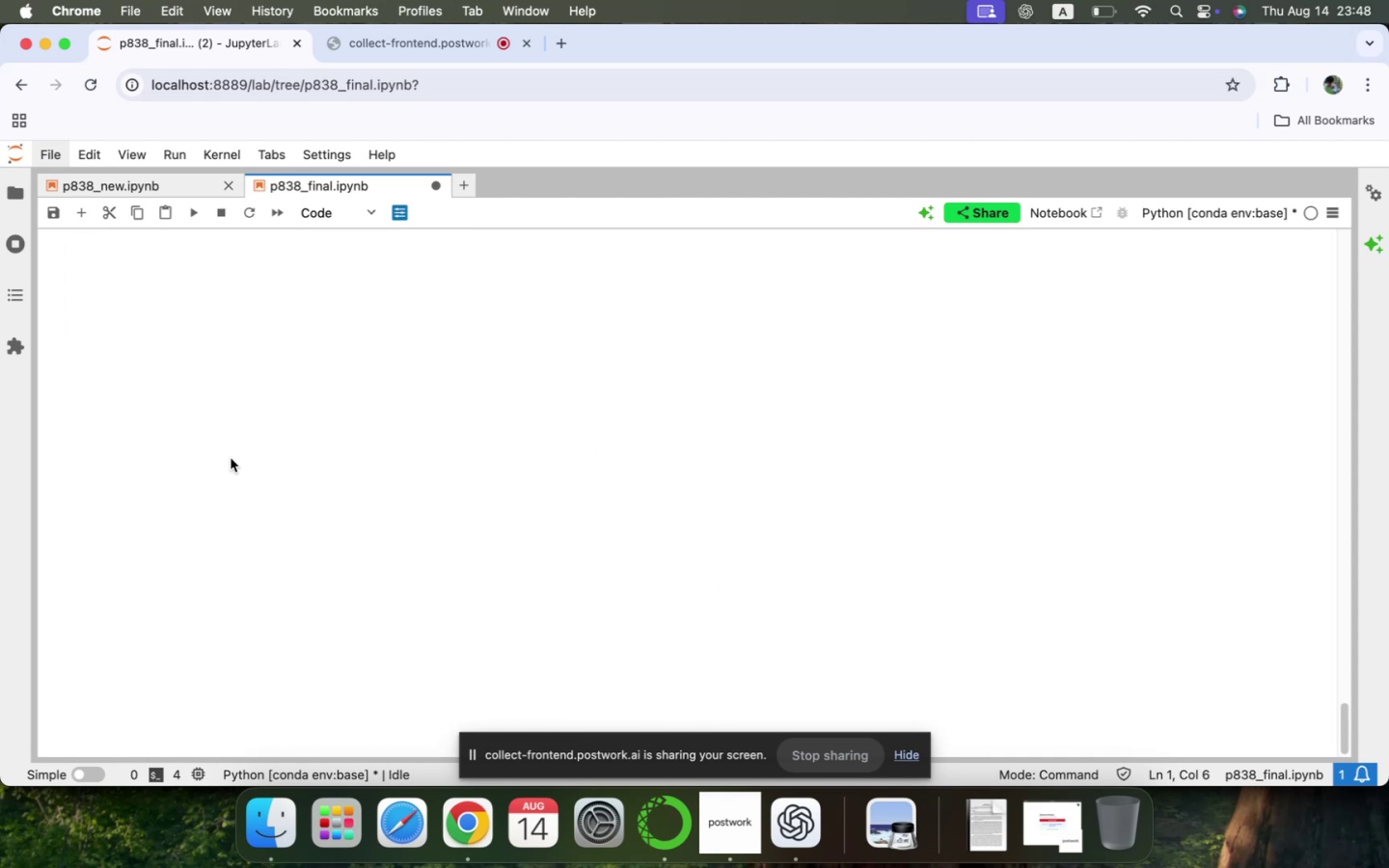 
scroll: coordinate [272, 474], scroll_direction: up, amount: 2.0
 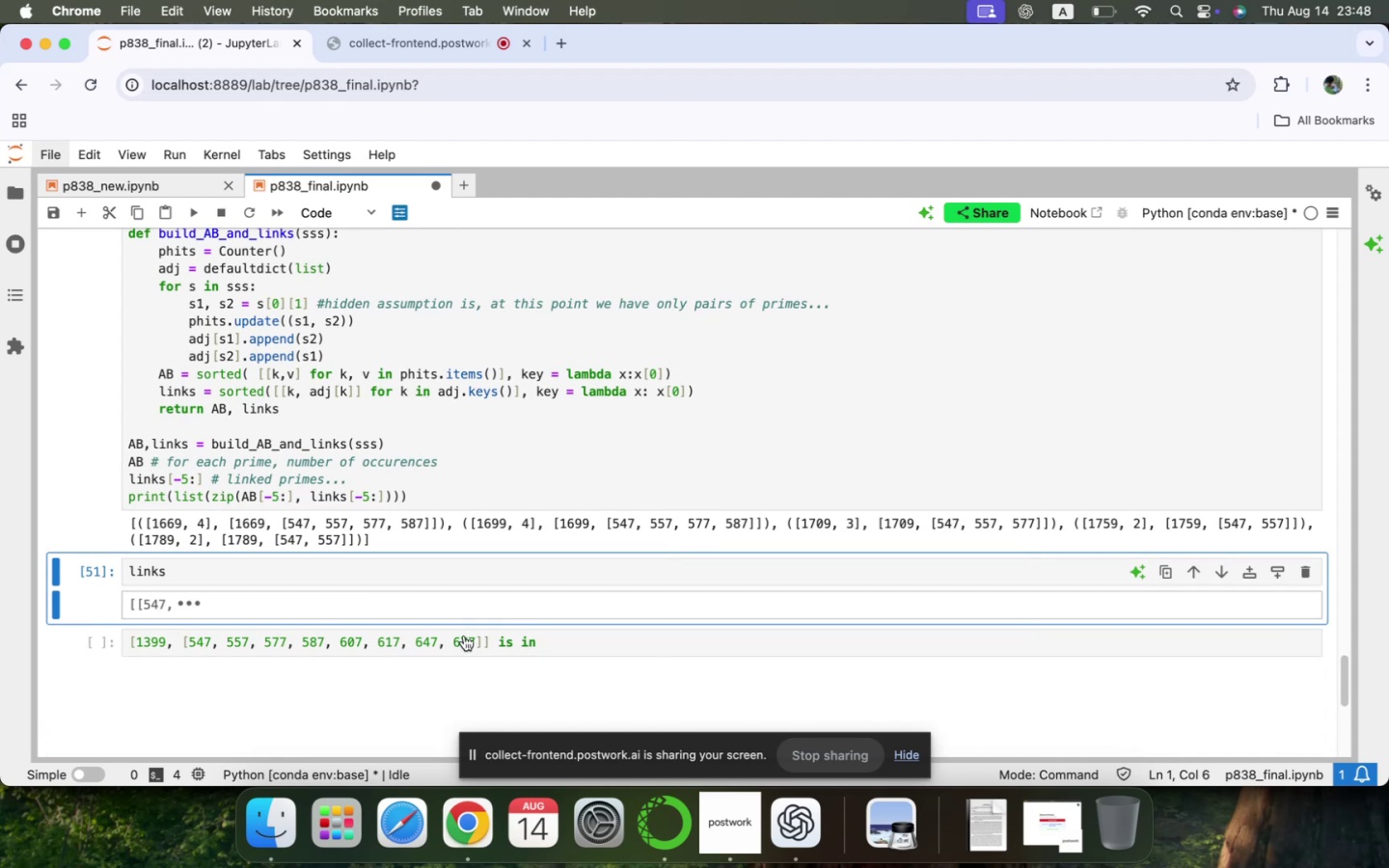 
left_click([555, 652])
 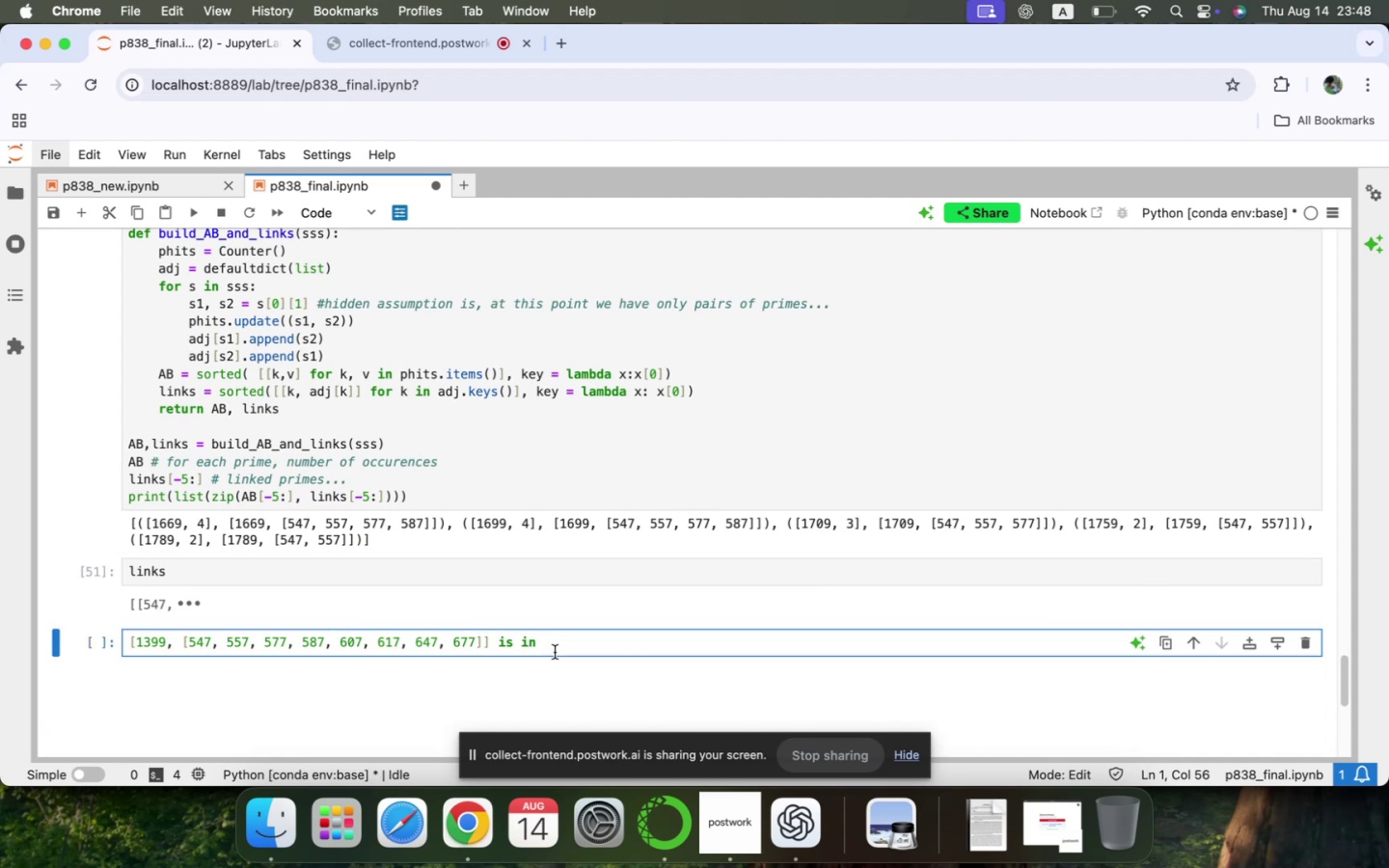 
key(ArrowUp)
 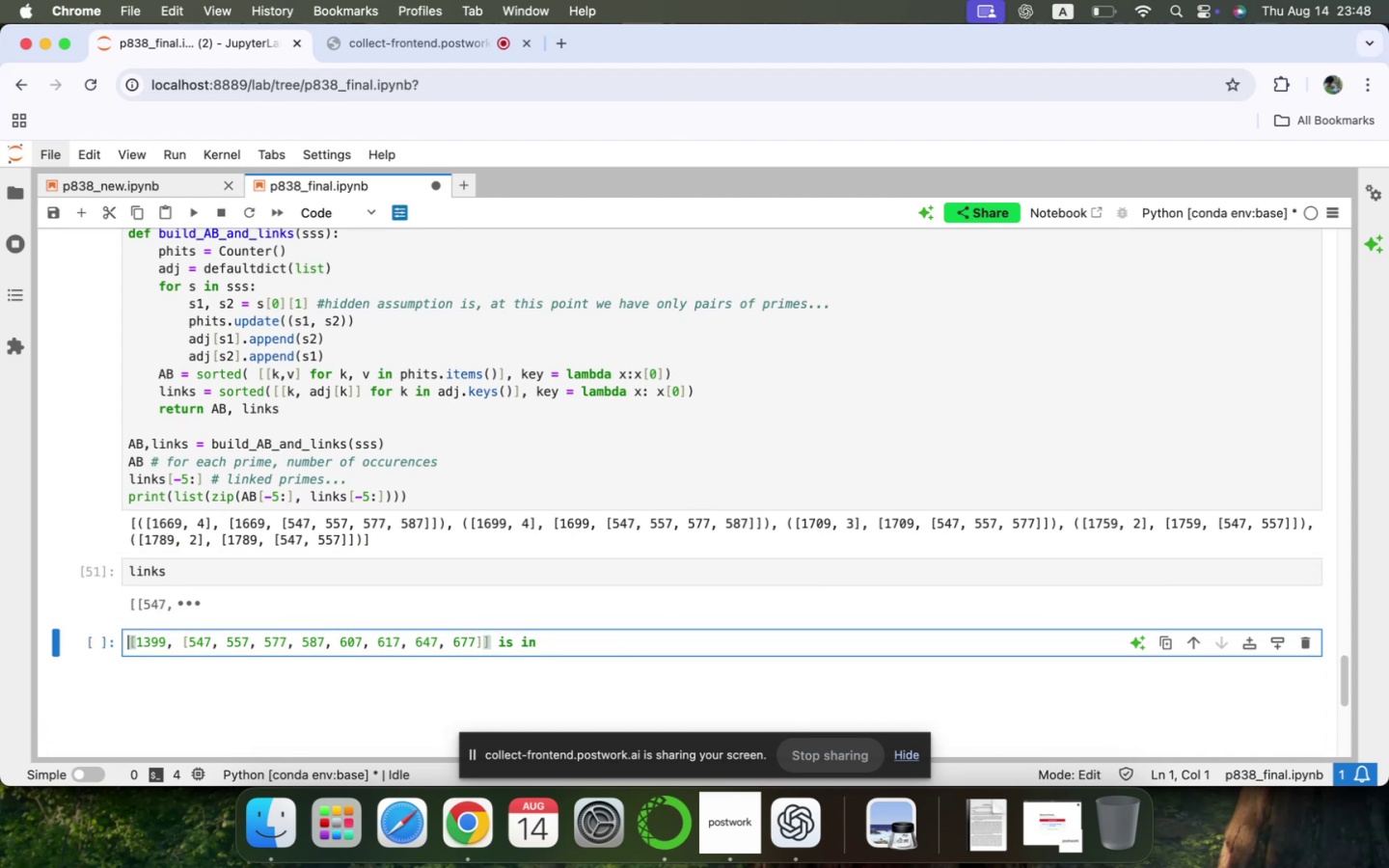 
key(Shift+3)
 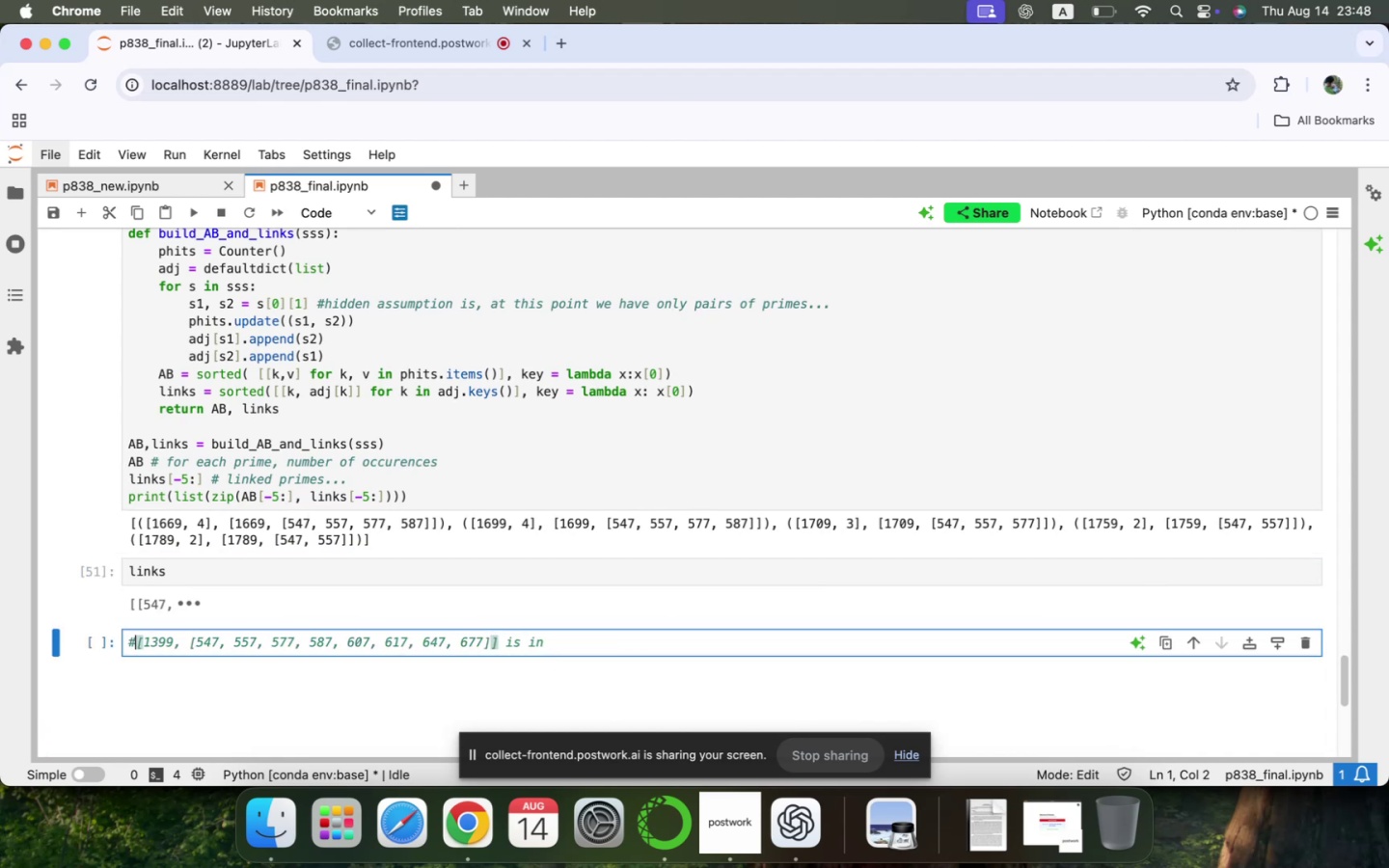 
key(Space)
 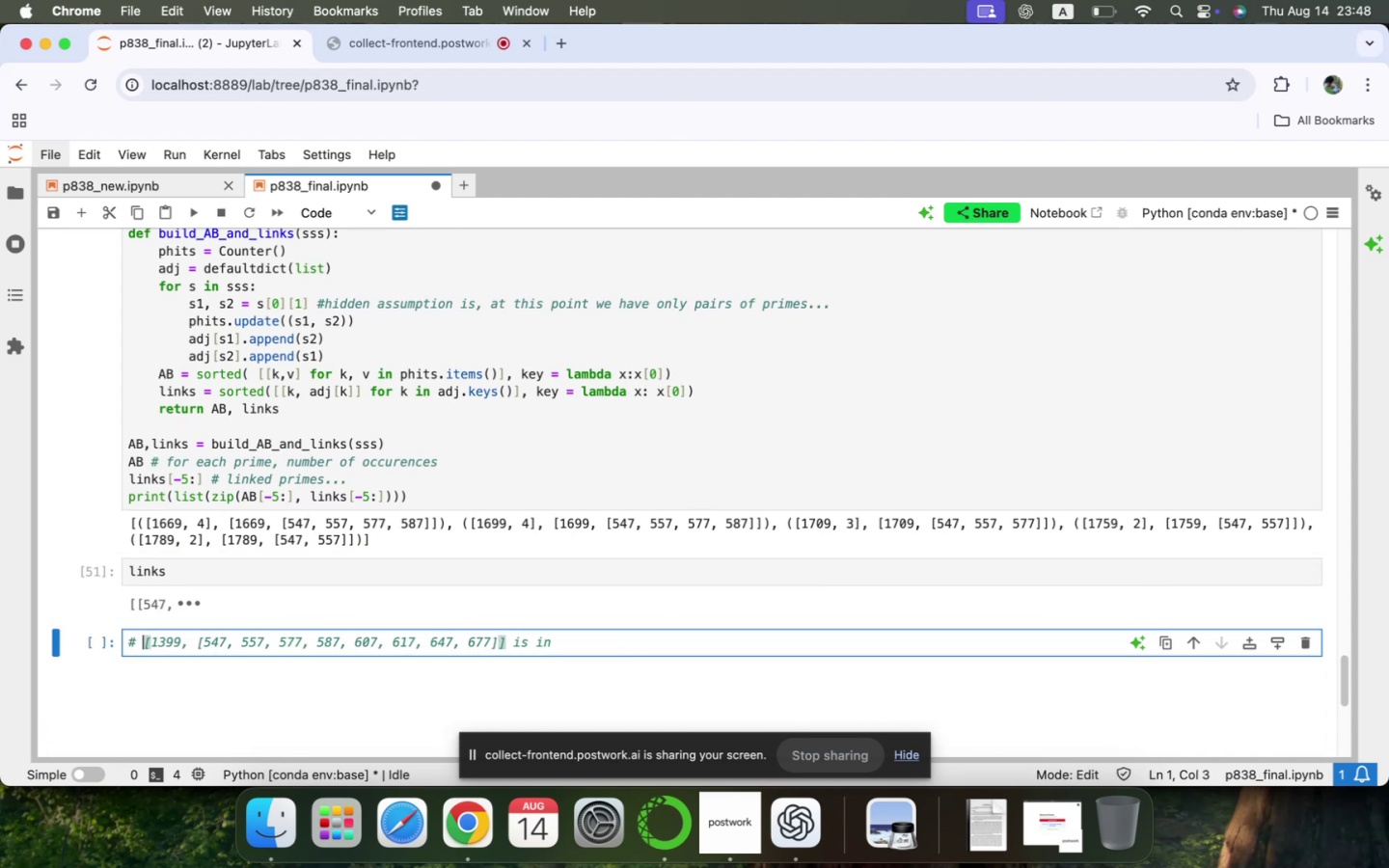 
key(ArrowLeft)
 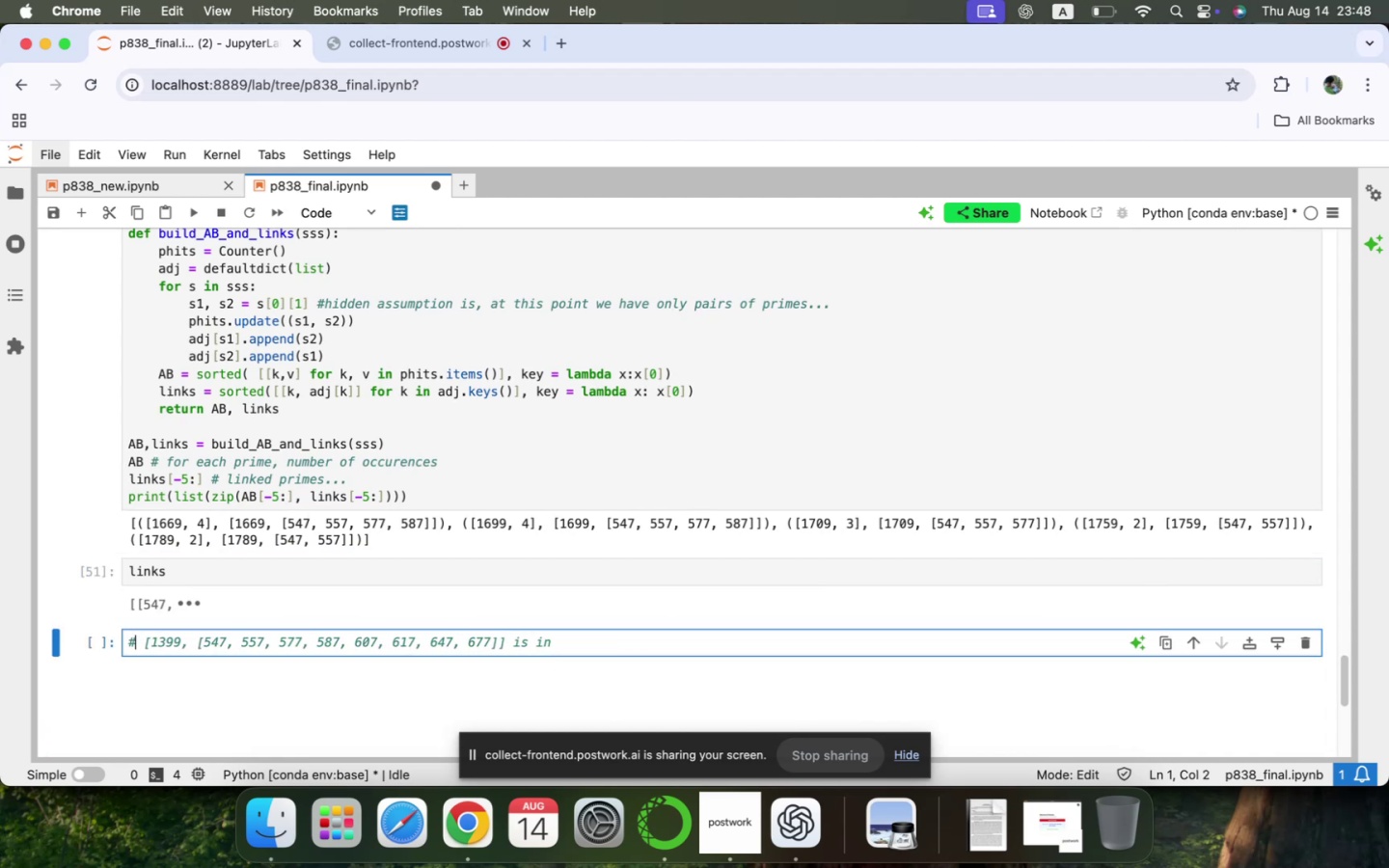 
key(ArrowLeft)
 